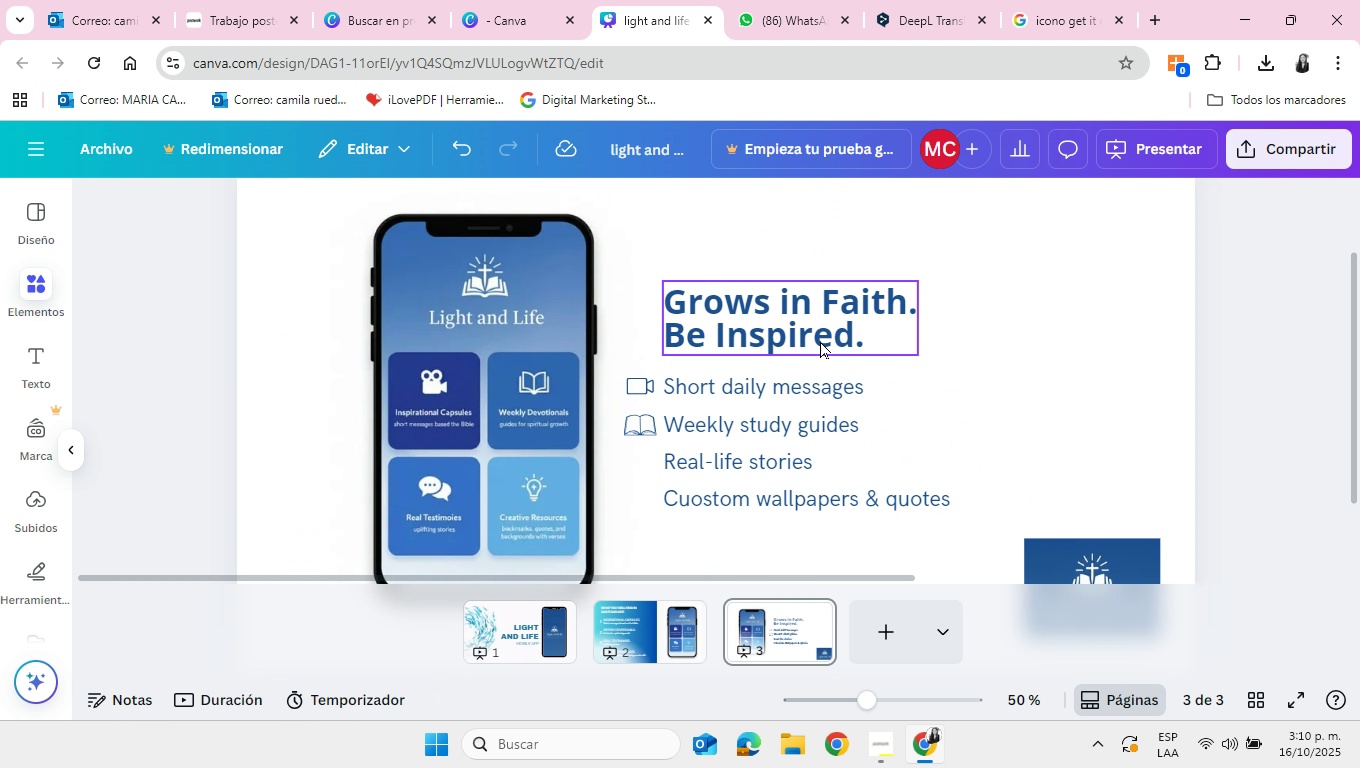 
key(Backspace)
 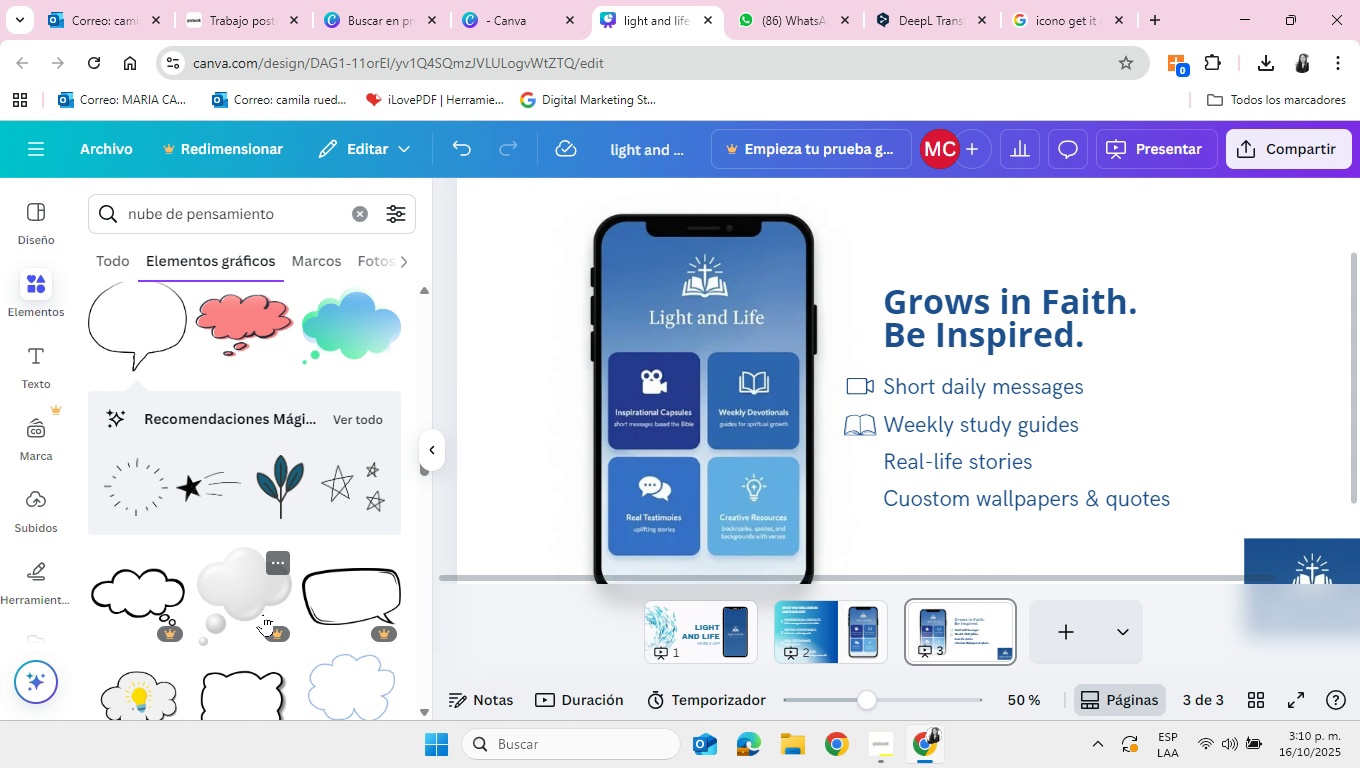 
scroll: coordinate [315, 613], scroll_direction: up, amount: 15.0
 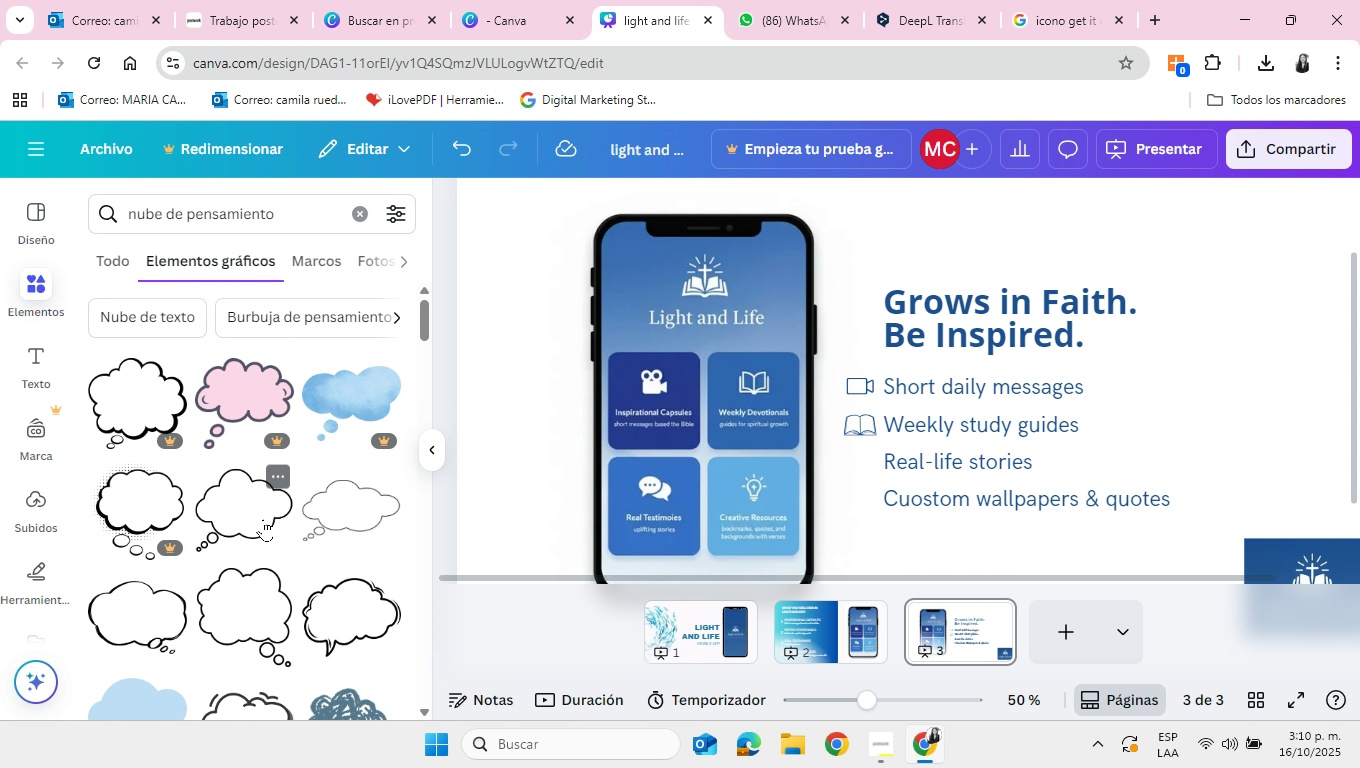 
left_click([262, 519])
 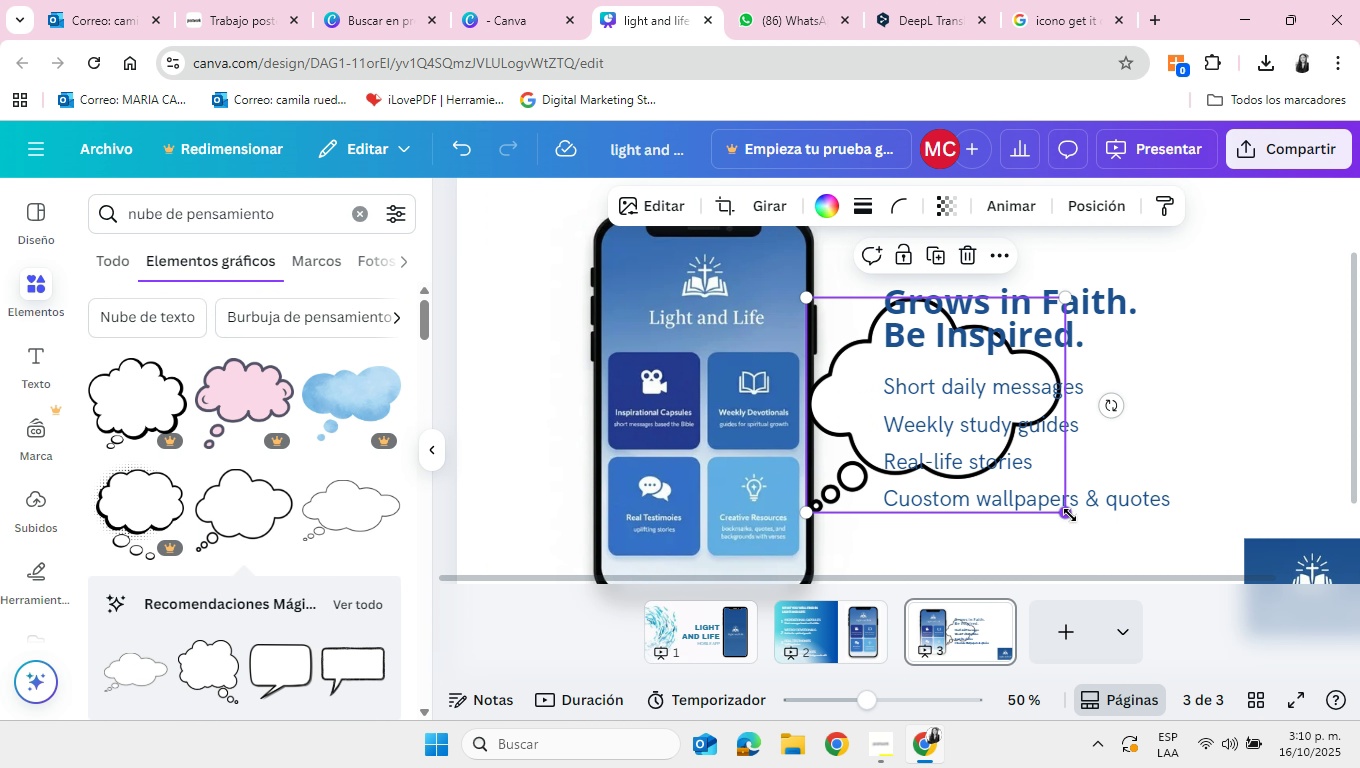 
left_click_drag(start_coordinate=[1070, 515], to_coordinate=[841, 346])
 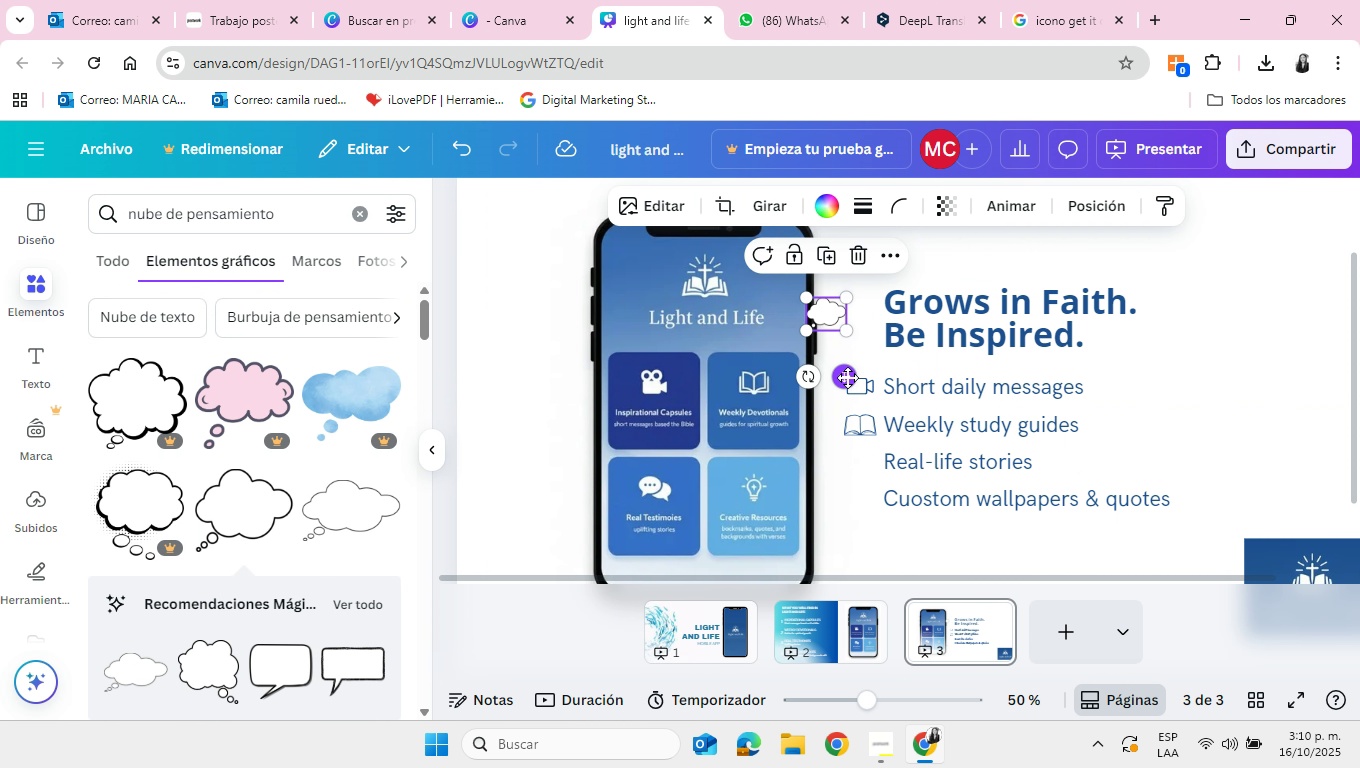 
left_click_drag(start_coordinate=[845, 372], to_coordinate=[878, 527])
 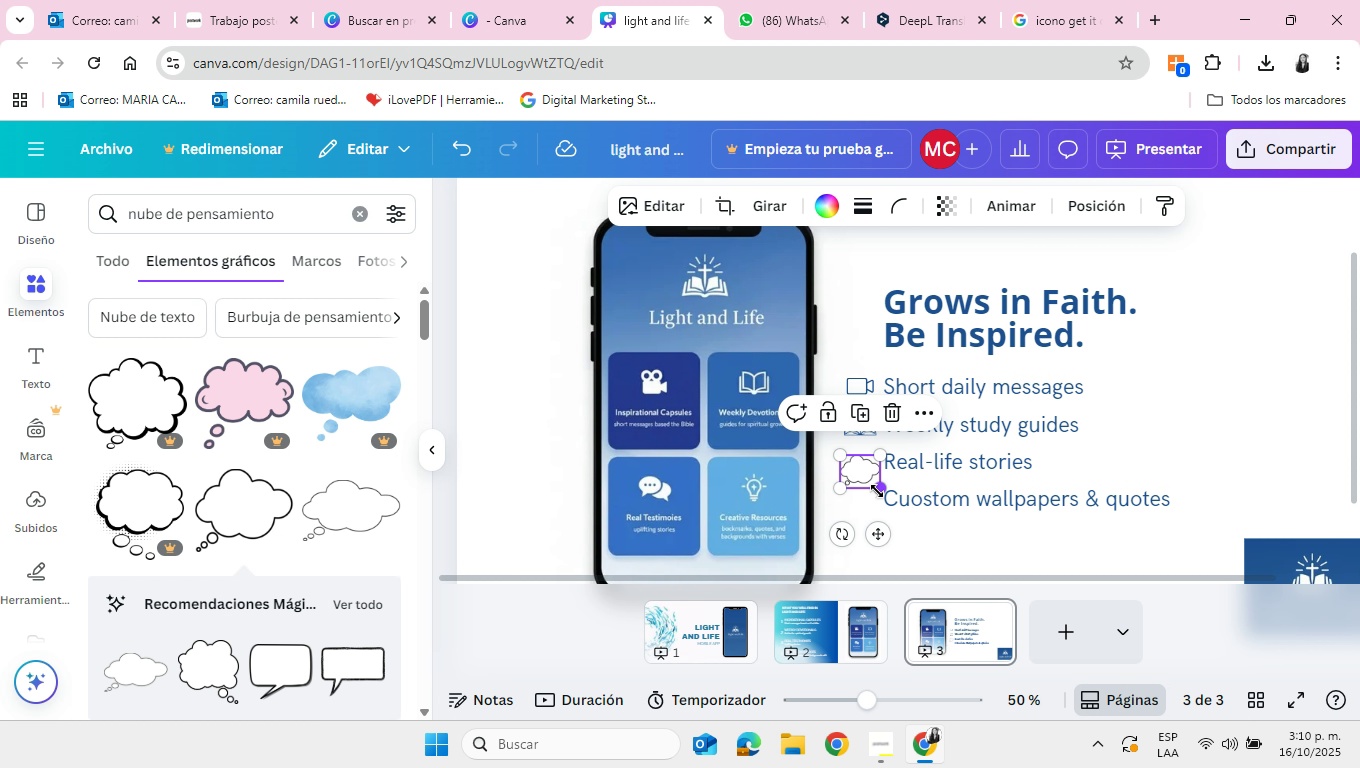 
left_click_drag(start_coordinate=[877, 492], to_coordinate=[871, 488])
 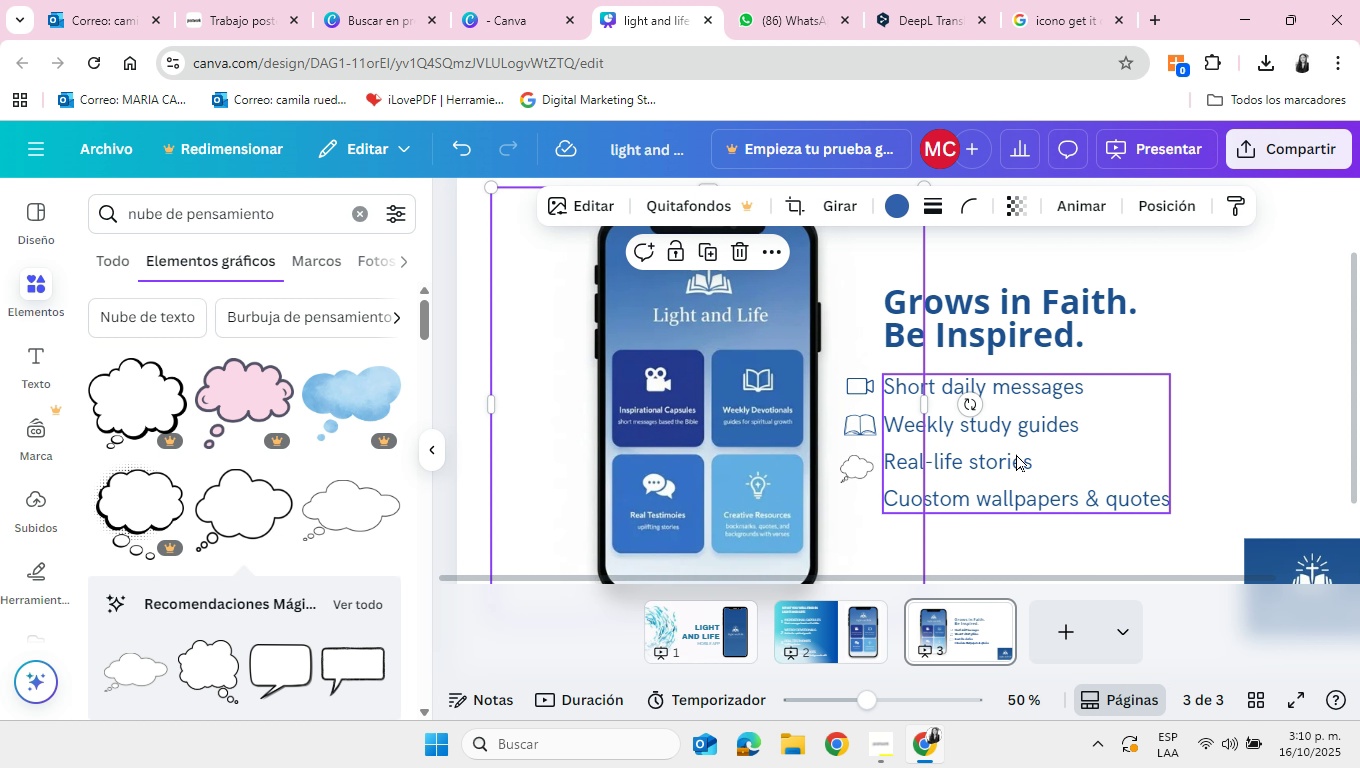 
left_click([1228, 392])
 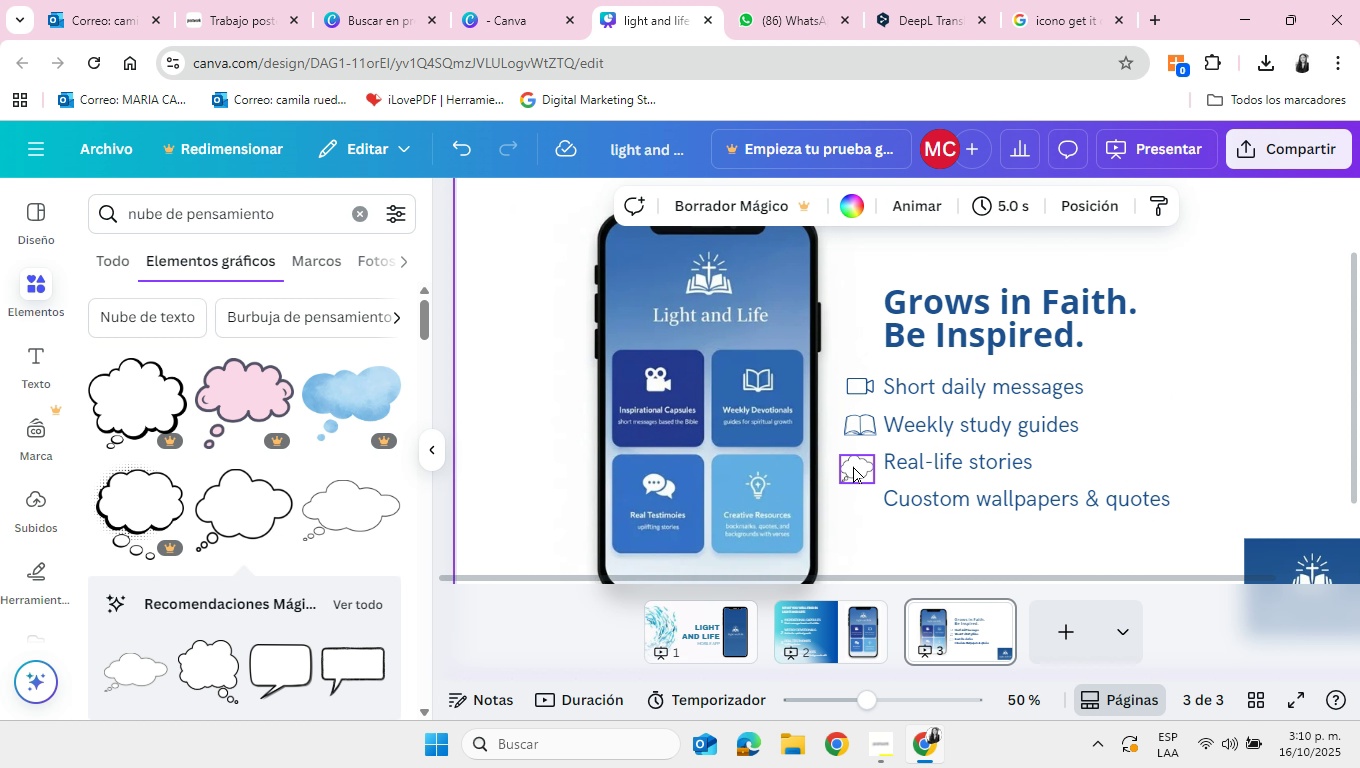 
left_click([853, 466])
 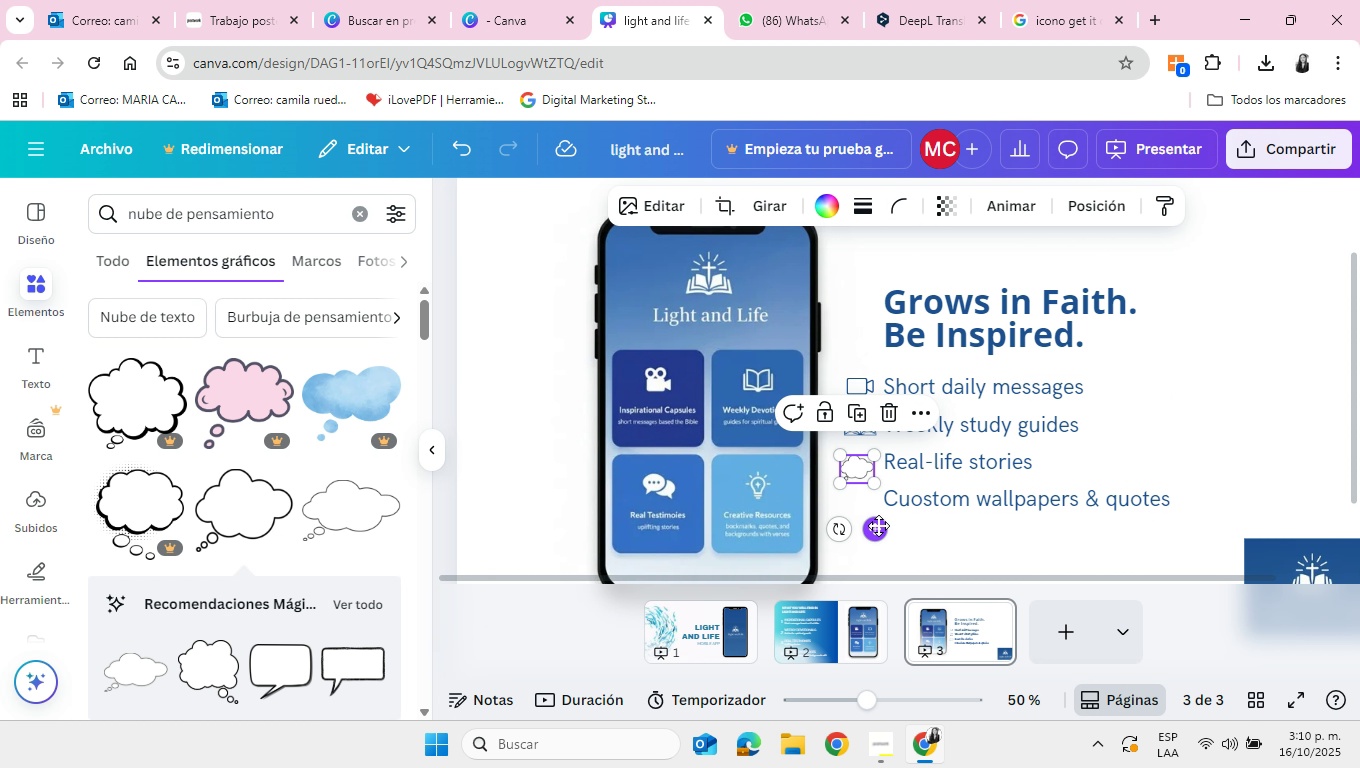 
left_click_drag(start_coordinate=[876, 526], to_coordinate=[881, 524])
 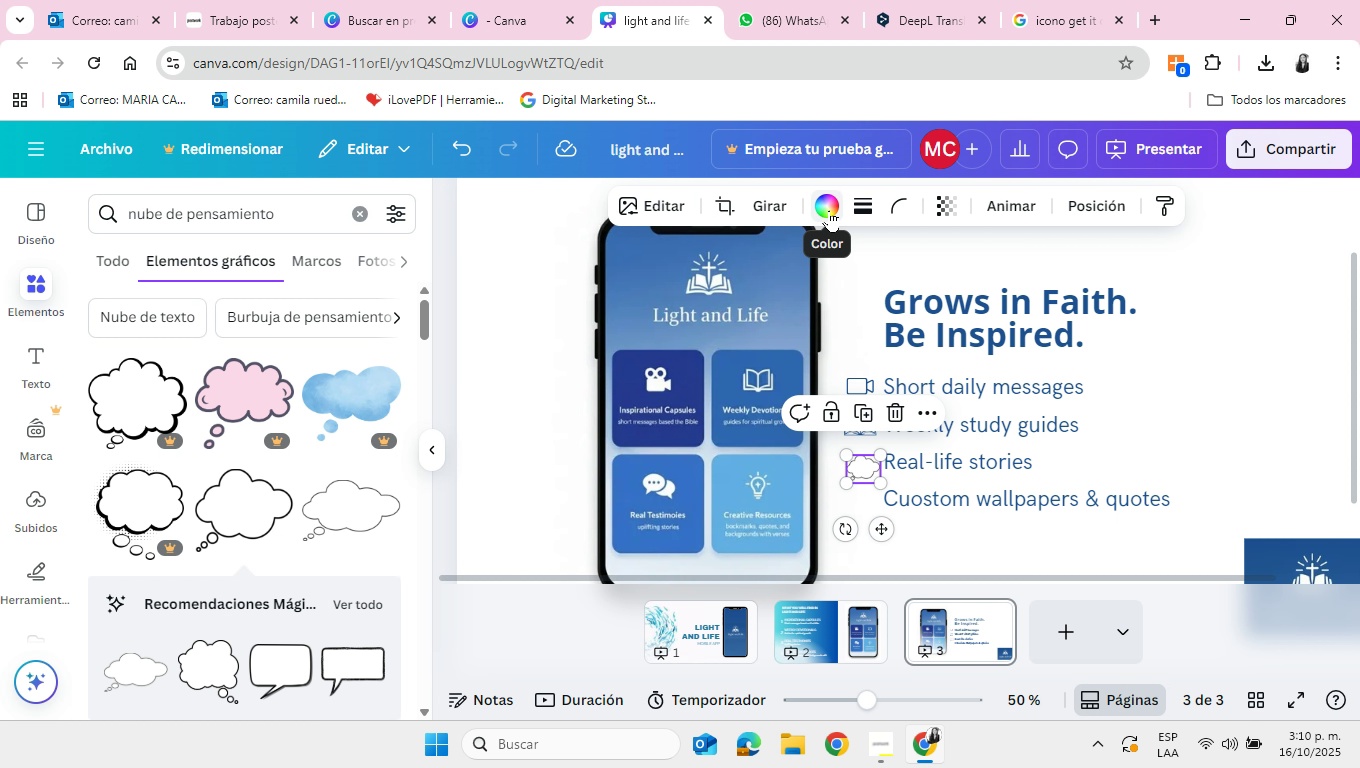 
left_click([830, 208])
 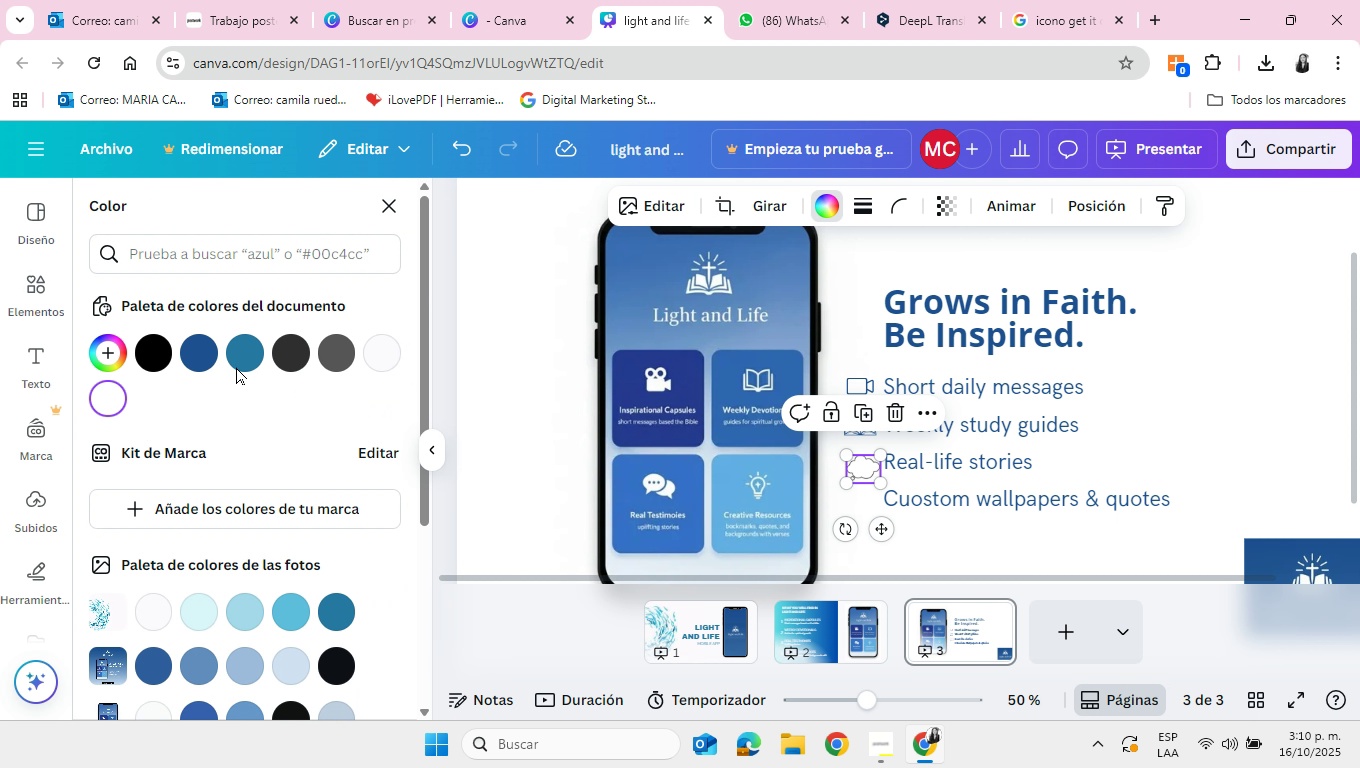 
mouse_move([235, 352])
 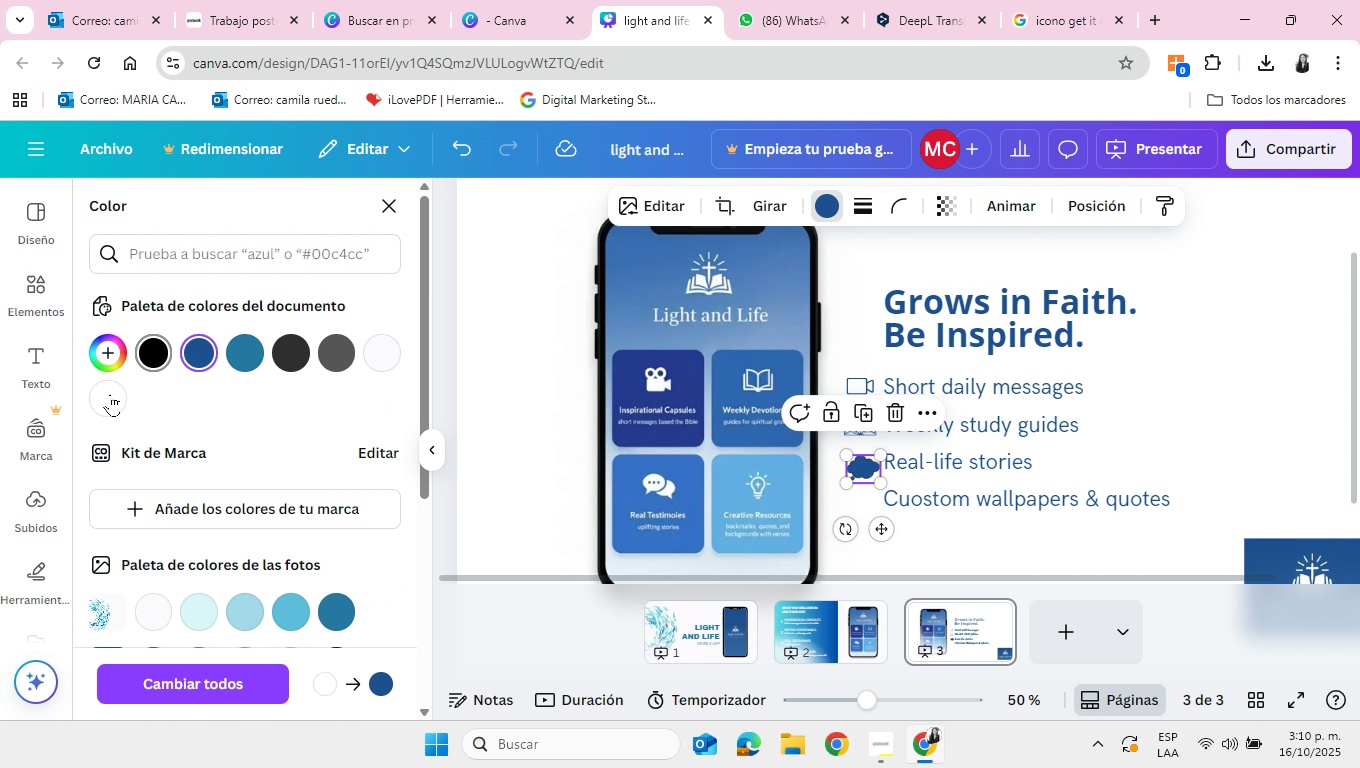 
left_click([110, 394])
 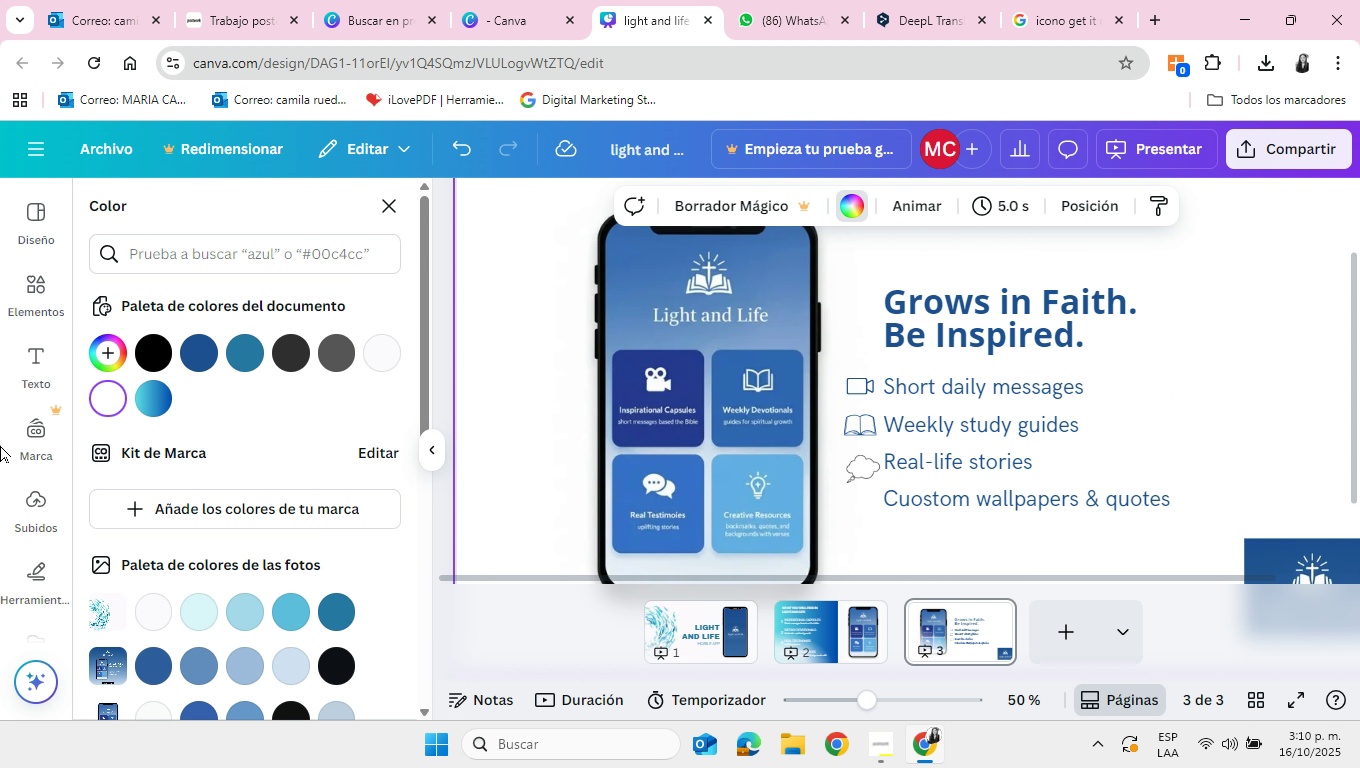 
left_click([38, 299])
 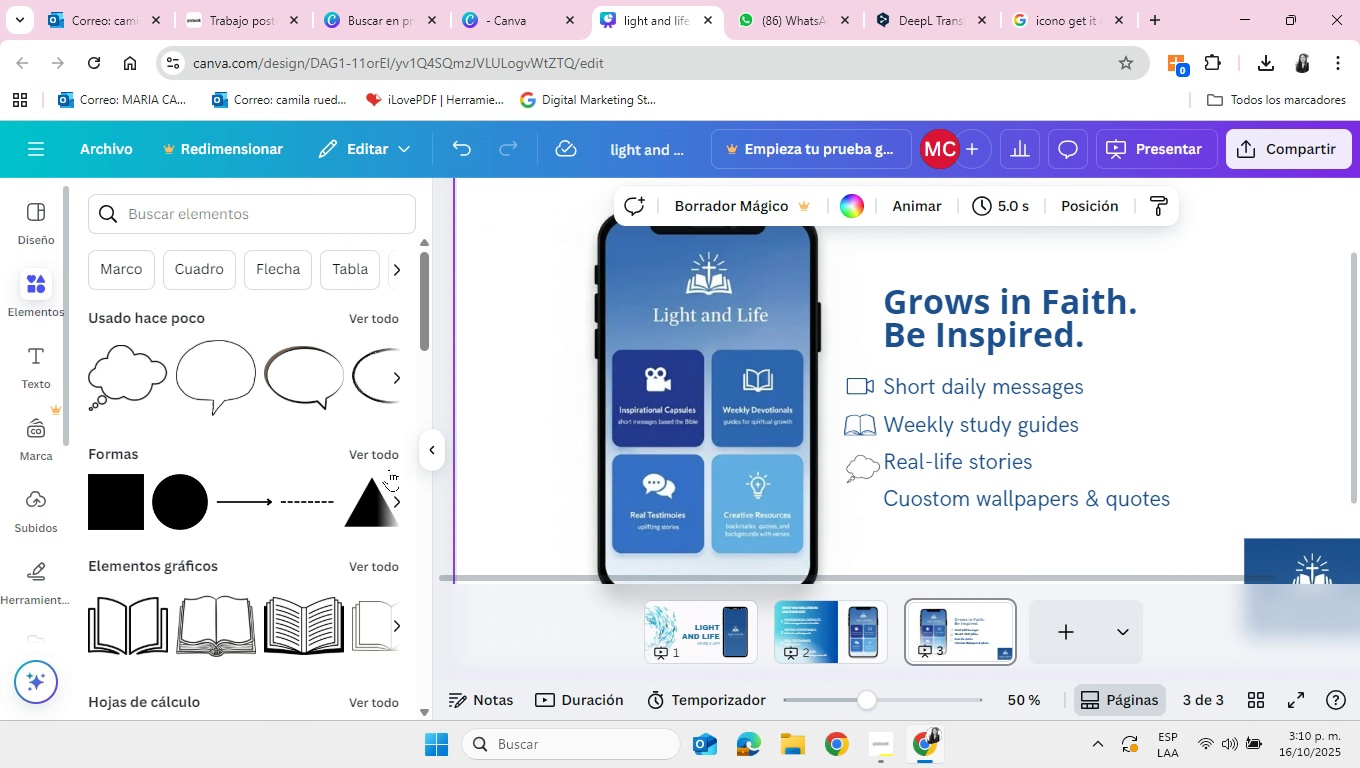 
wait(9.64)
 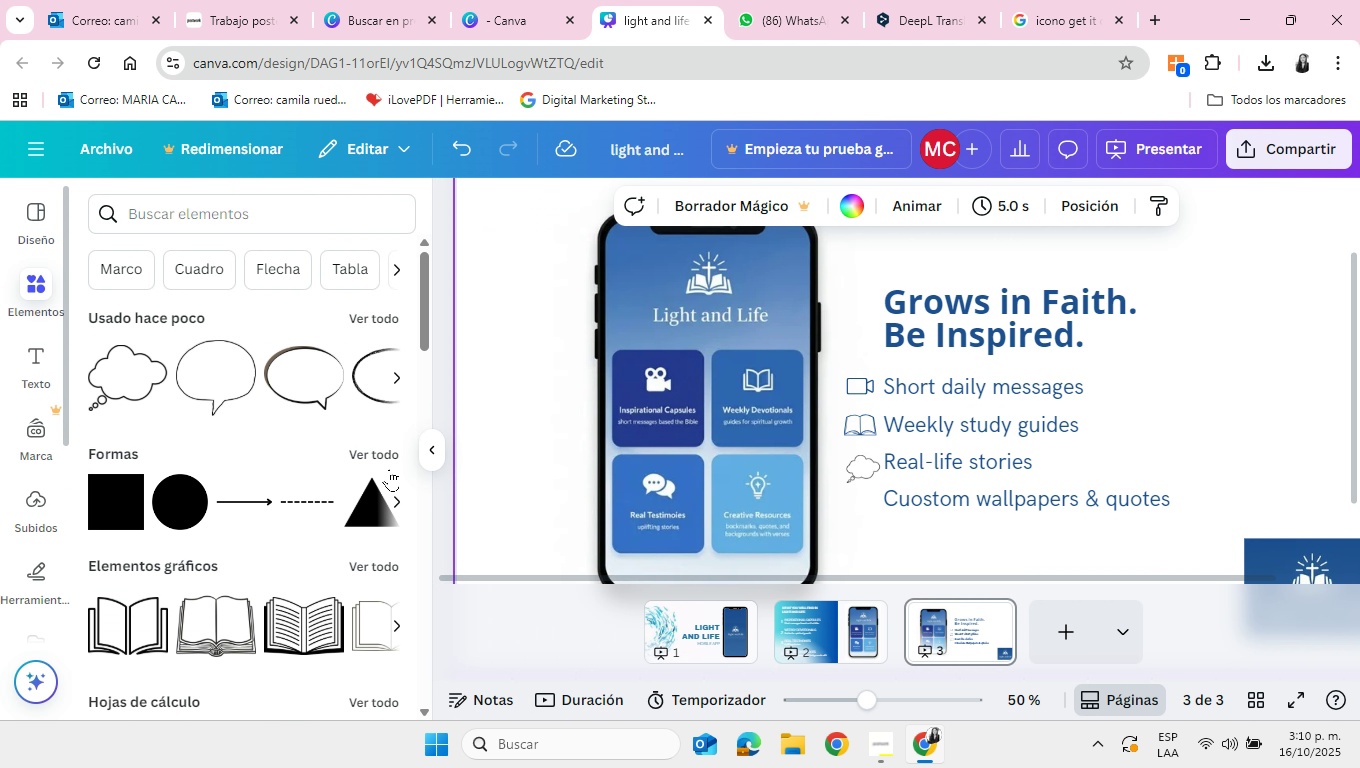 
left_click([207, 211])
 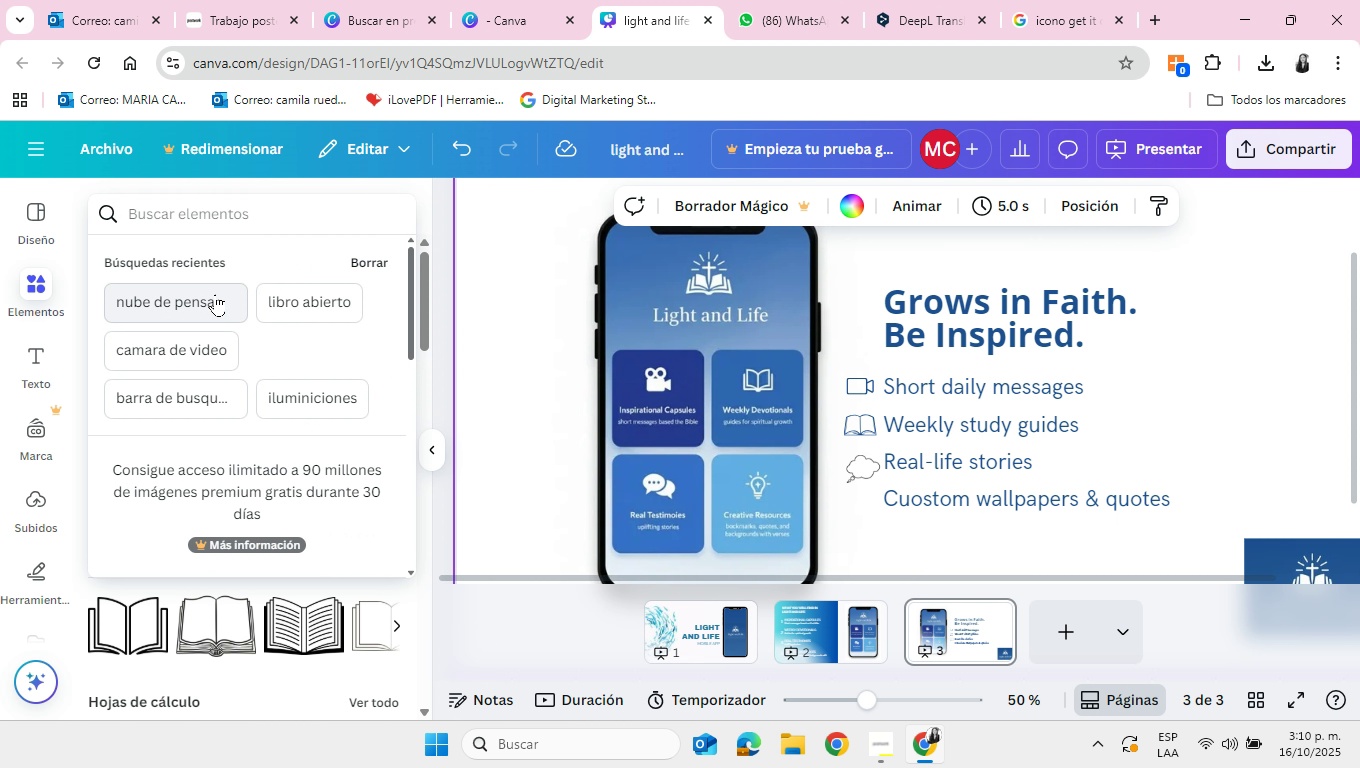 
left_click([214, 297])
 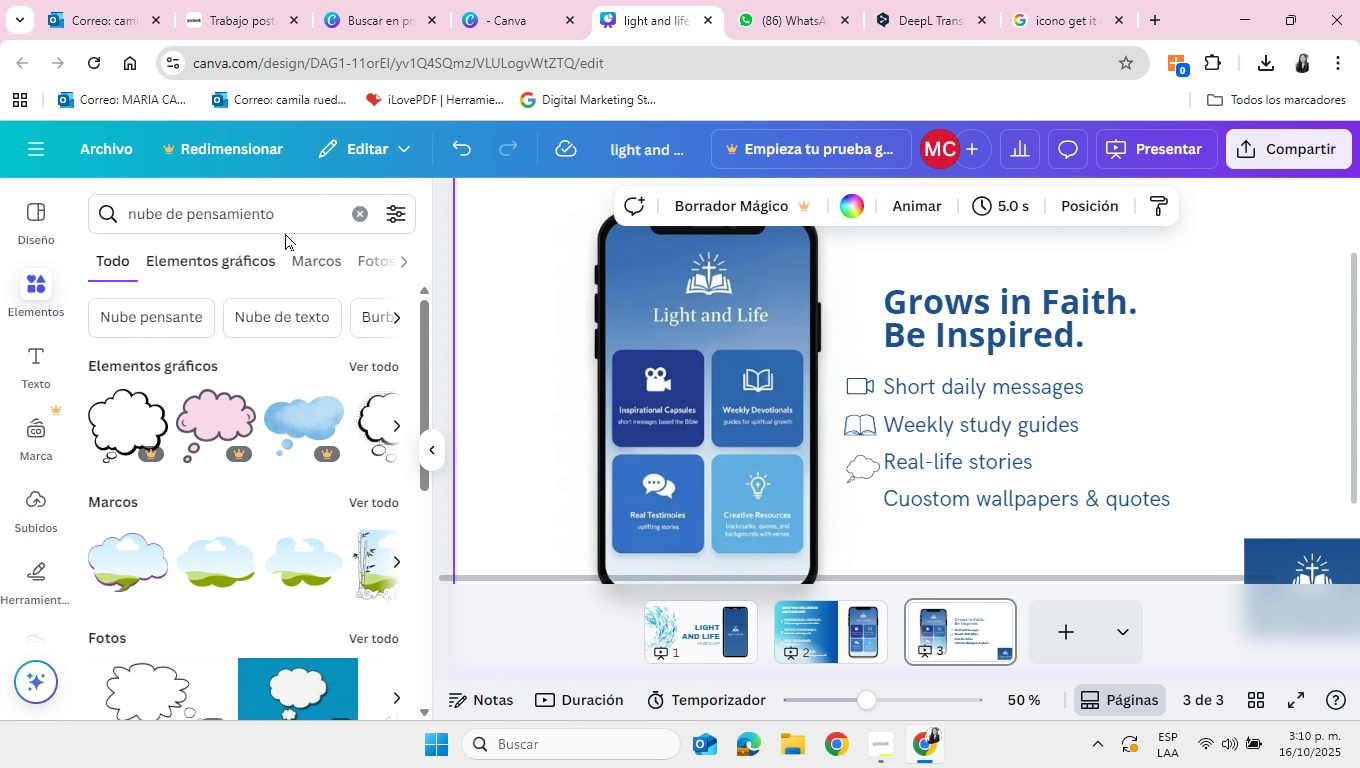 
left_click([299, 213])
 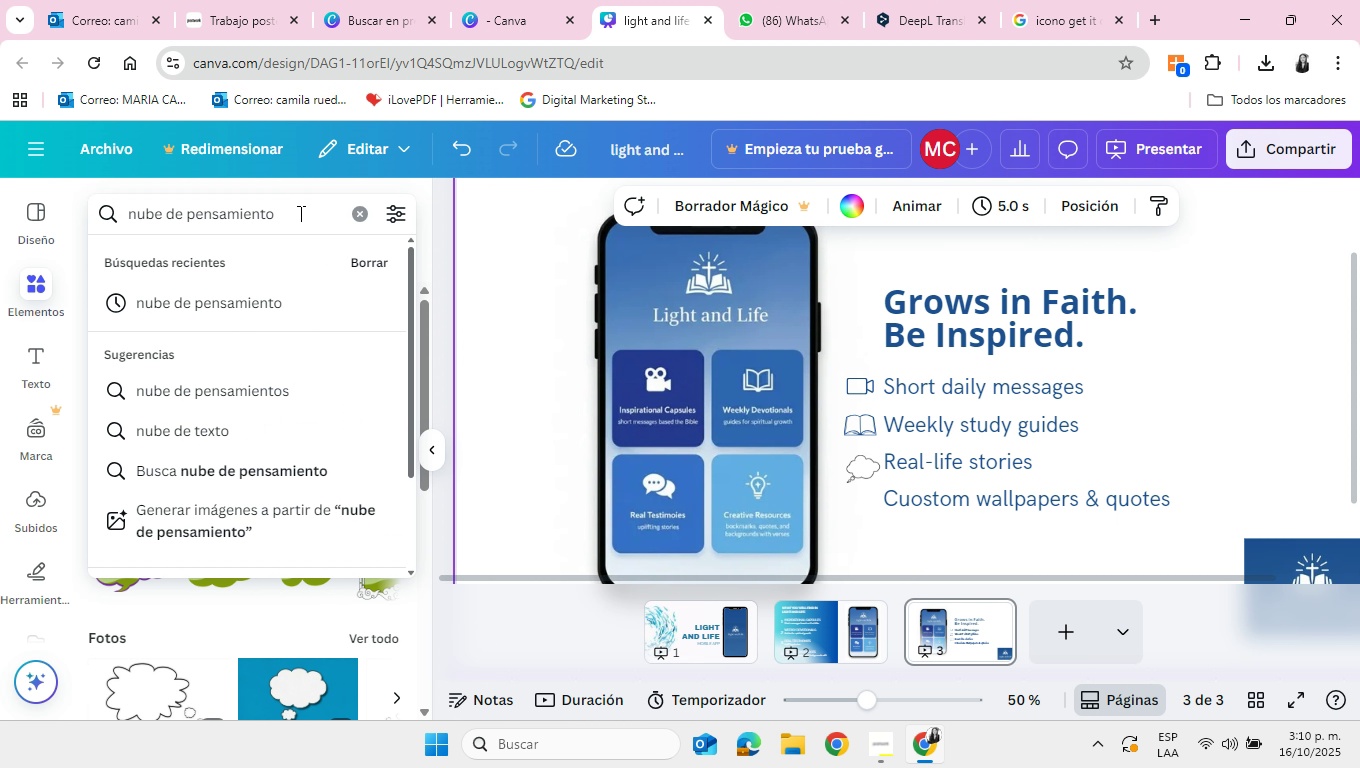 
key(Backspace)
key(Backspace)
key(Backspace)
key(Backspace)
key(Backspace)
key(Backspace)
key(Backspace)
key(Backspace)
key(Backspace)
key(Backspace)
key(Backspace)
type(texto)
 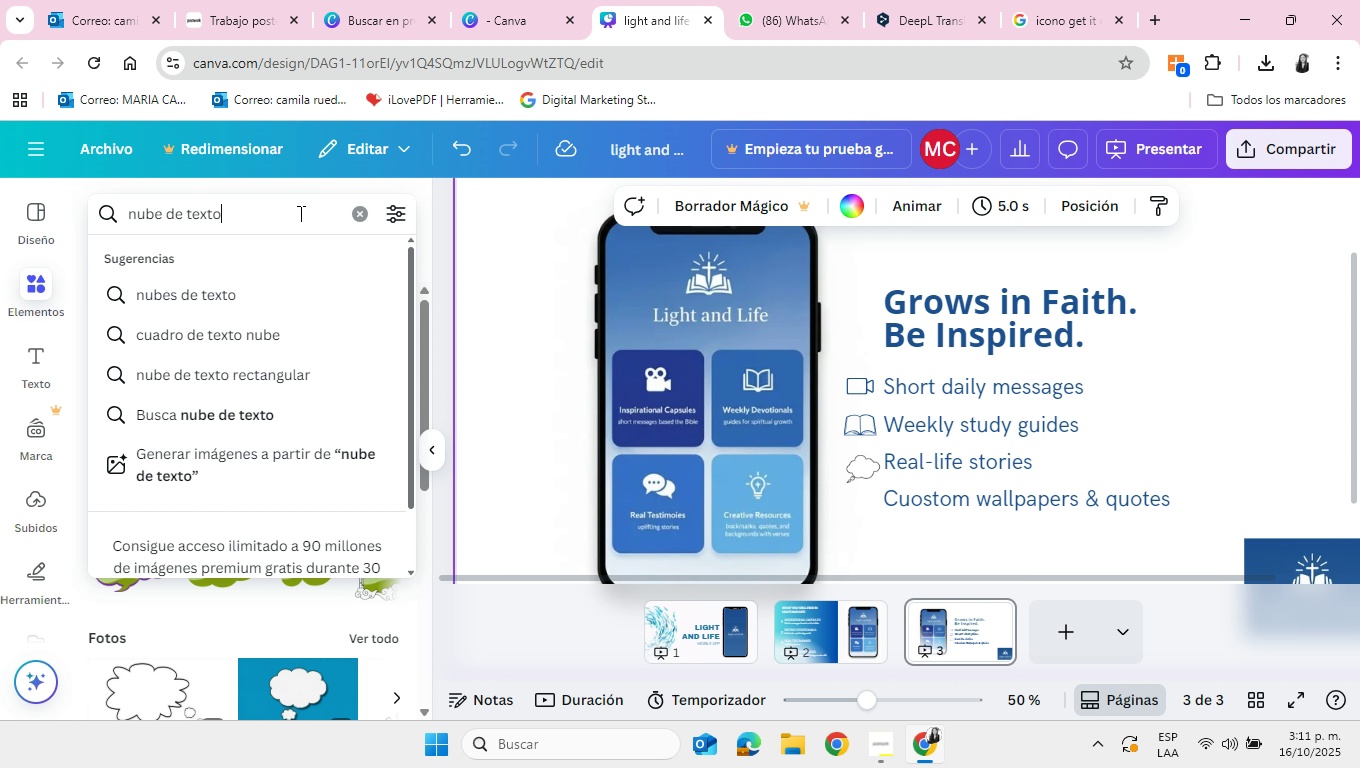 
key(Enter)
 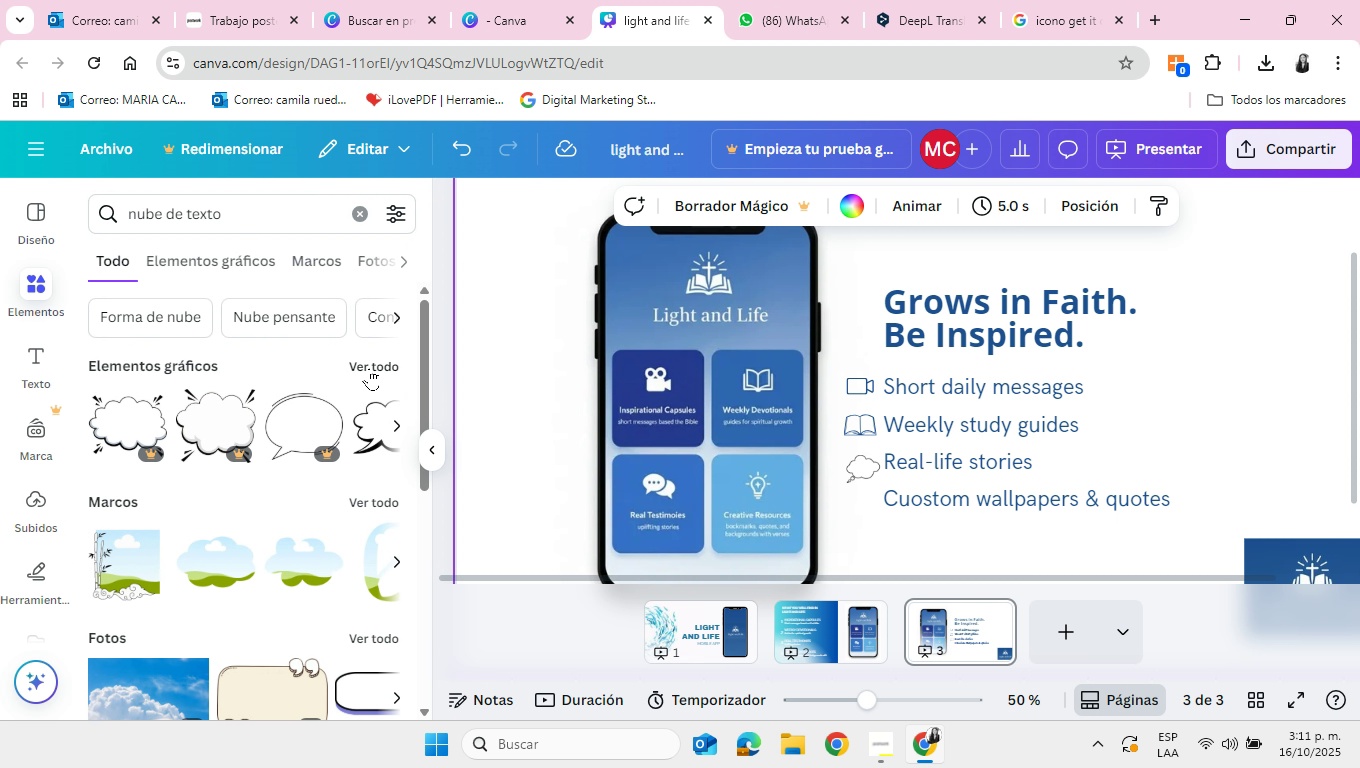 
left_click([373, 357])
 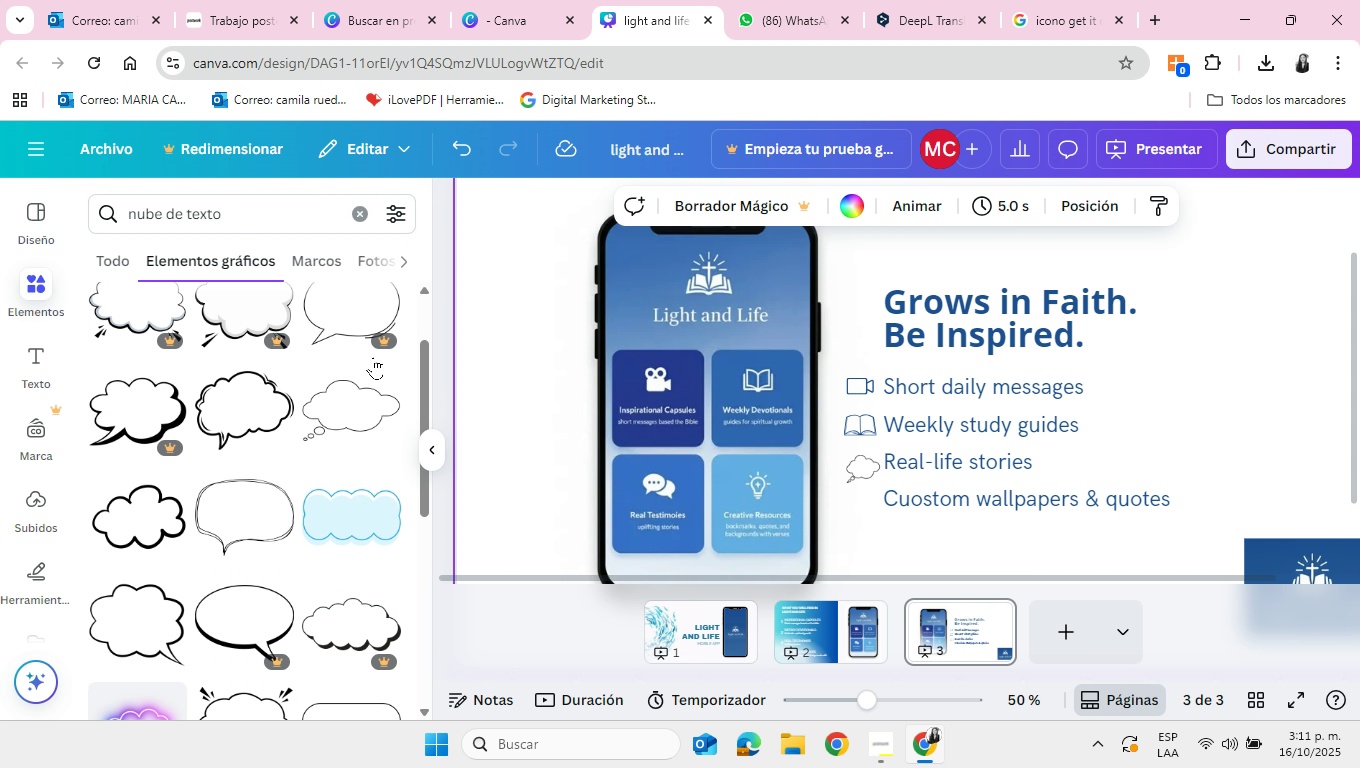 
scroll: coordinate [388, 486], scroll_direction: down, amount: 9.0
 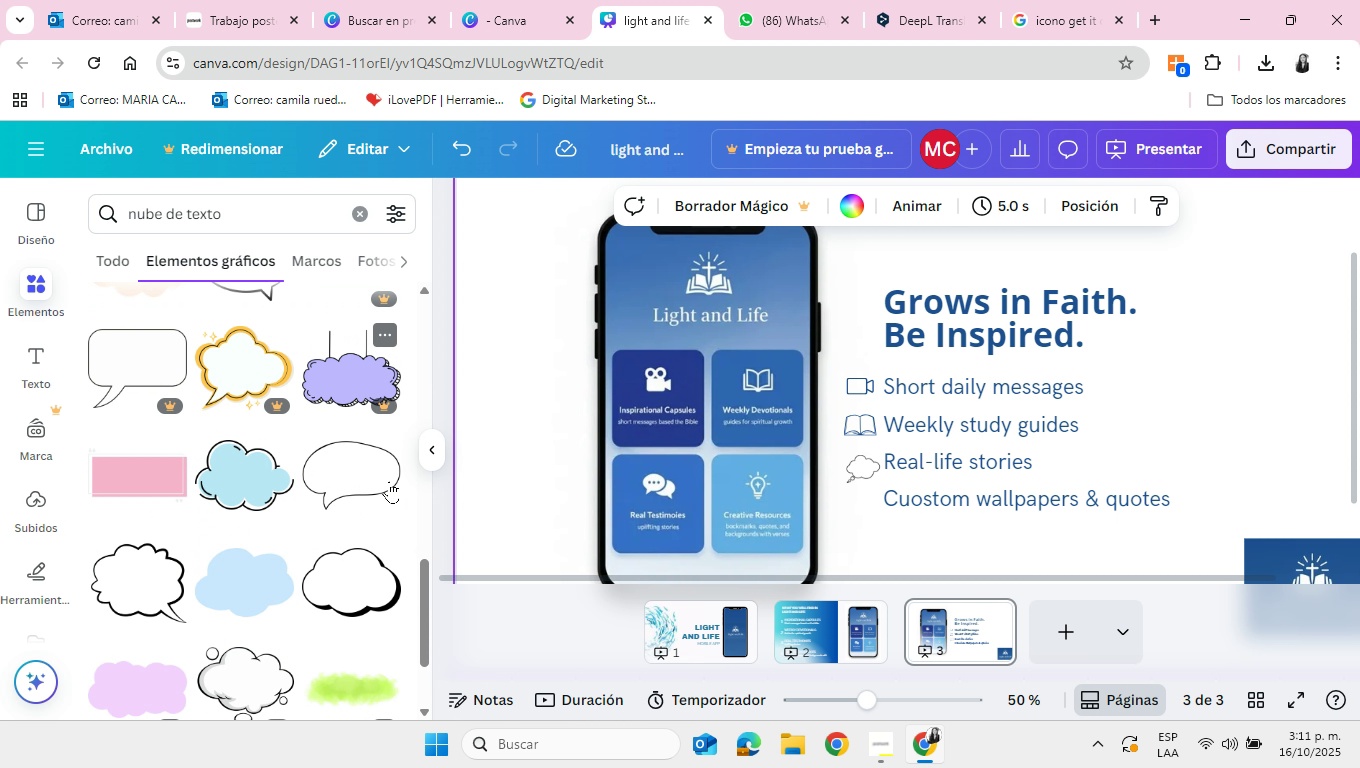 
scroll: coordinate [389, 481], scroll_direction: down, amount: 2.0
 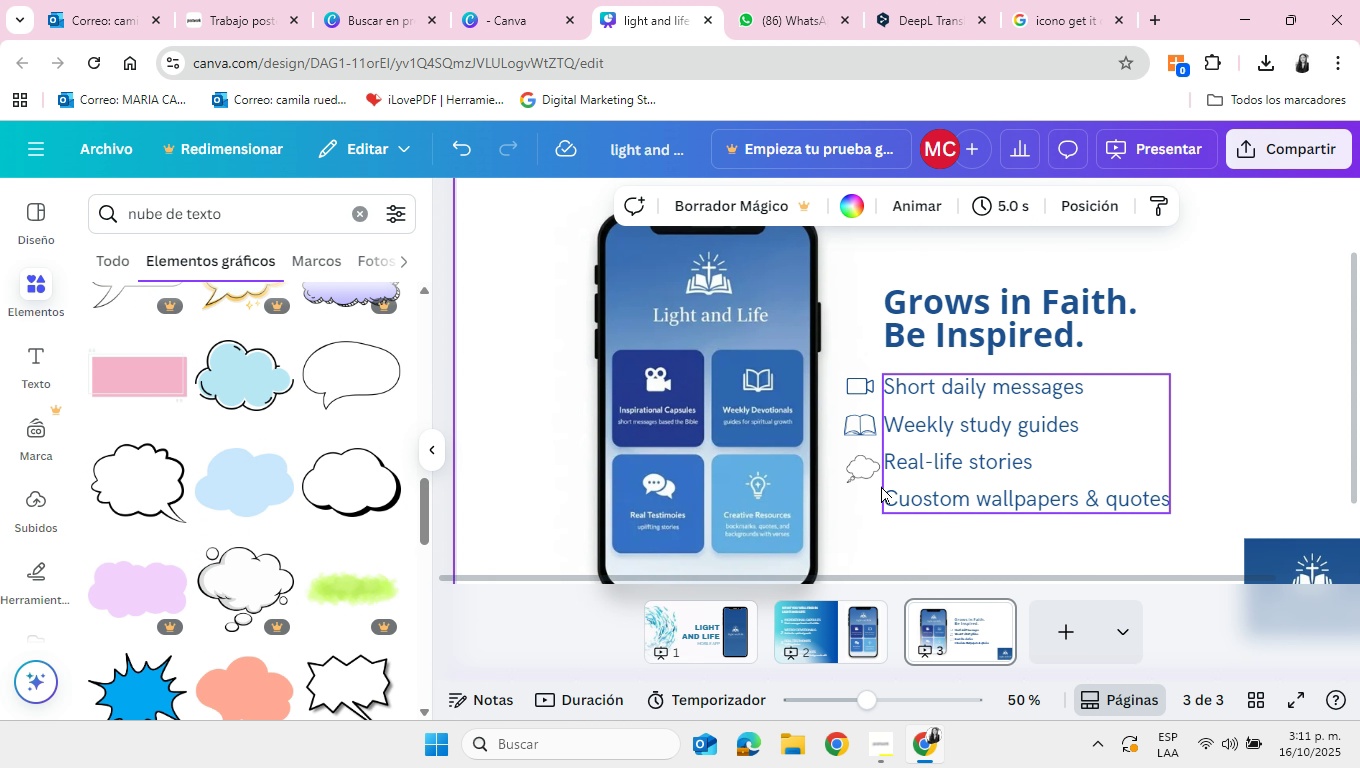 
left_click([870, 480])
 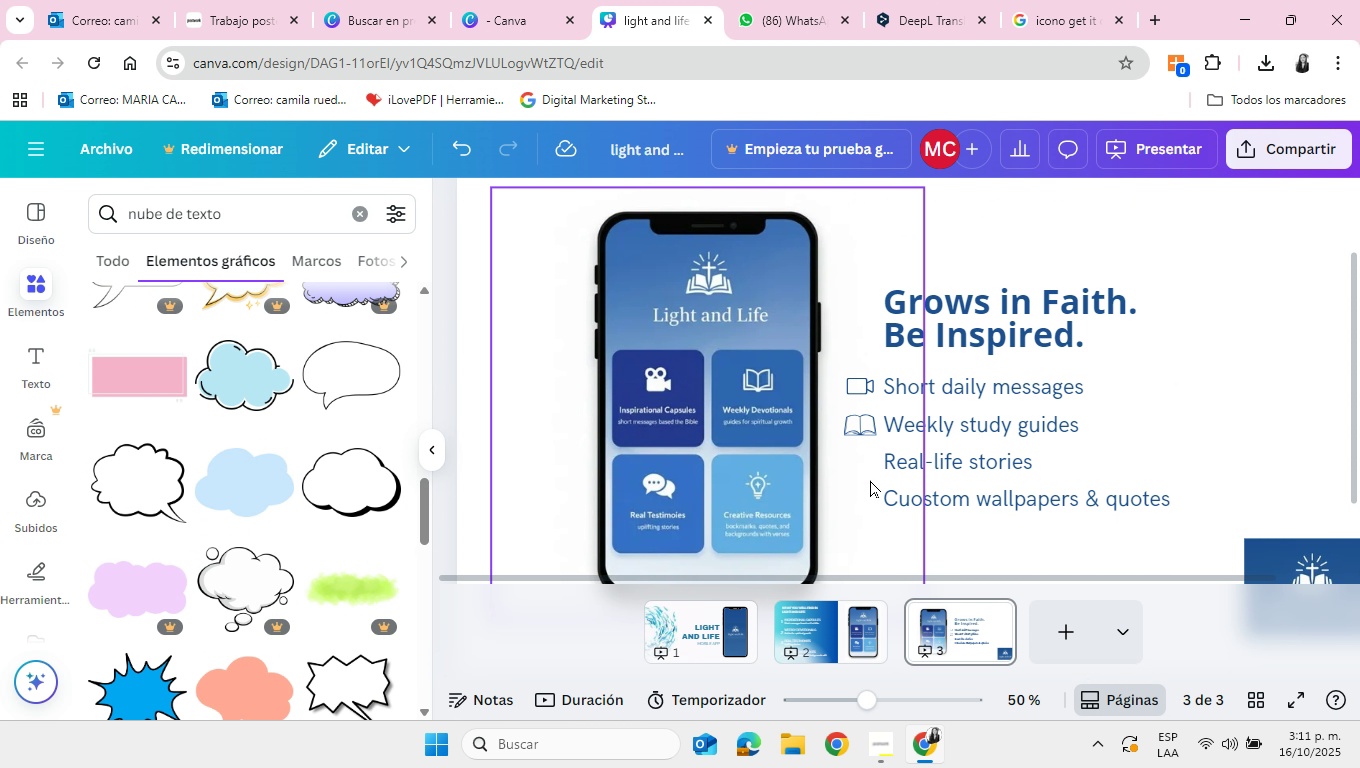 
key(Backspace)
 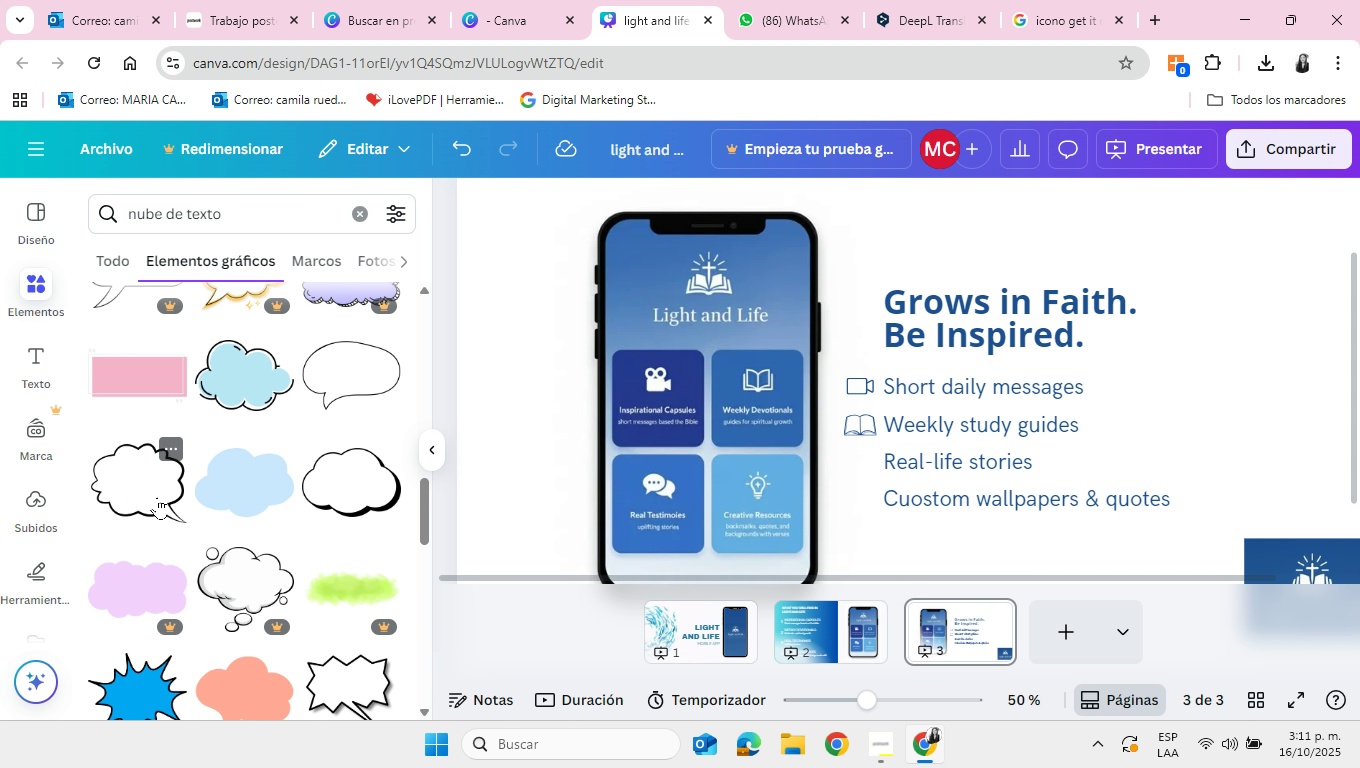 
left_click([159, 497])
 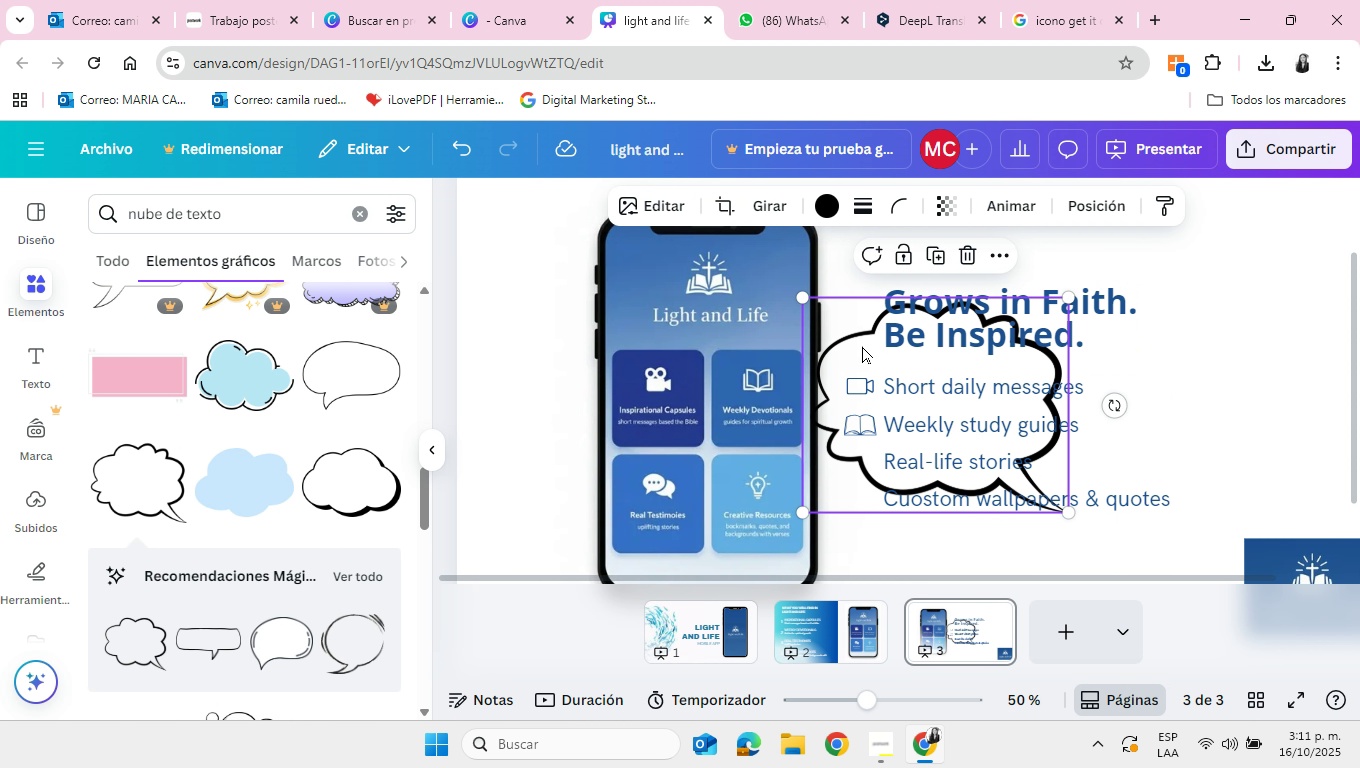 
left_click_drag(start_coordinate=[799, 293], to_coordinate=[1002, 467])
 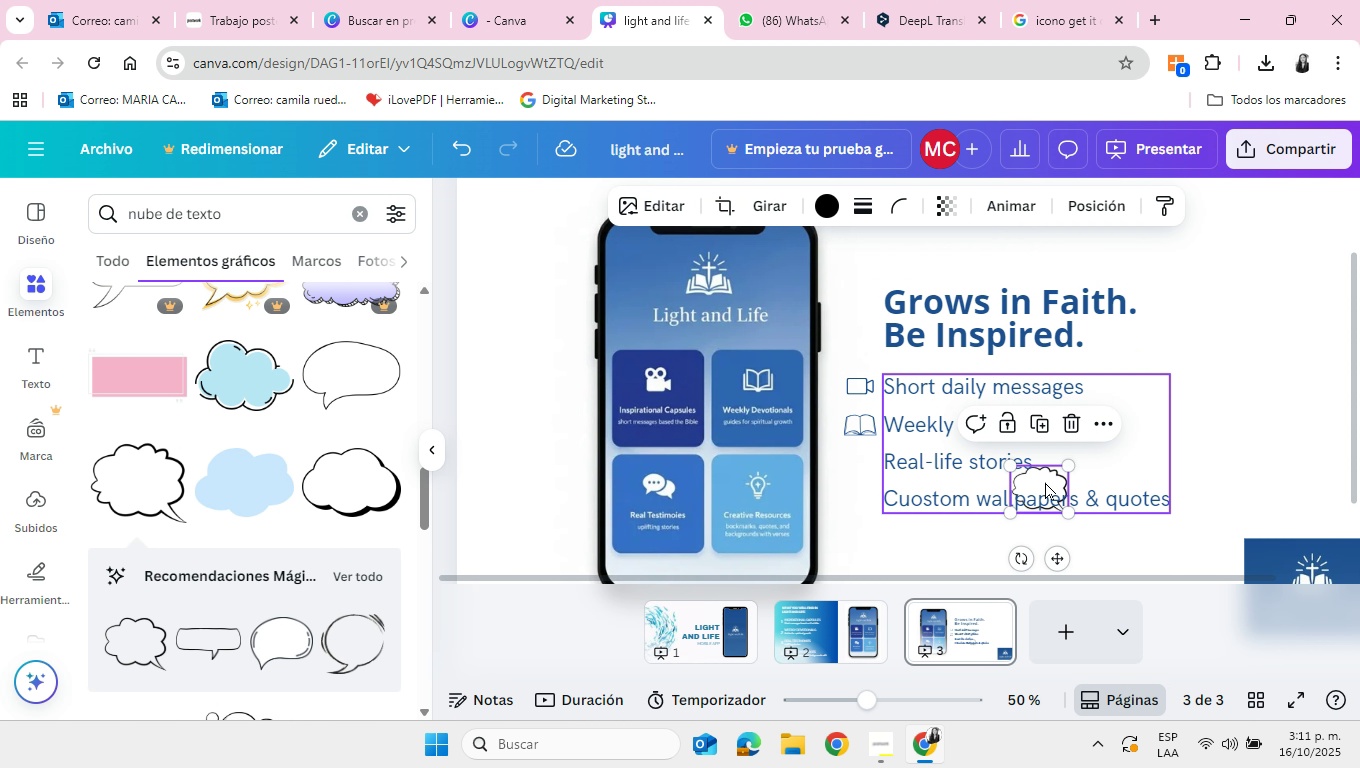 
left_click_drag(start_coordinate=[1050, 482], to_coordinate=[866, 461])
 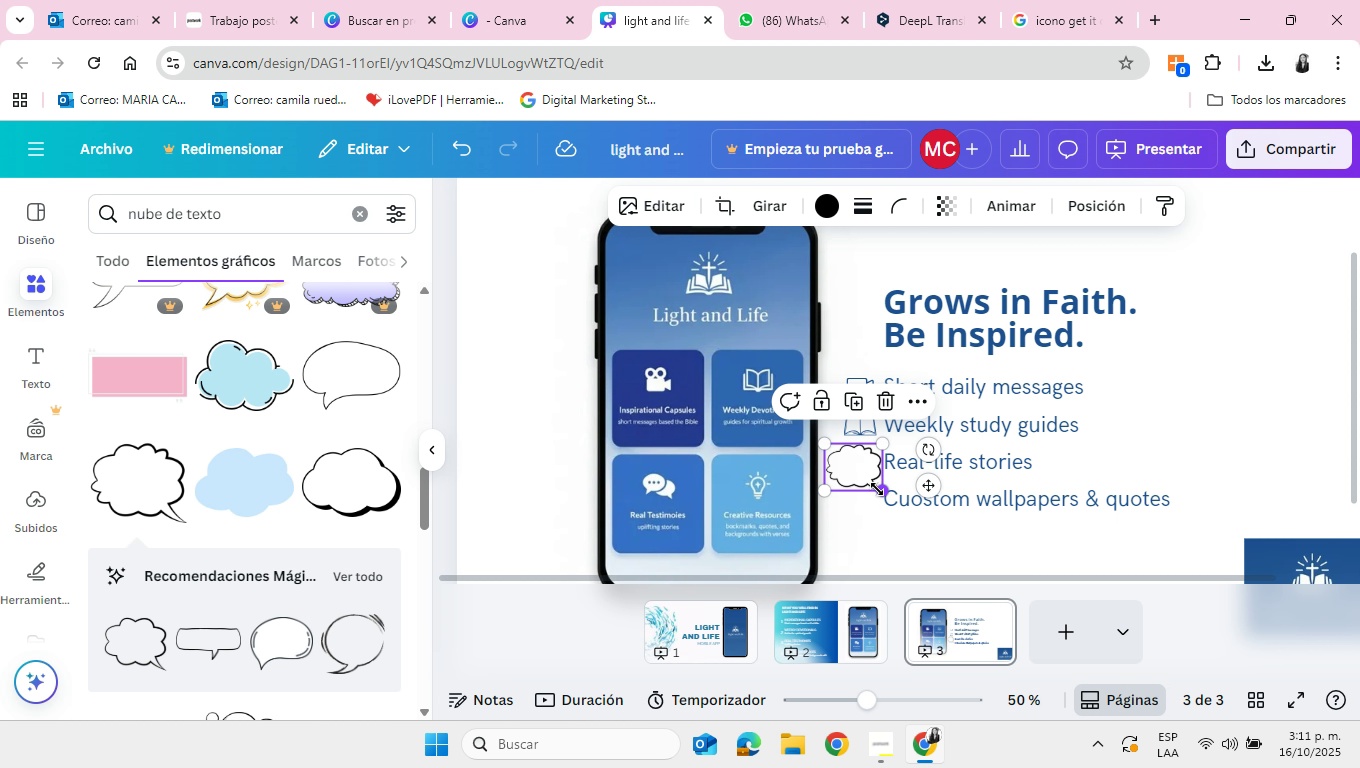 
left_click_drag(start_coordinate=[885, 496], to_coordinate=[864, 474])
 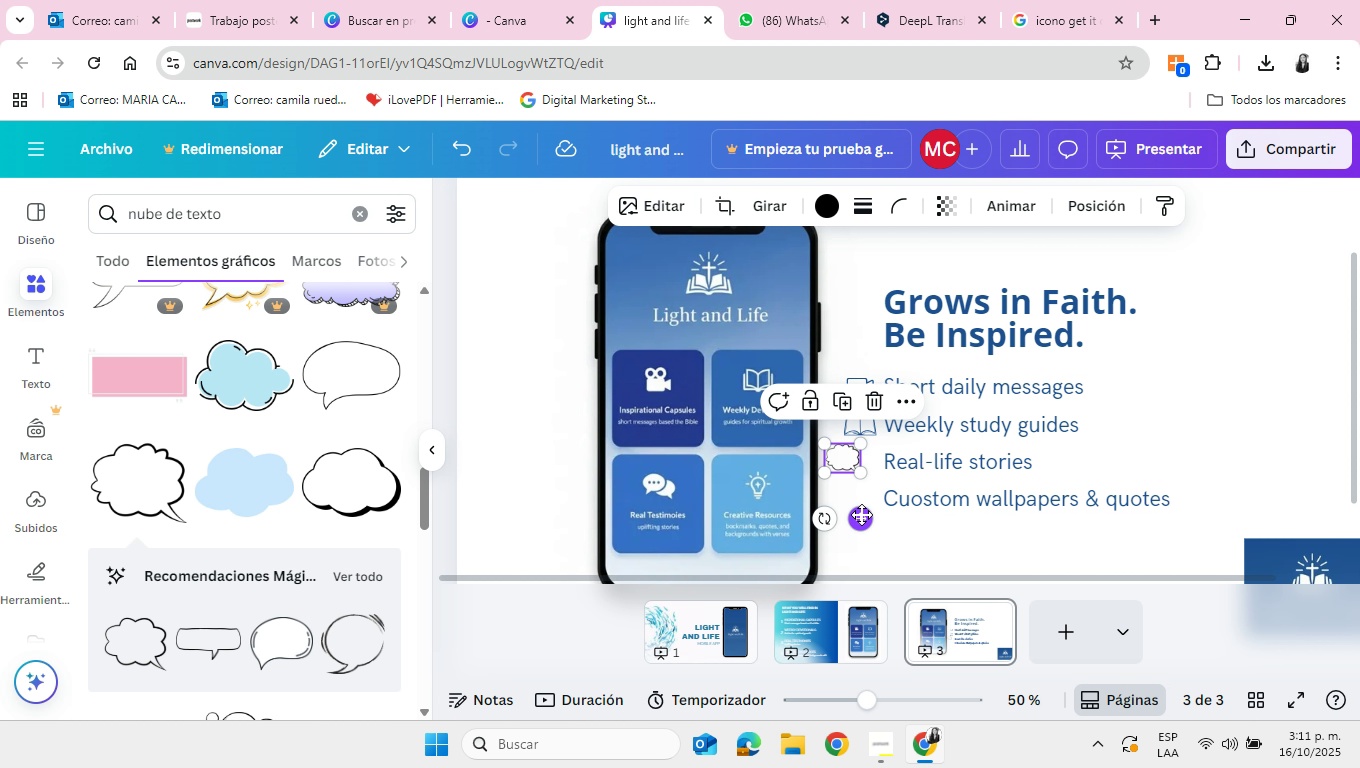 
left_click_drag(start_coordinate=[860, 514], to_coordinate=[877, 518])
 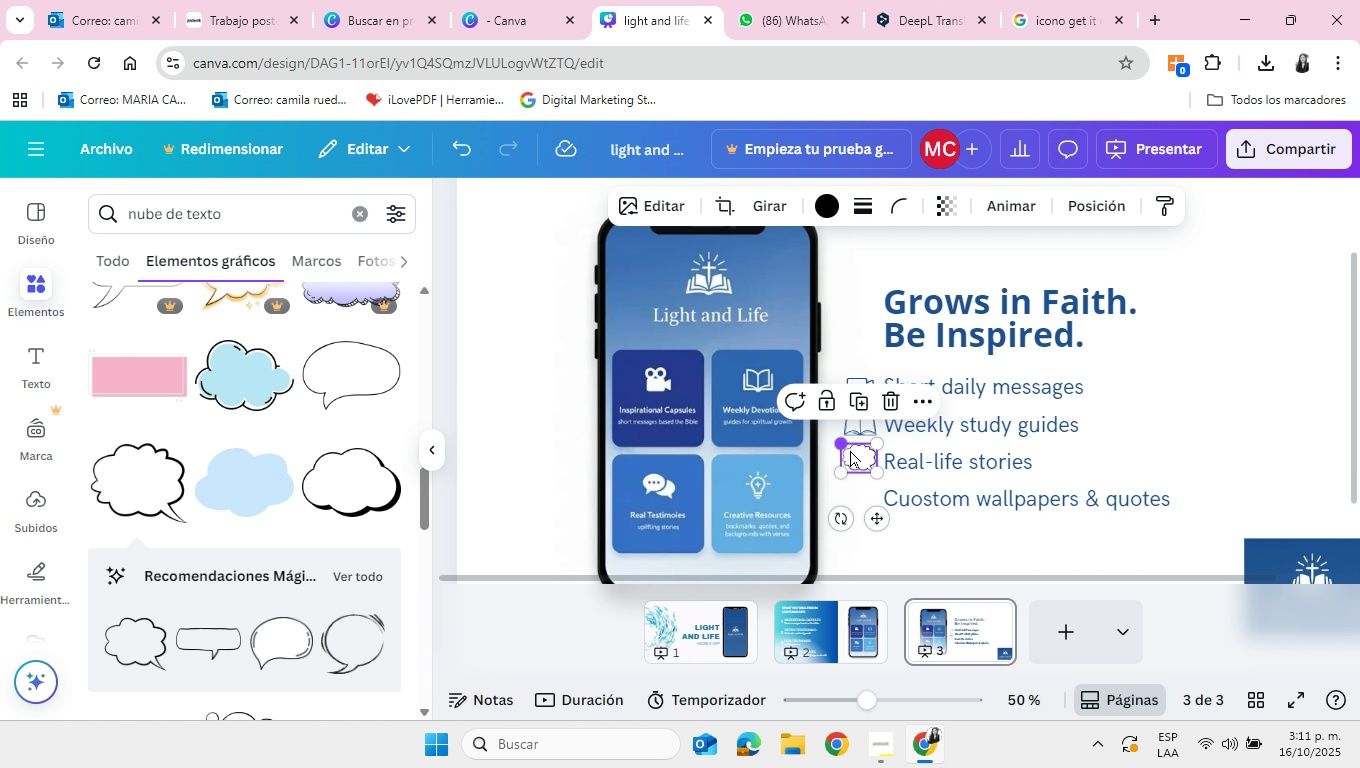 
left_click_drag(start_coordinate=[846, 447], to_coordinate=[852, 454])
 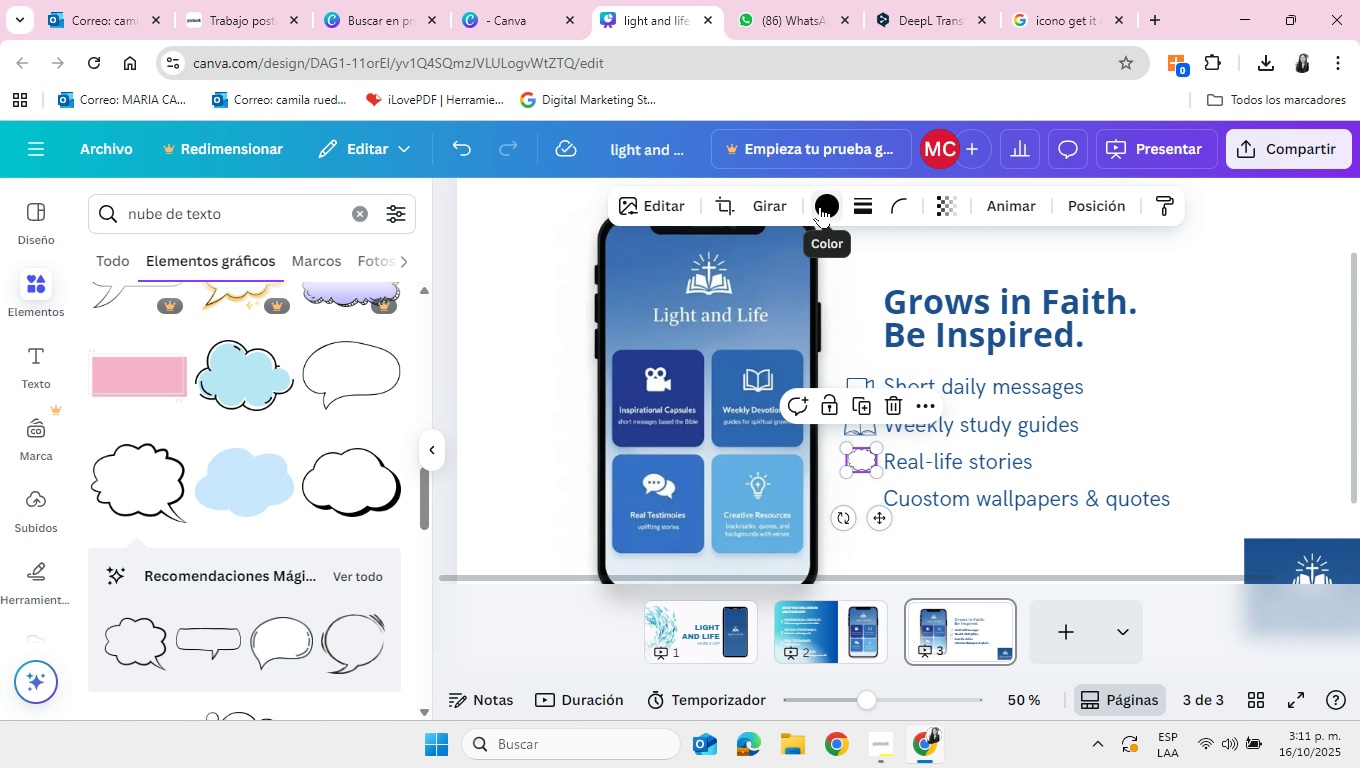 
left_click([820, 207])
 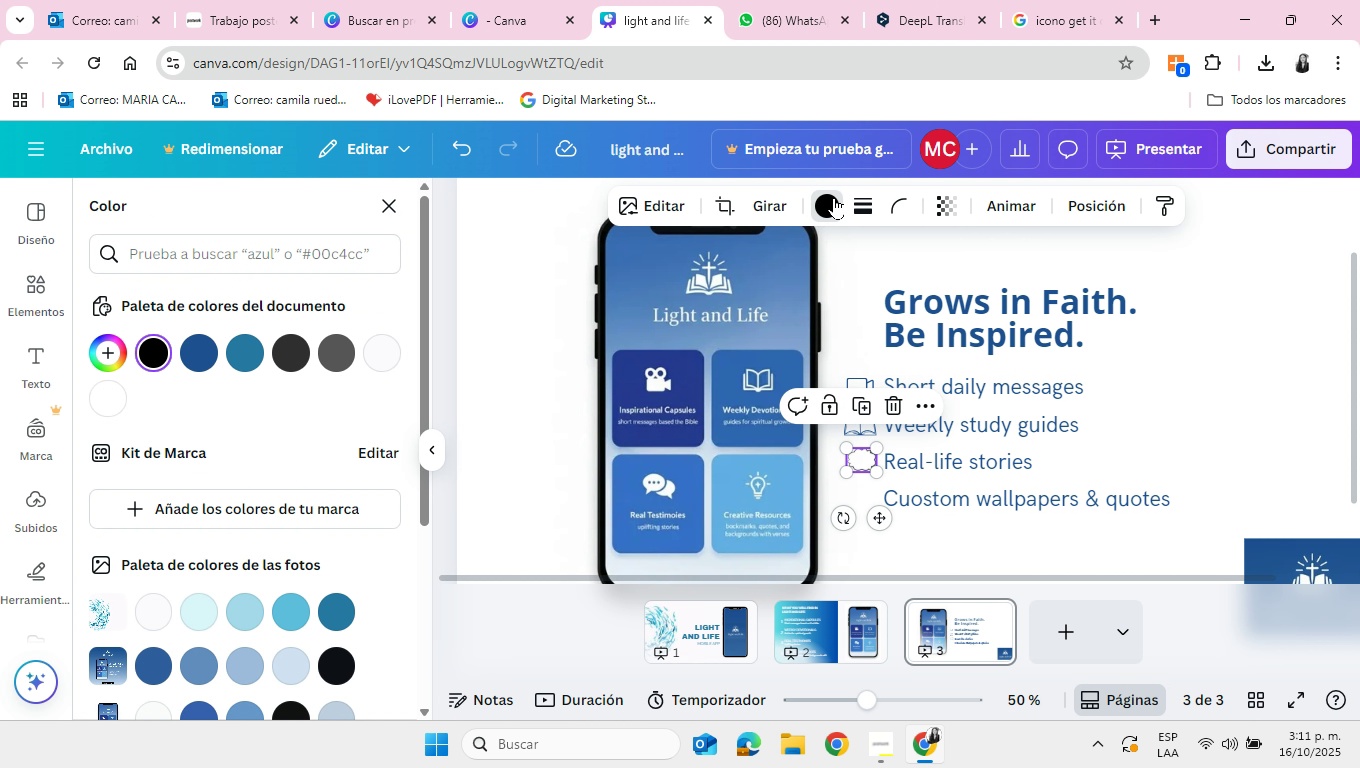 
left_click([832, 202])
 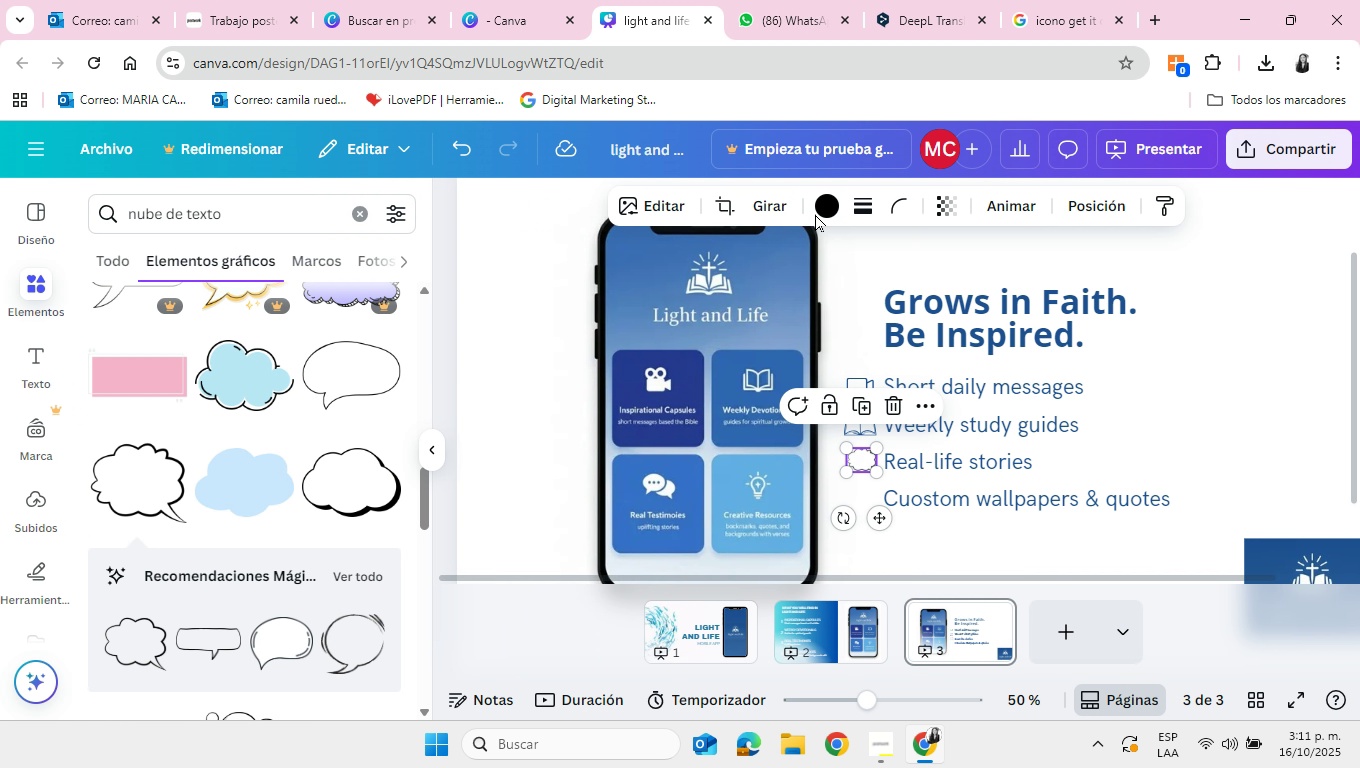 
left_click([820, 213])
 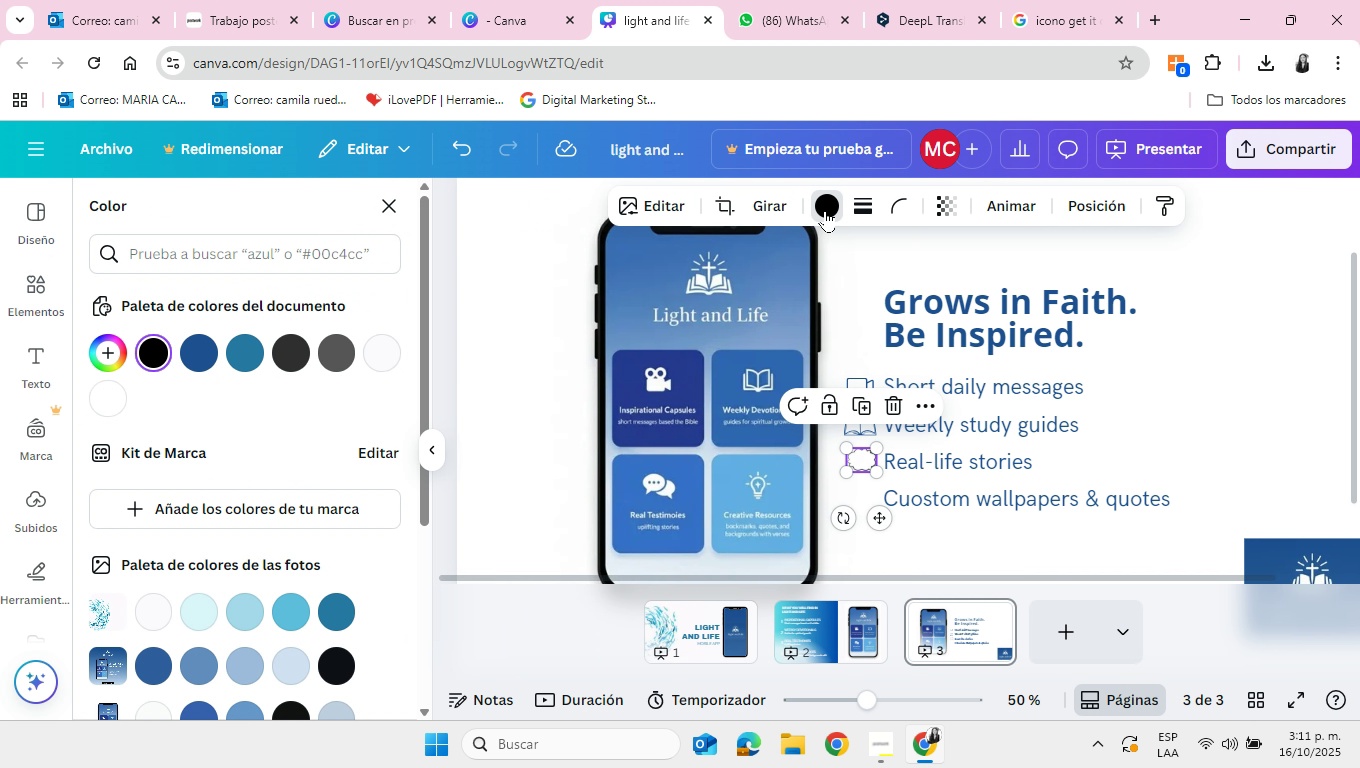 
left_click([825, 210])
 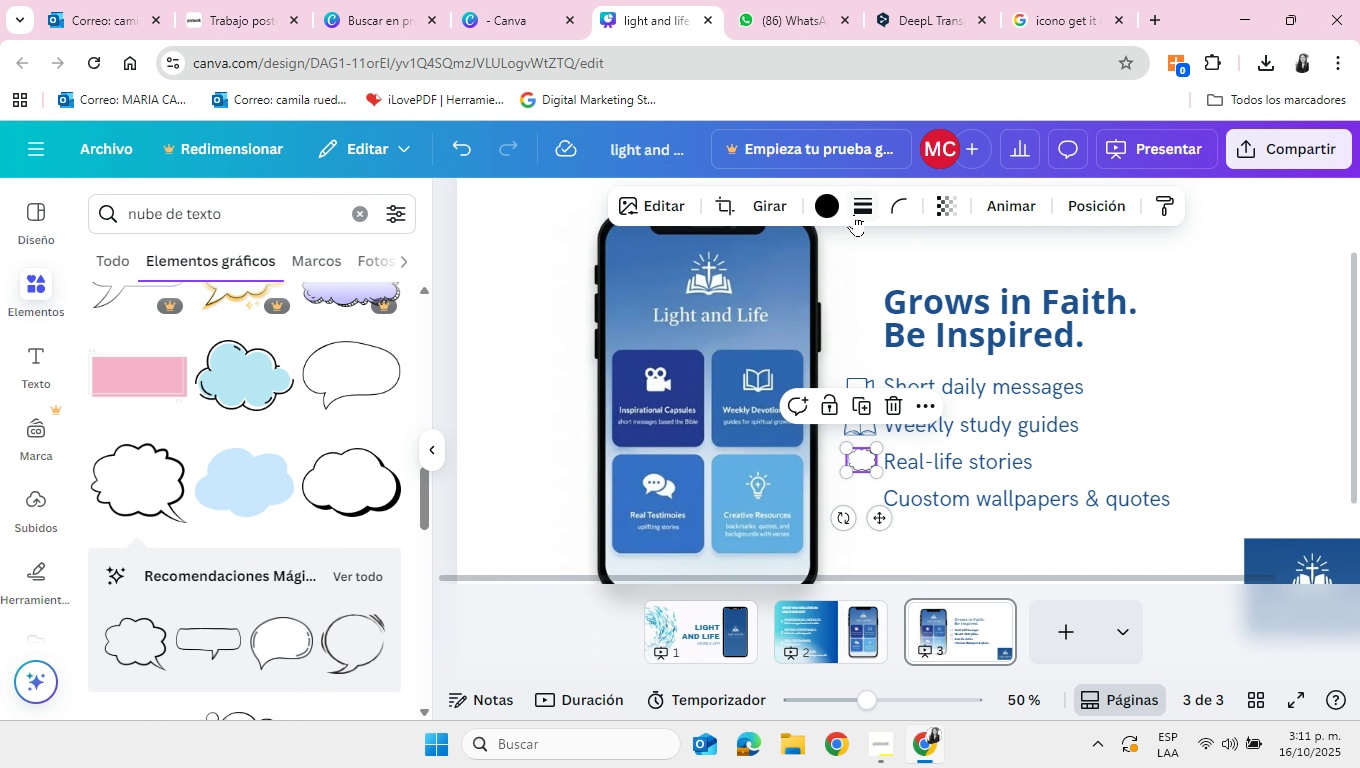 
left_click([829, 204])
 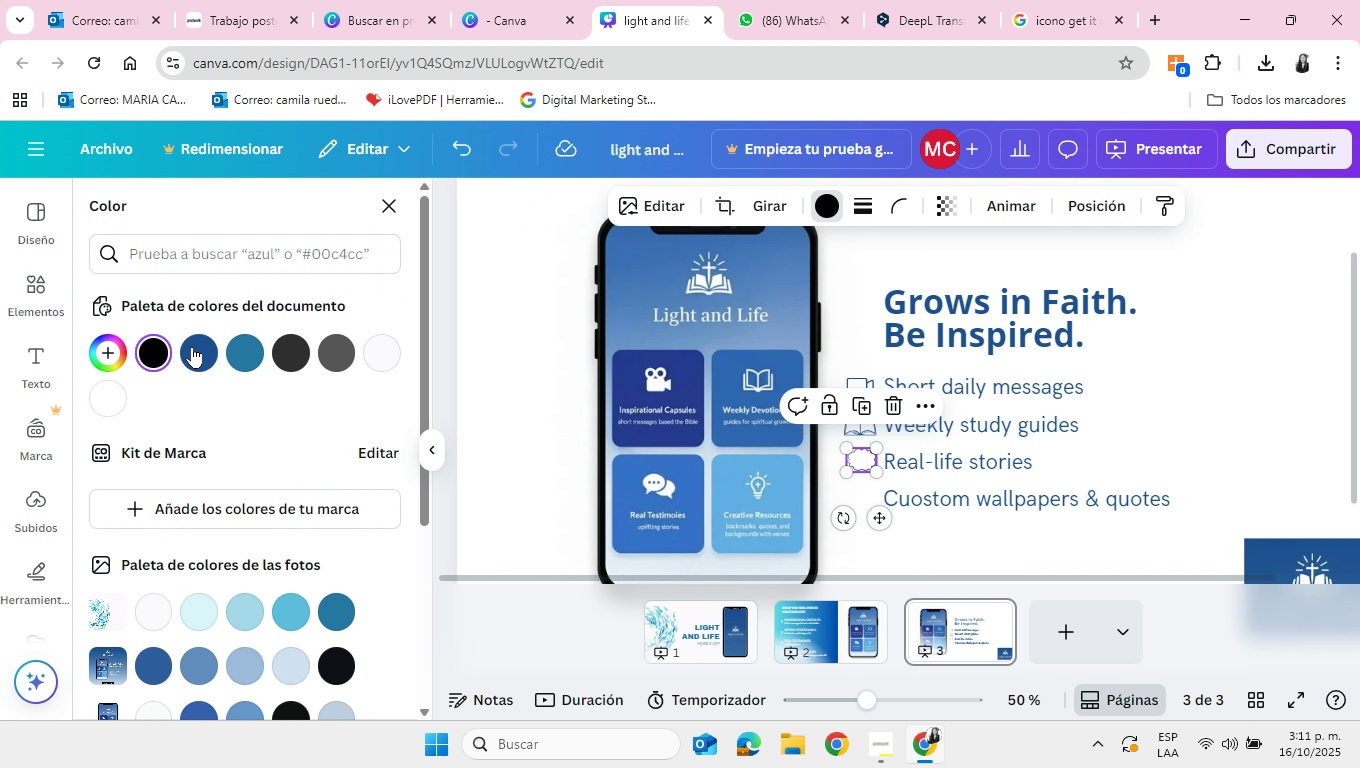 
left_click([189, 347])
 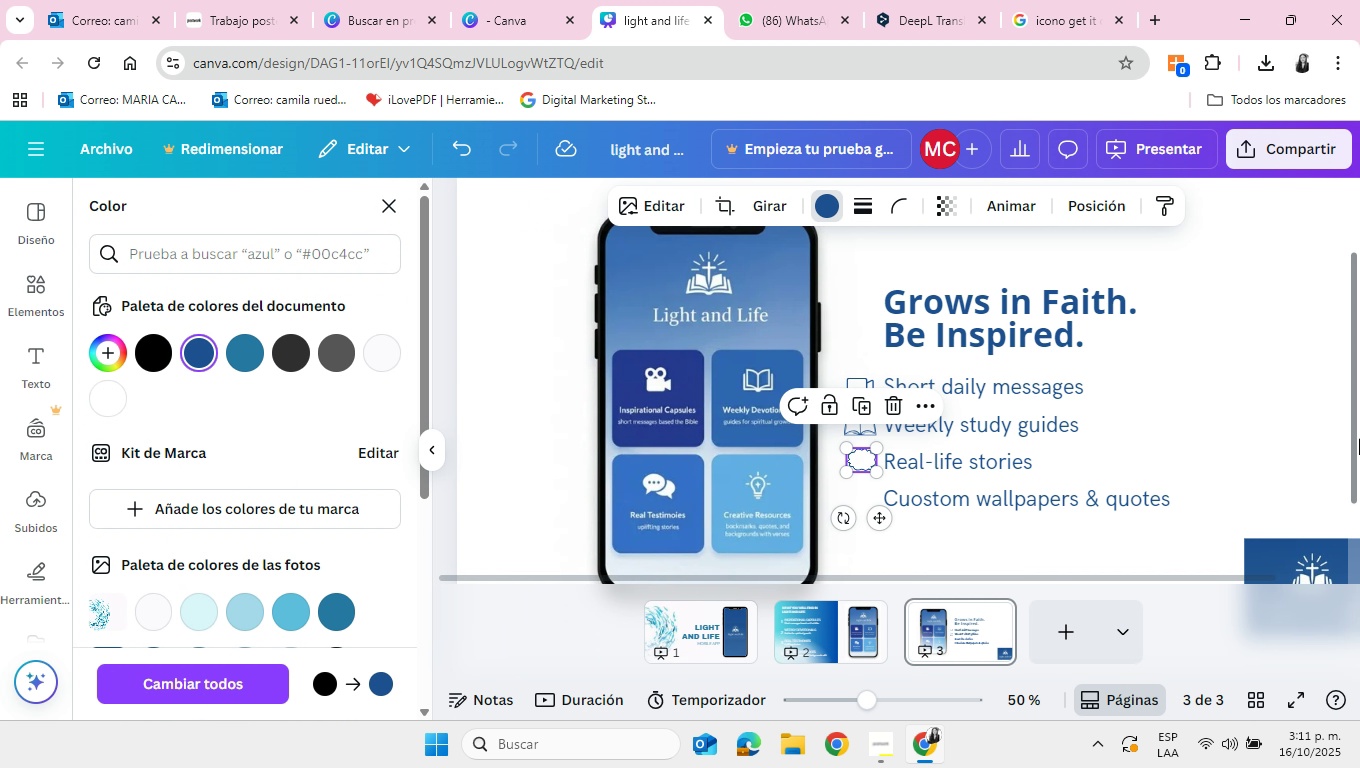 
left_click([1210, 425])
 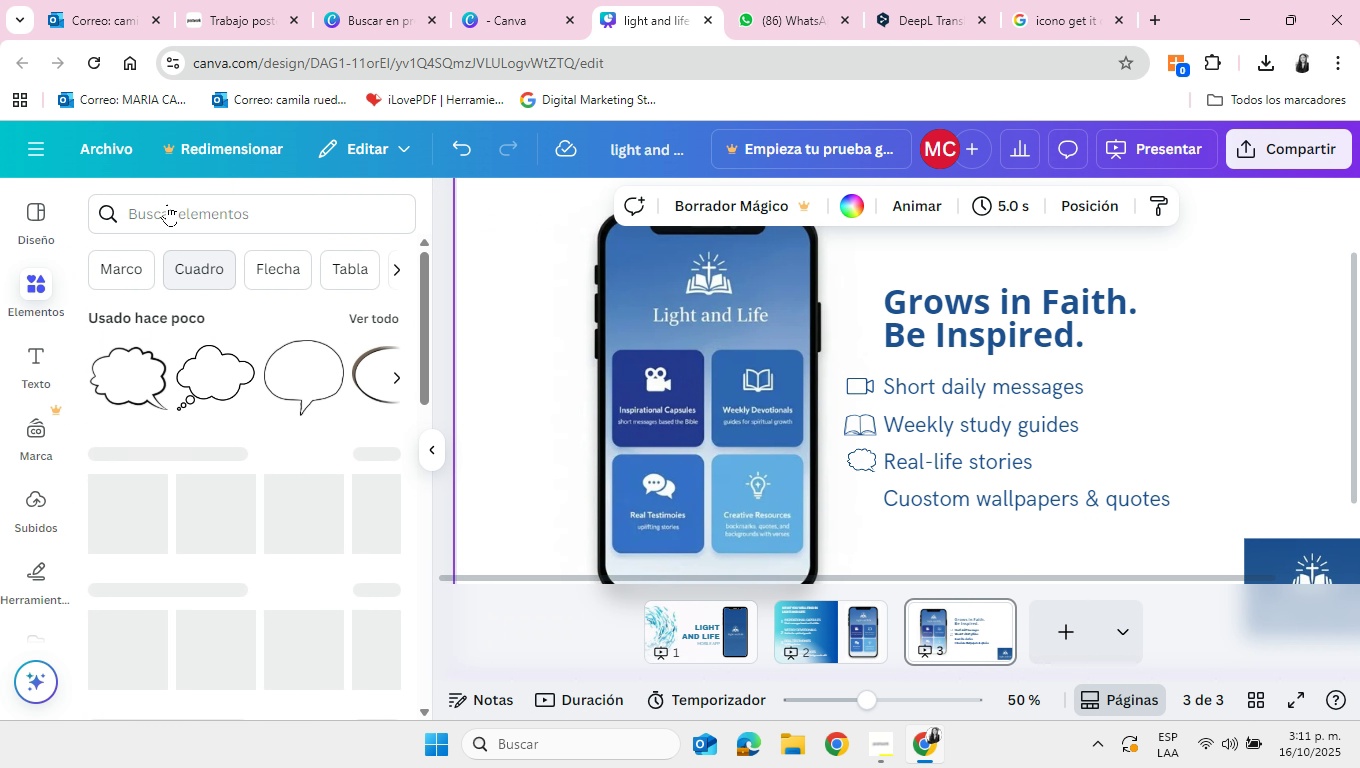 
wait(7.74)
 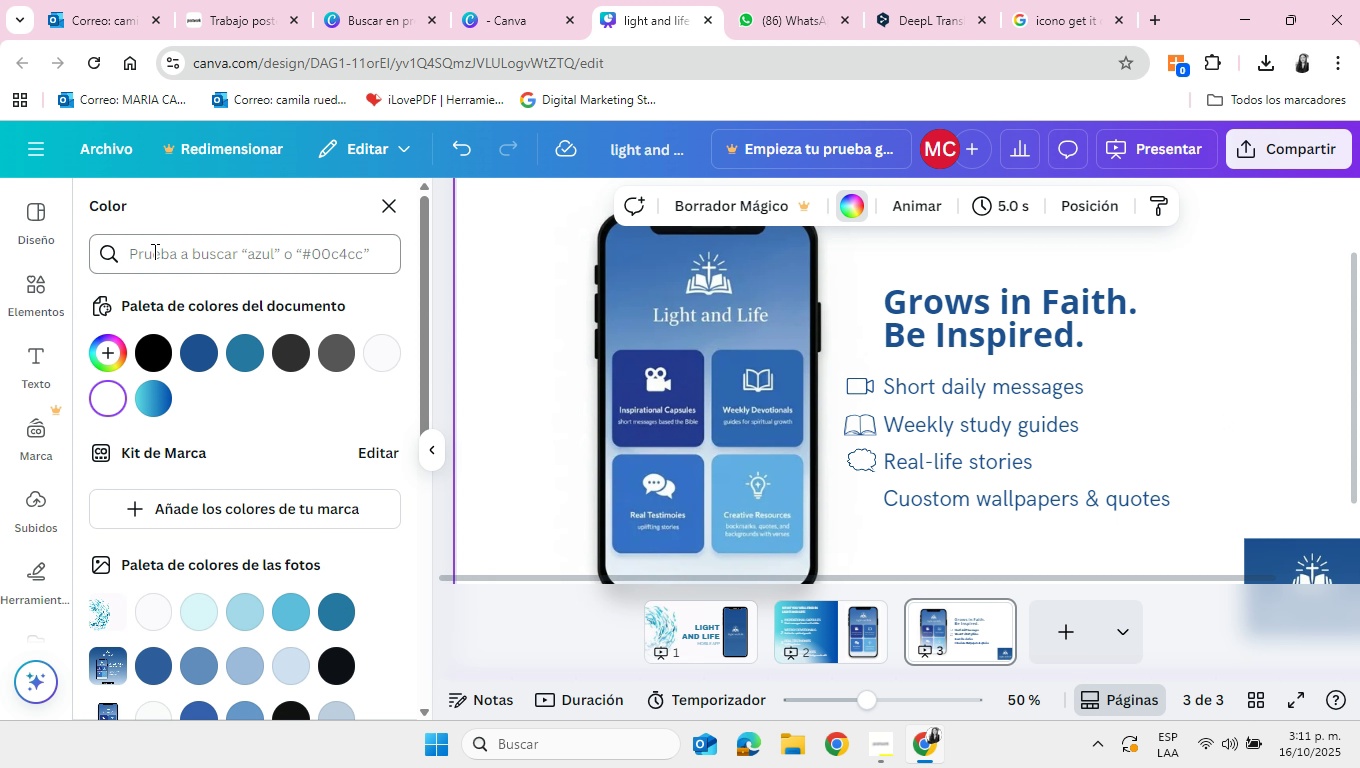 
type(foco)
 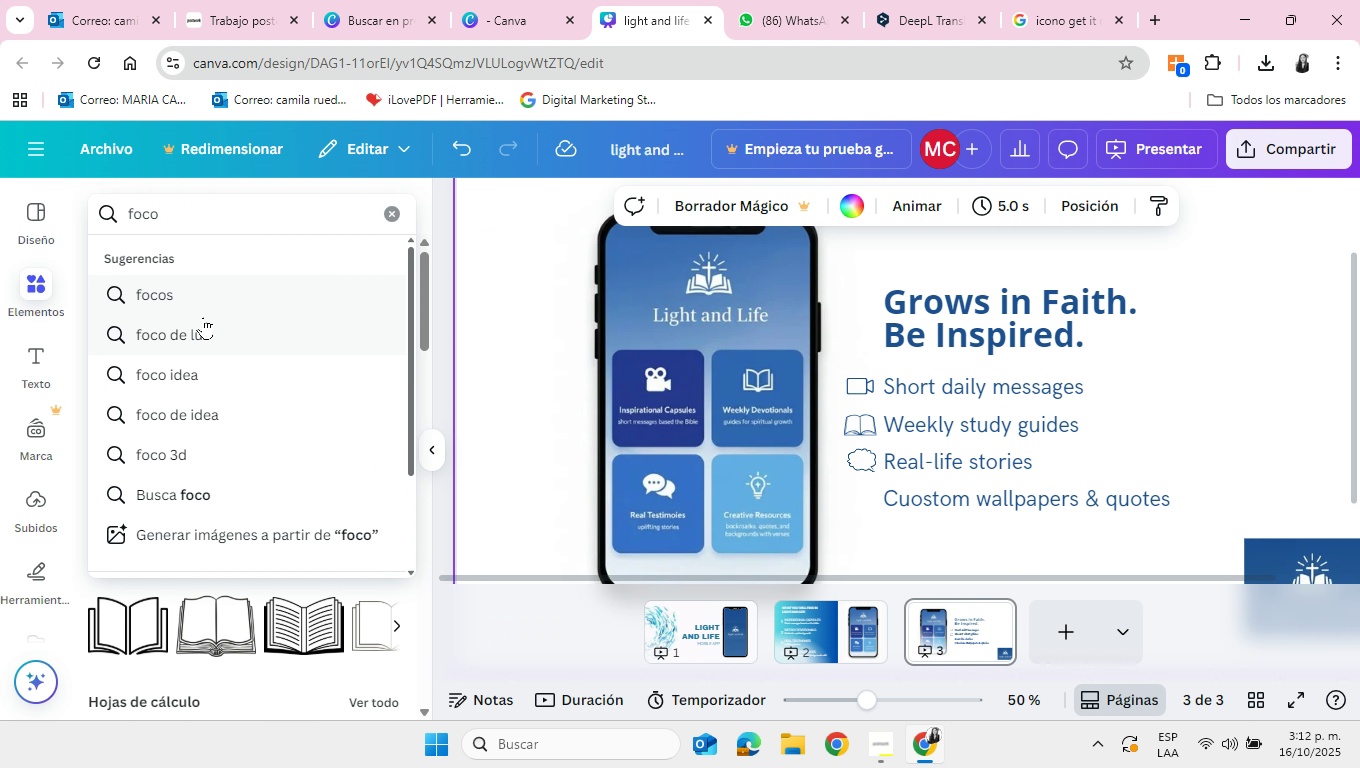 
left_click([216, 323])
 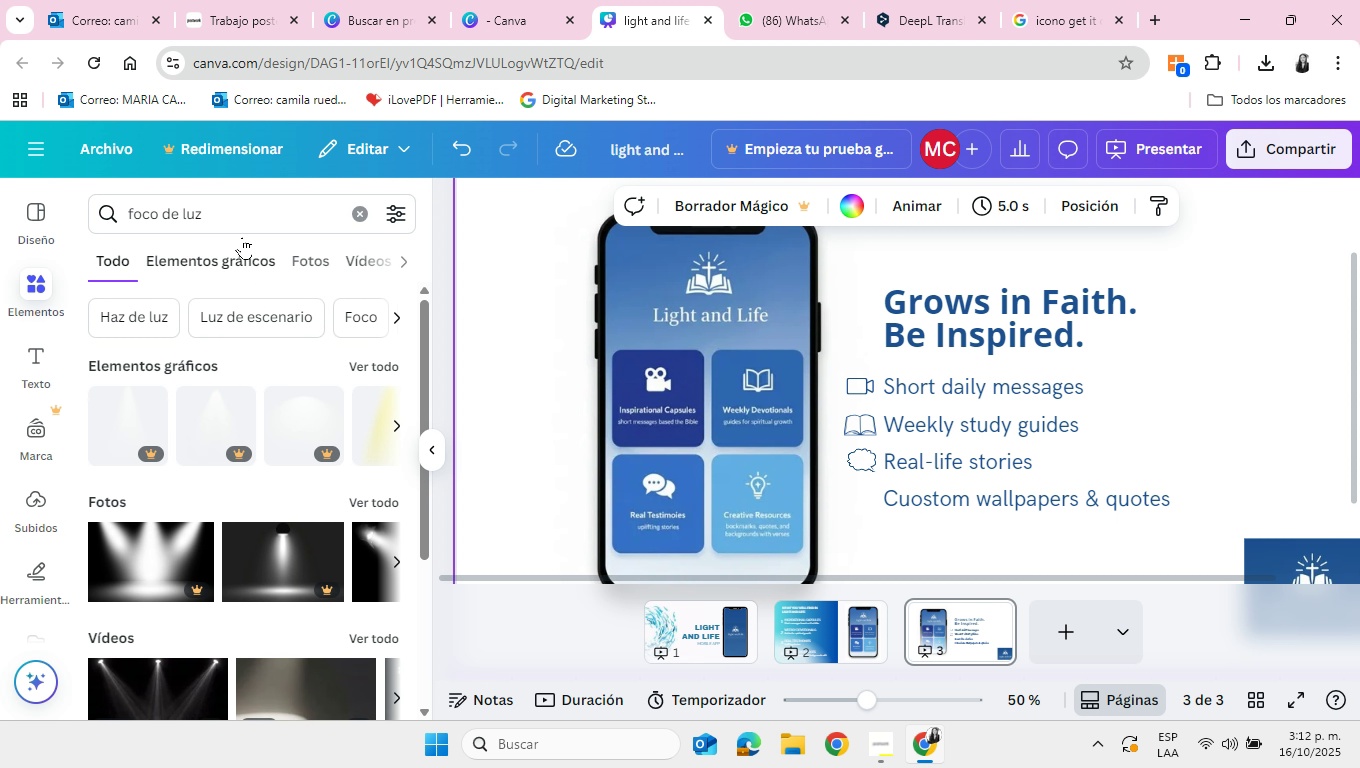 
left_click([238, 227])
 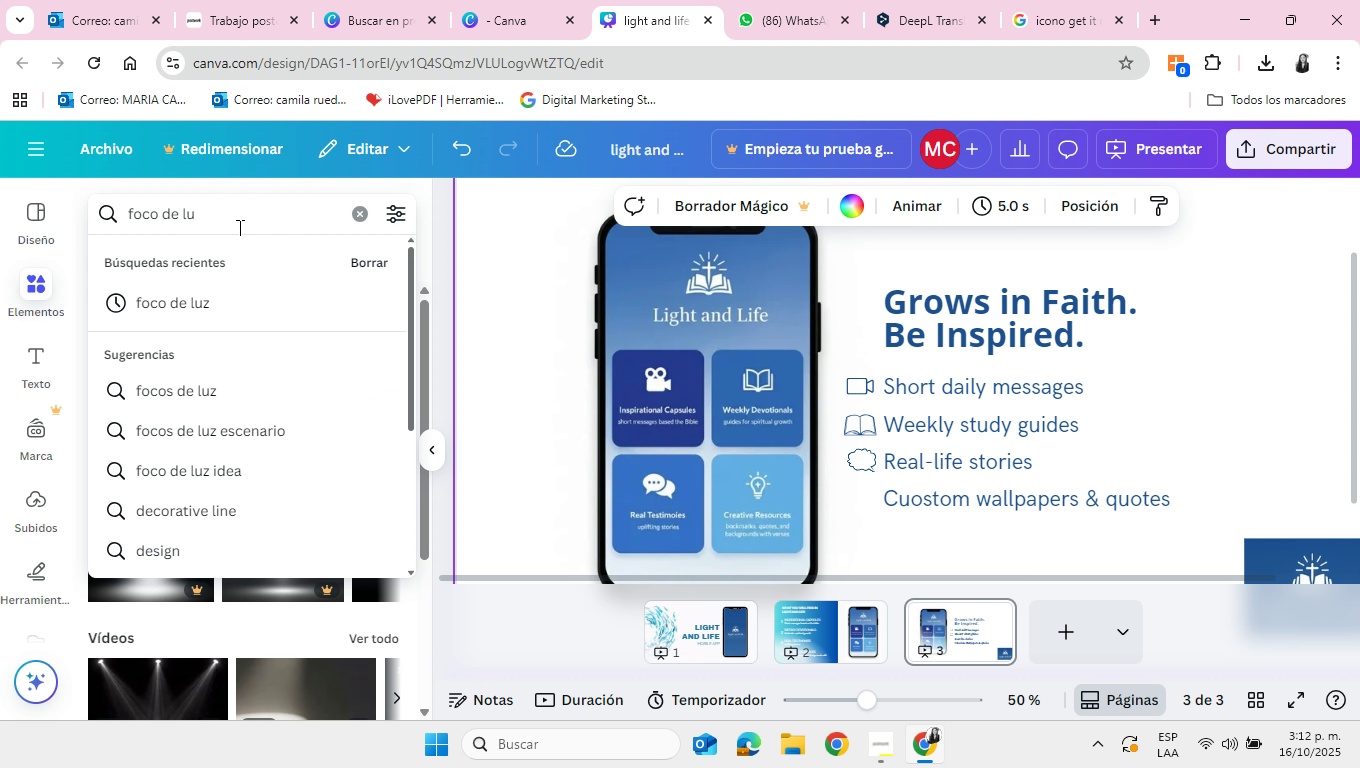 
key(Backspace)
 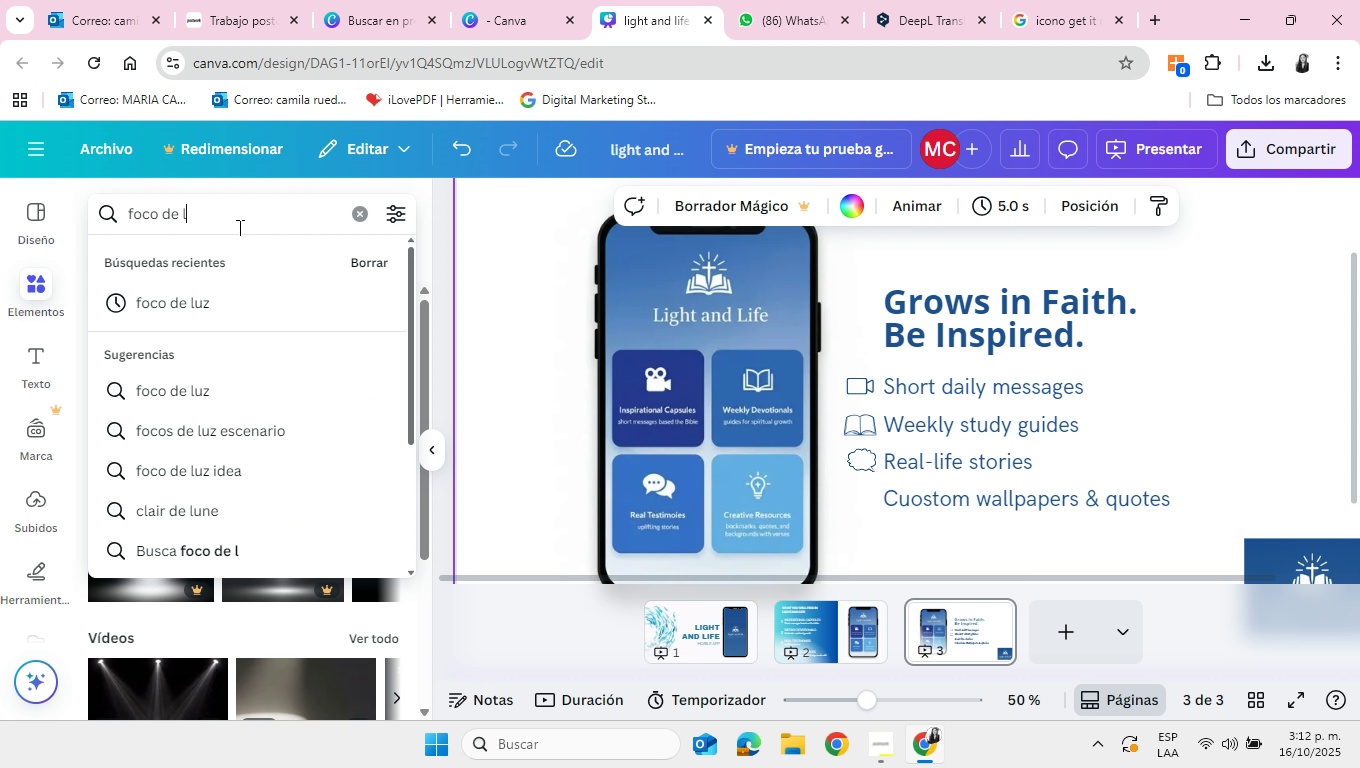 
key(Backspace)
 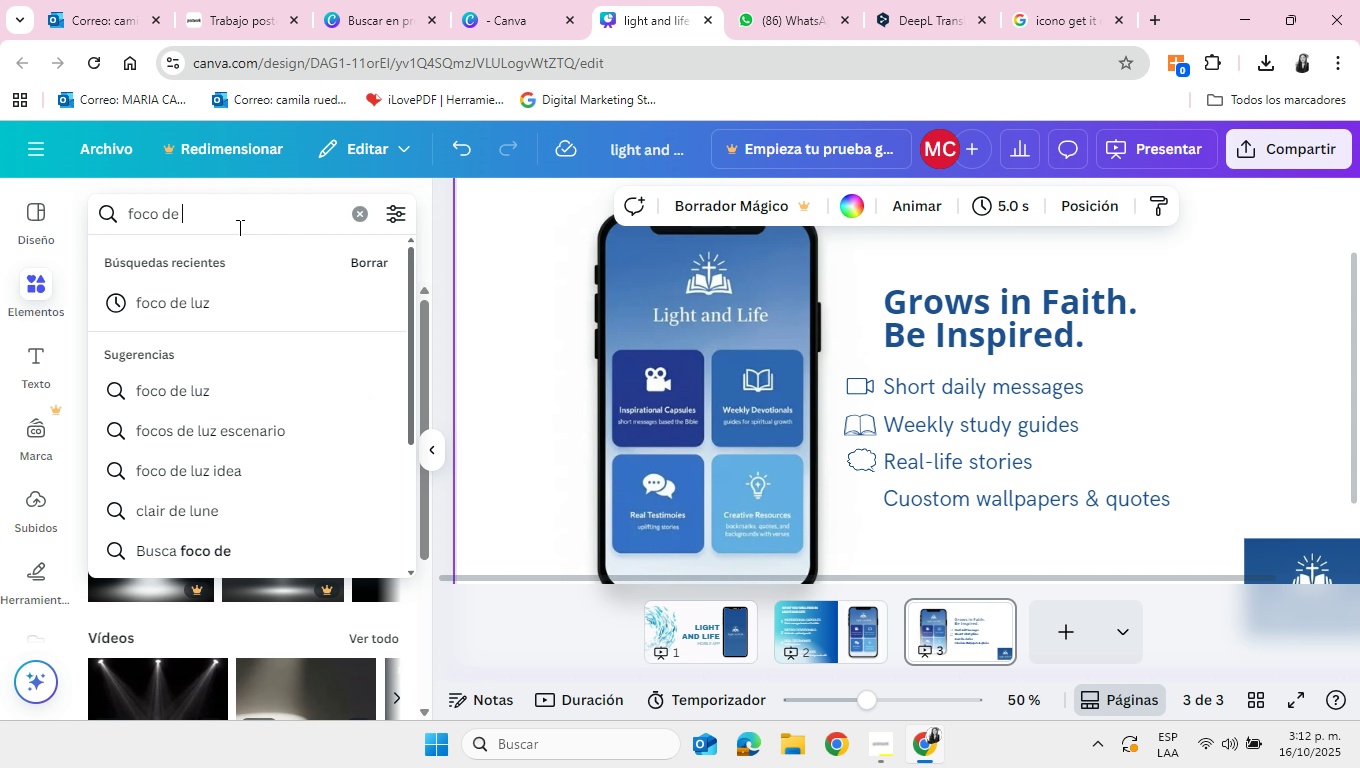 
key(Backspace)
 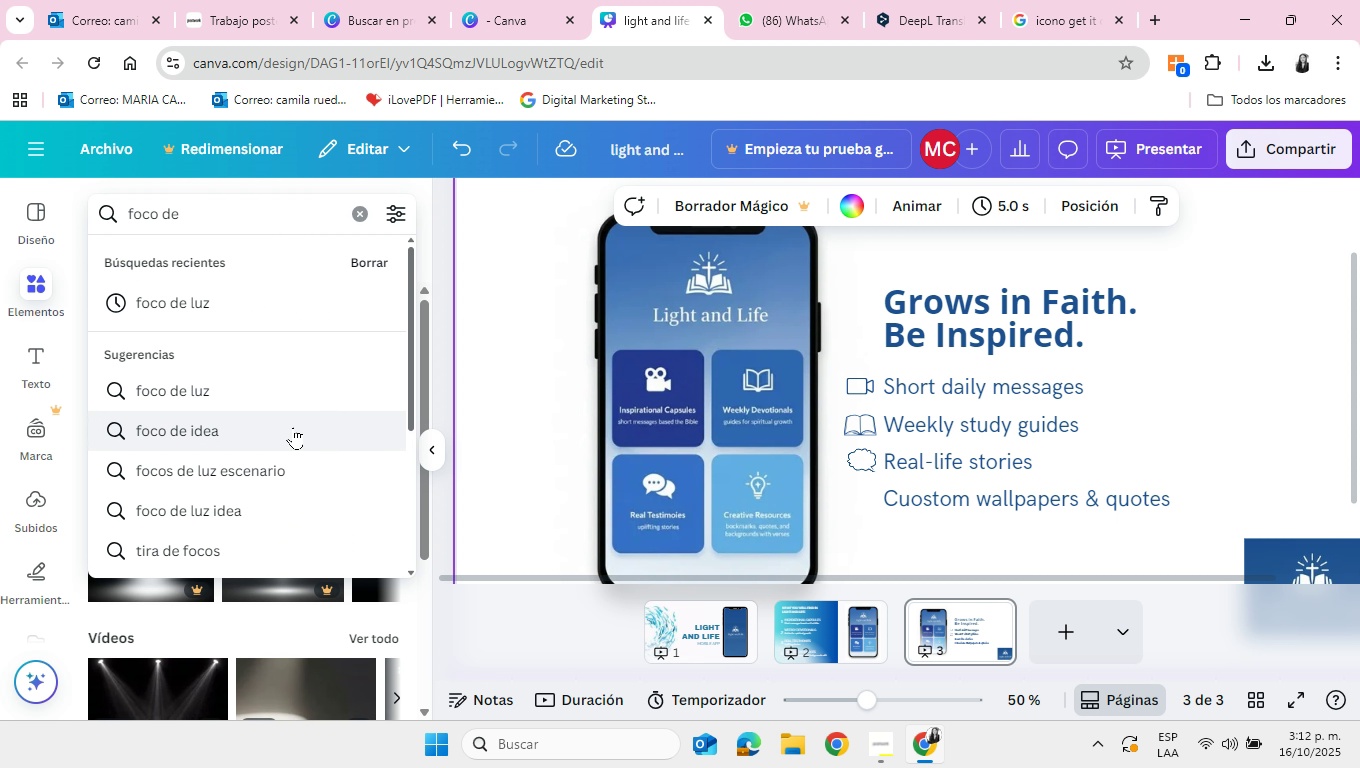 
left_click([245, 431])
 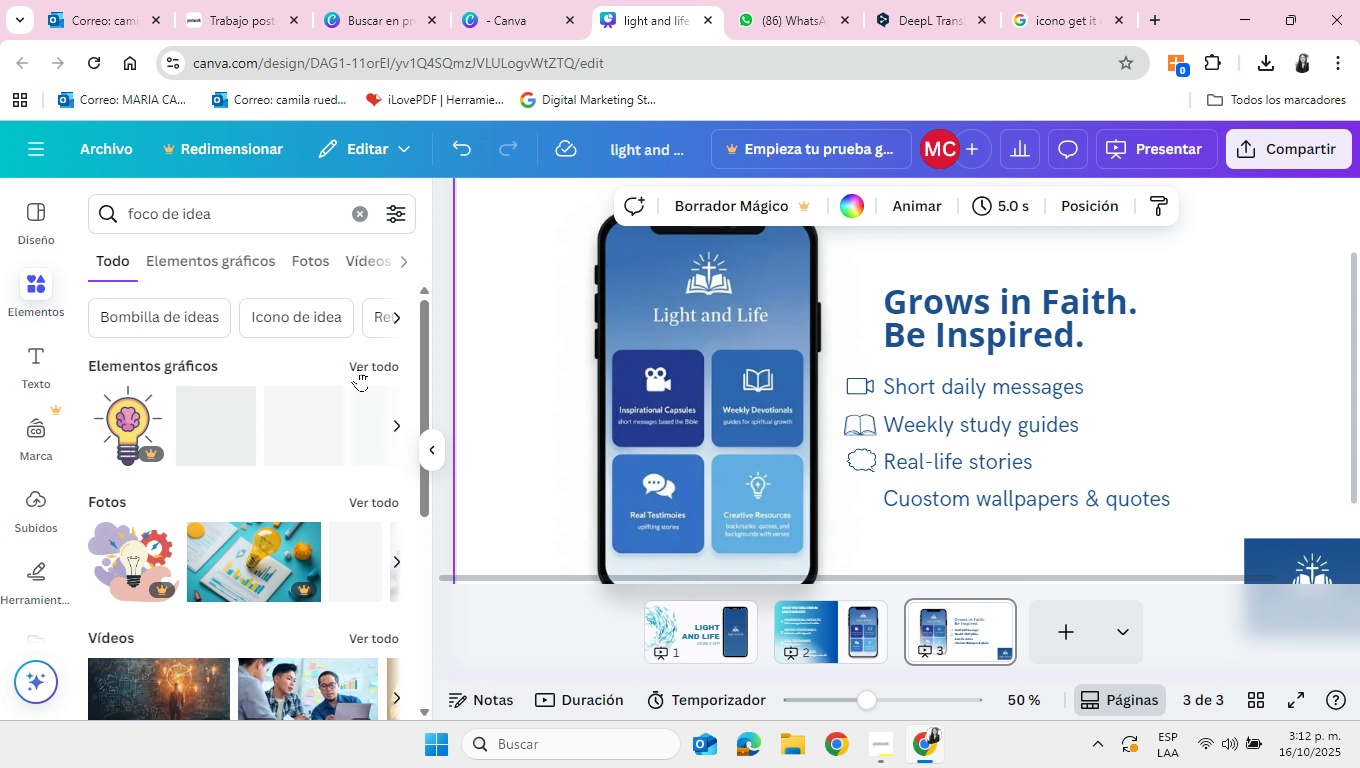 
left_click([371, 365])
 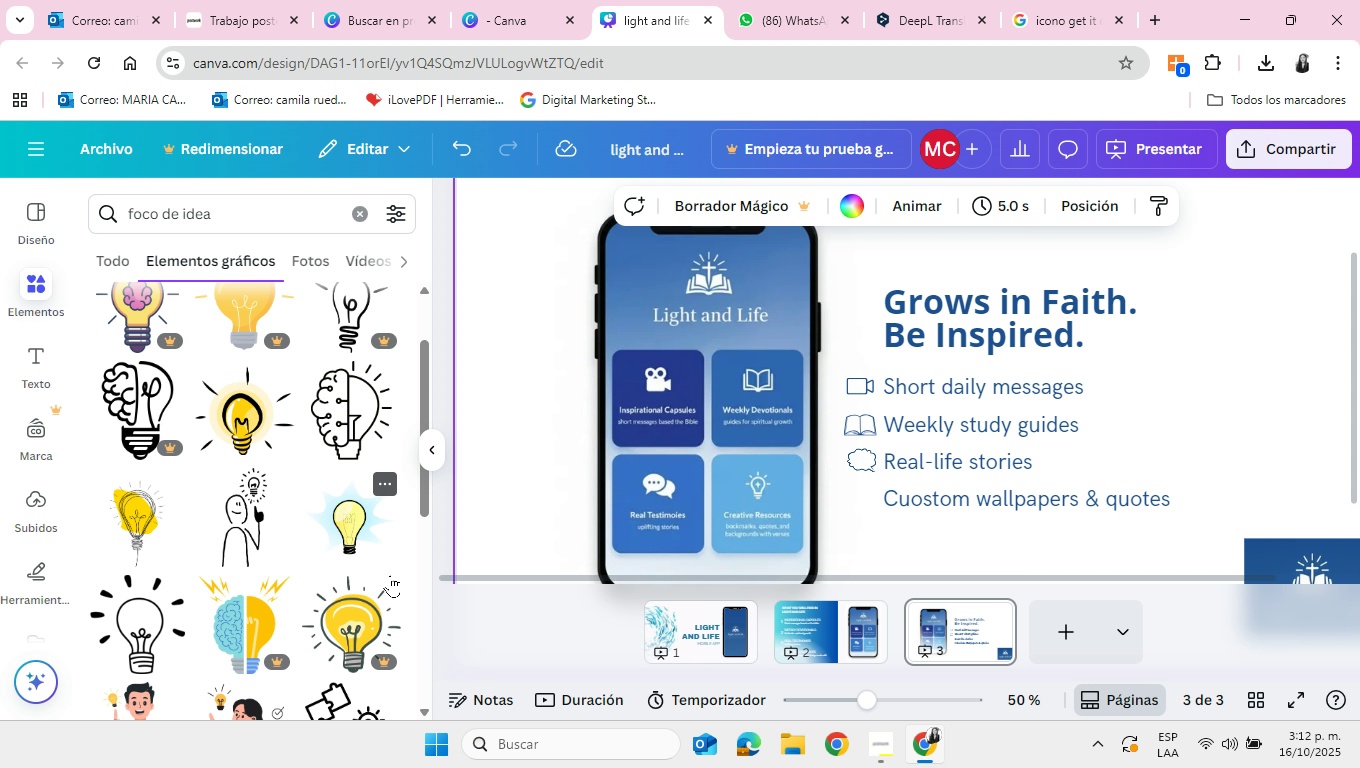 
scroll: coordinate [234, 546], scroll_direction: down, amount: 3.0
 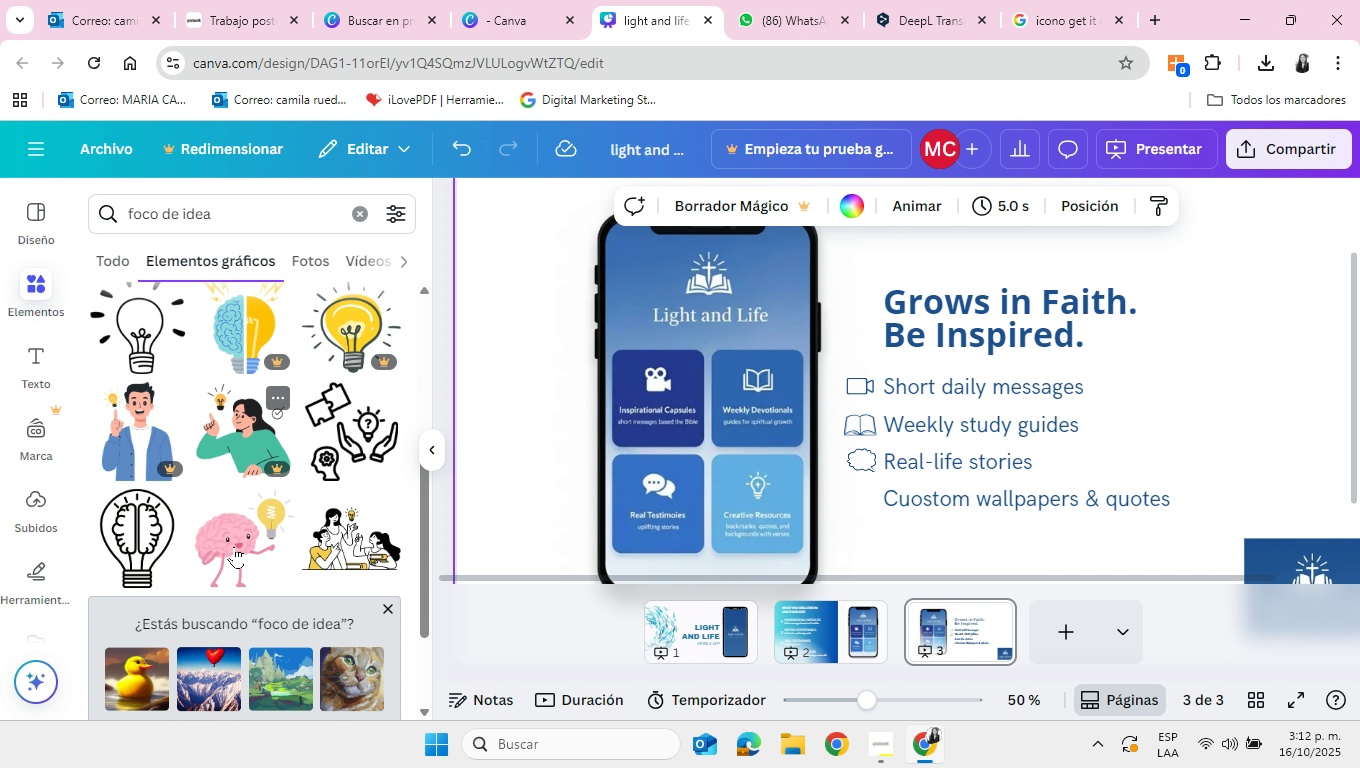 
scroll: coordinate [234, 546], scroll_direction: none, amount: 0.0
 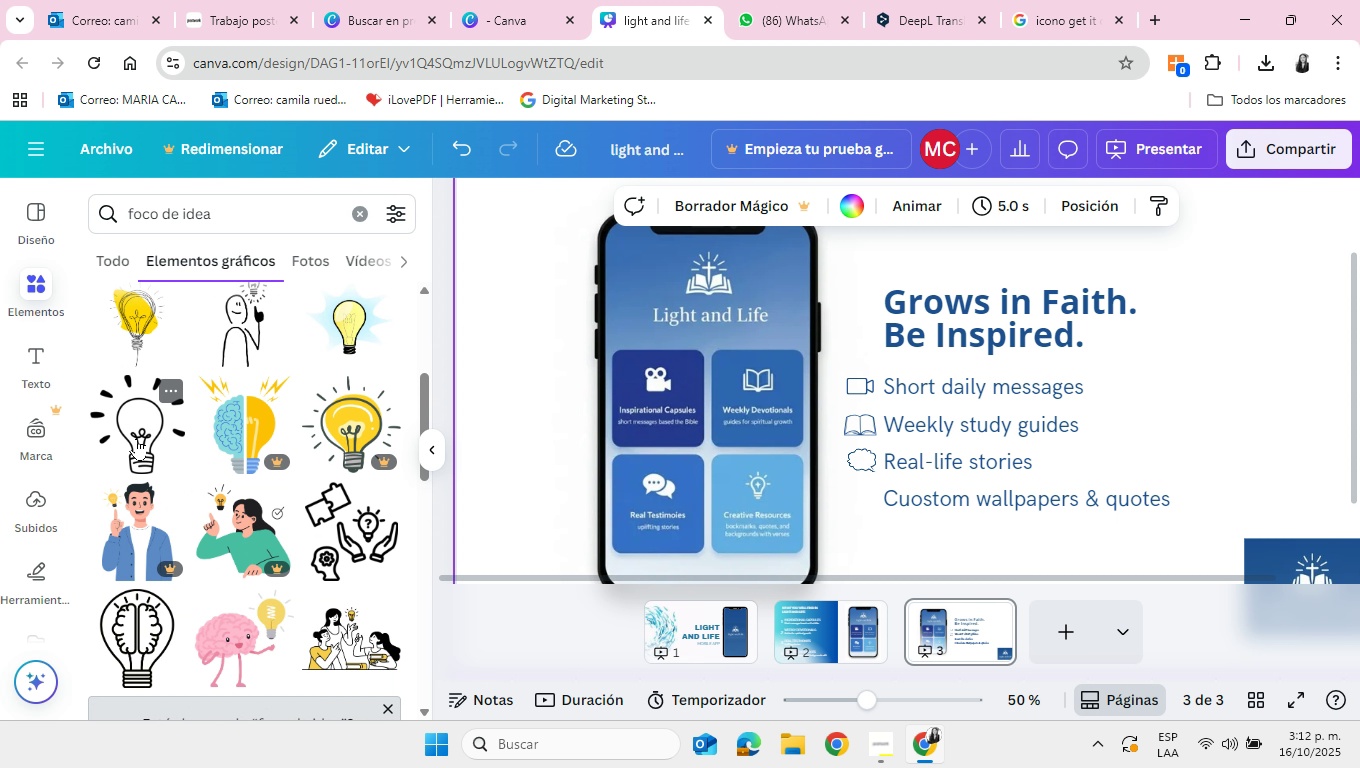 
left_click([137, 435])
 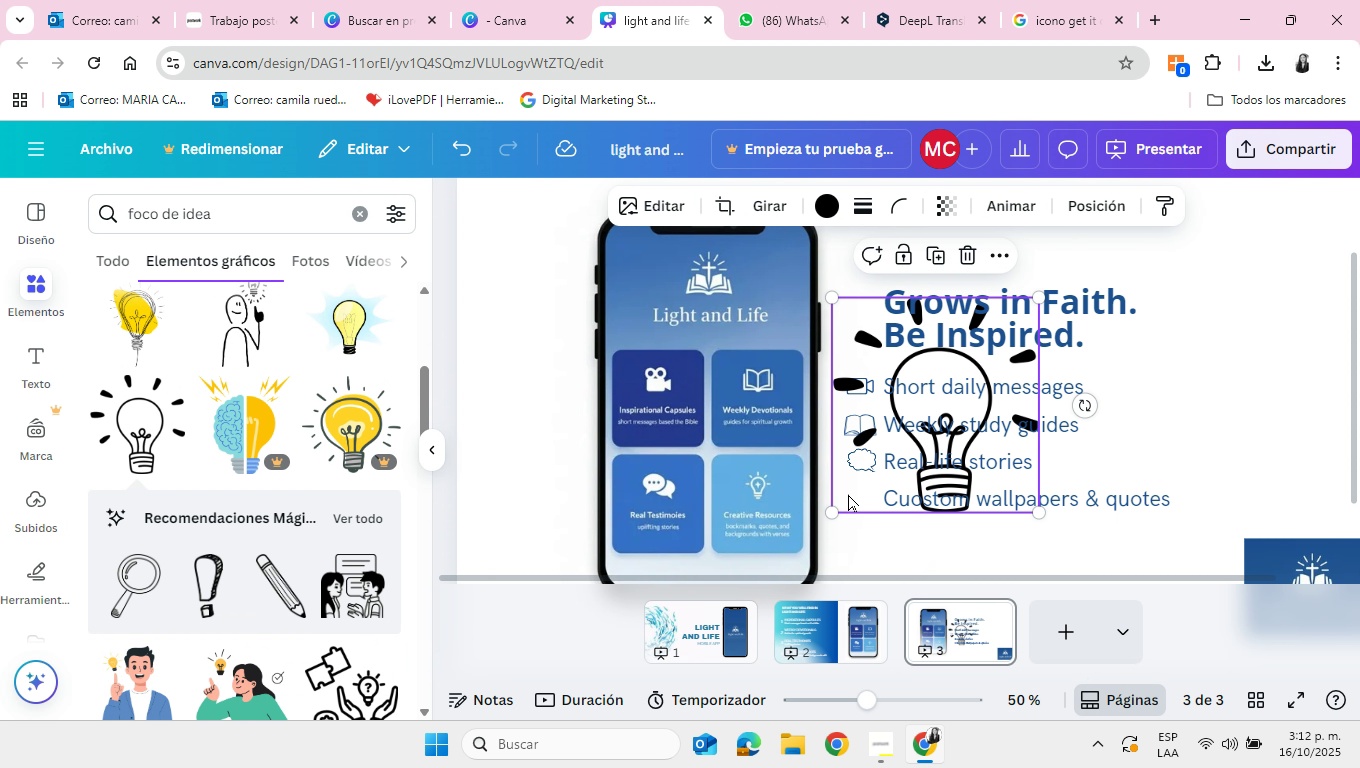 
left_click_drag(start_coordinate=[849, 496], to_coordinate=[677, 526])
 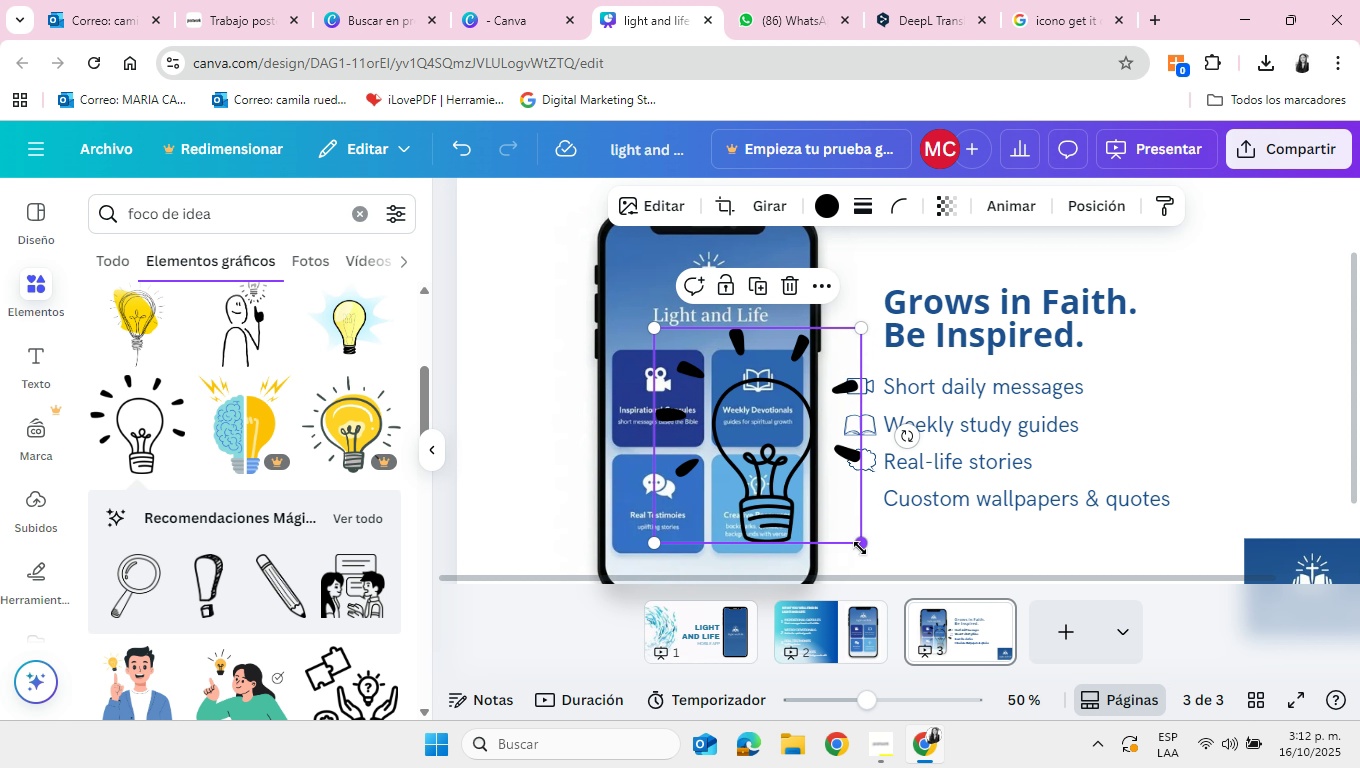 
left_click_drag(start_coordinate=[866, 549], to_coordinate=[686, 355])
 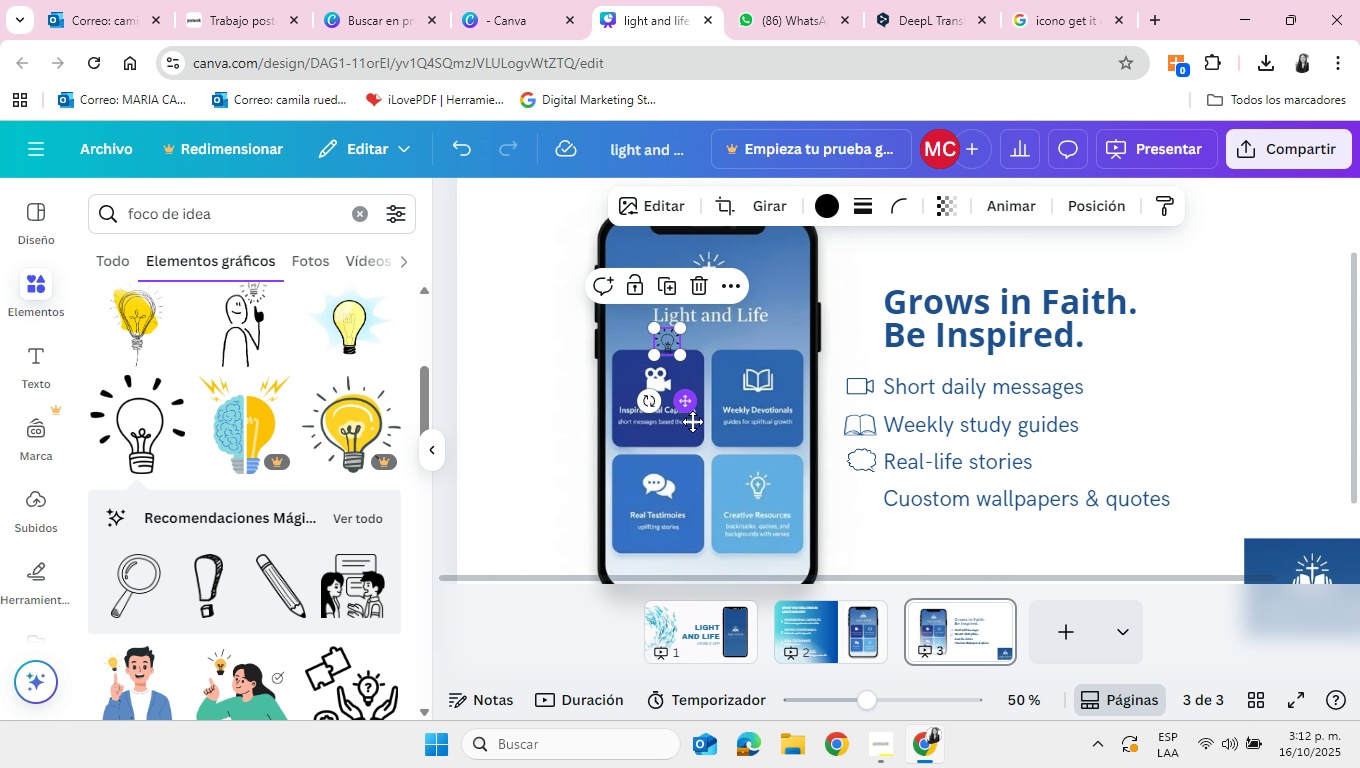 
left_click_drag(start_coordinate=[683, 398], to_coordinate=[882, 553])
 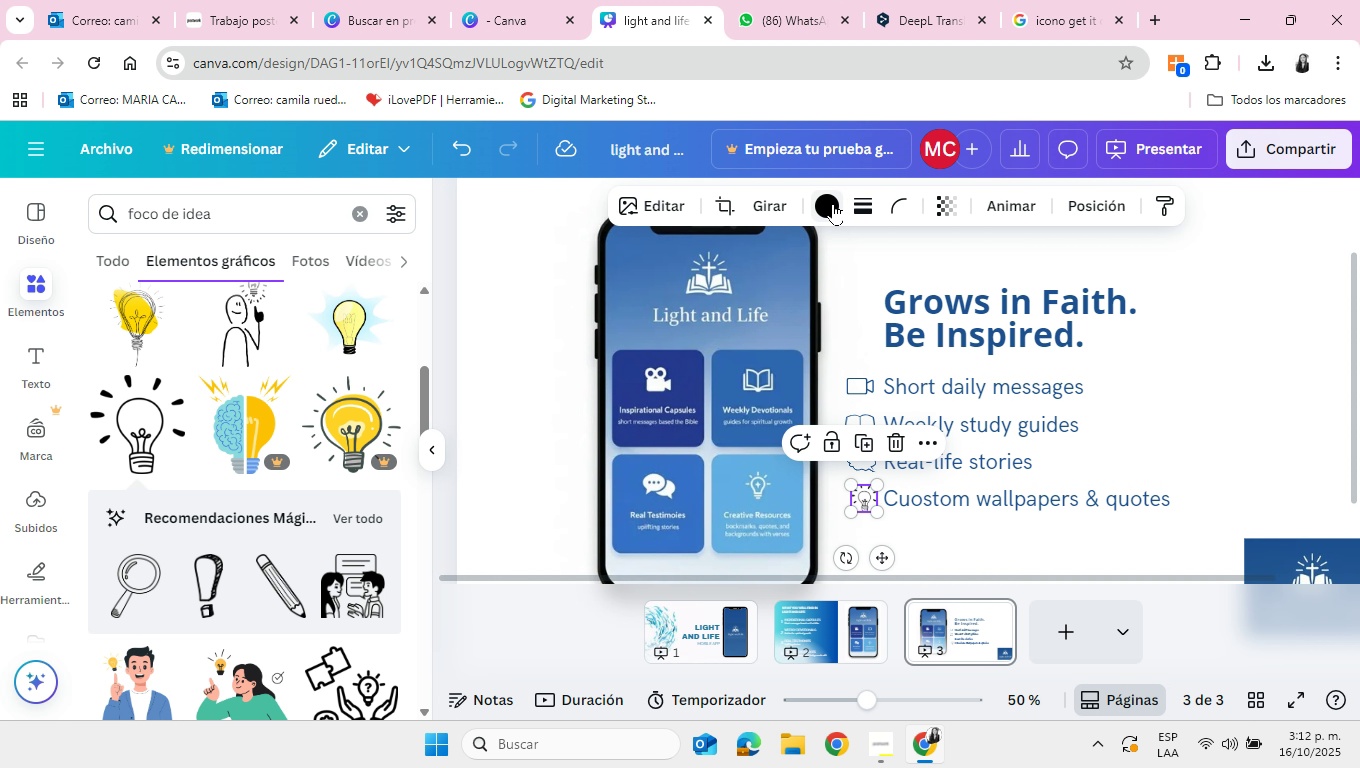 
left_click([833, 203])
 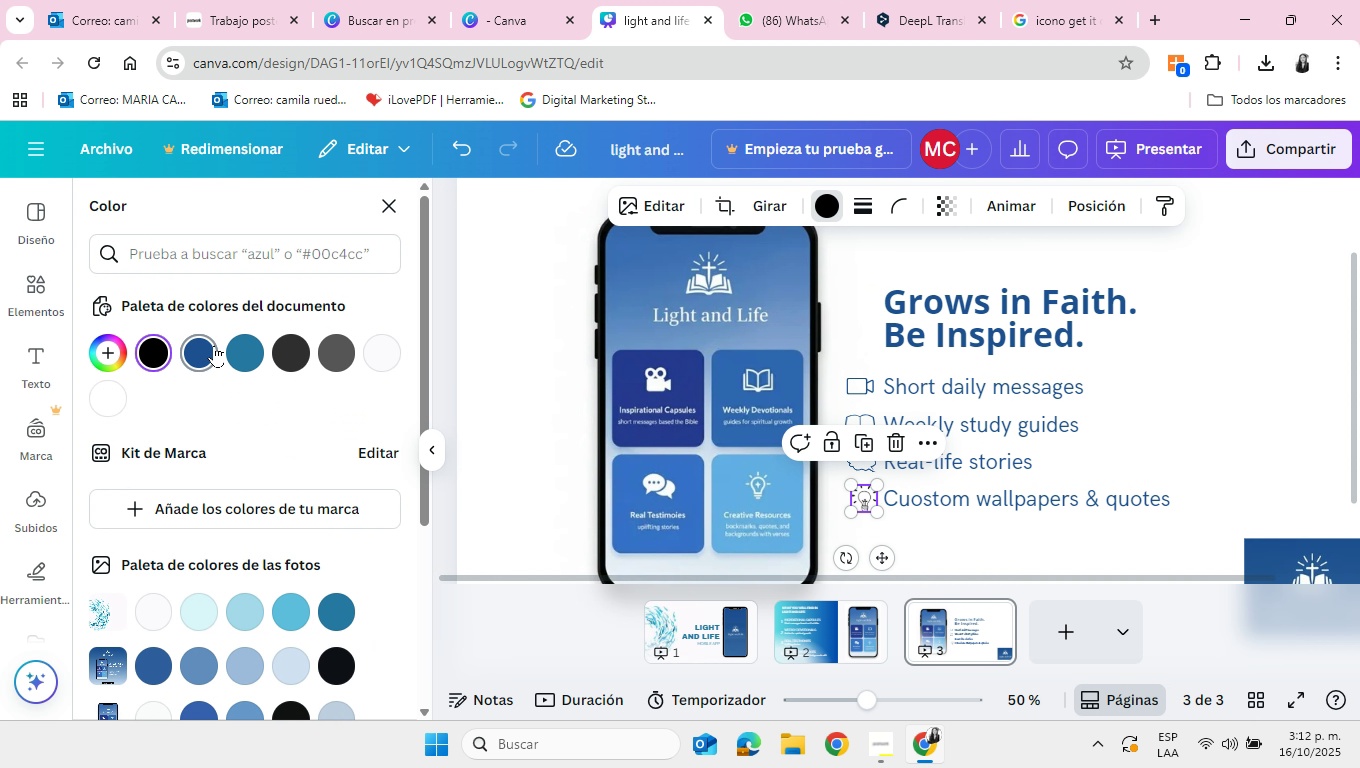 
left_click([214, 345])
 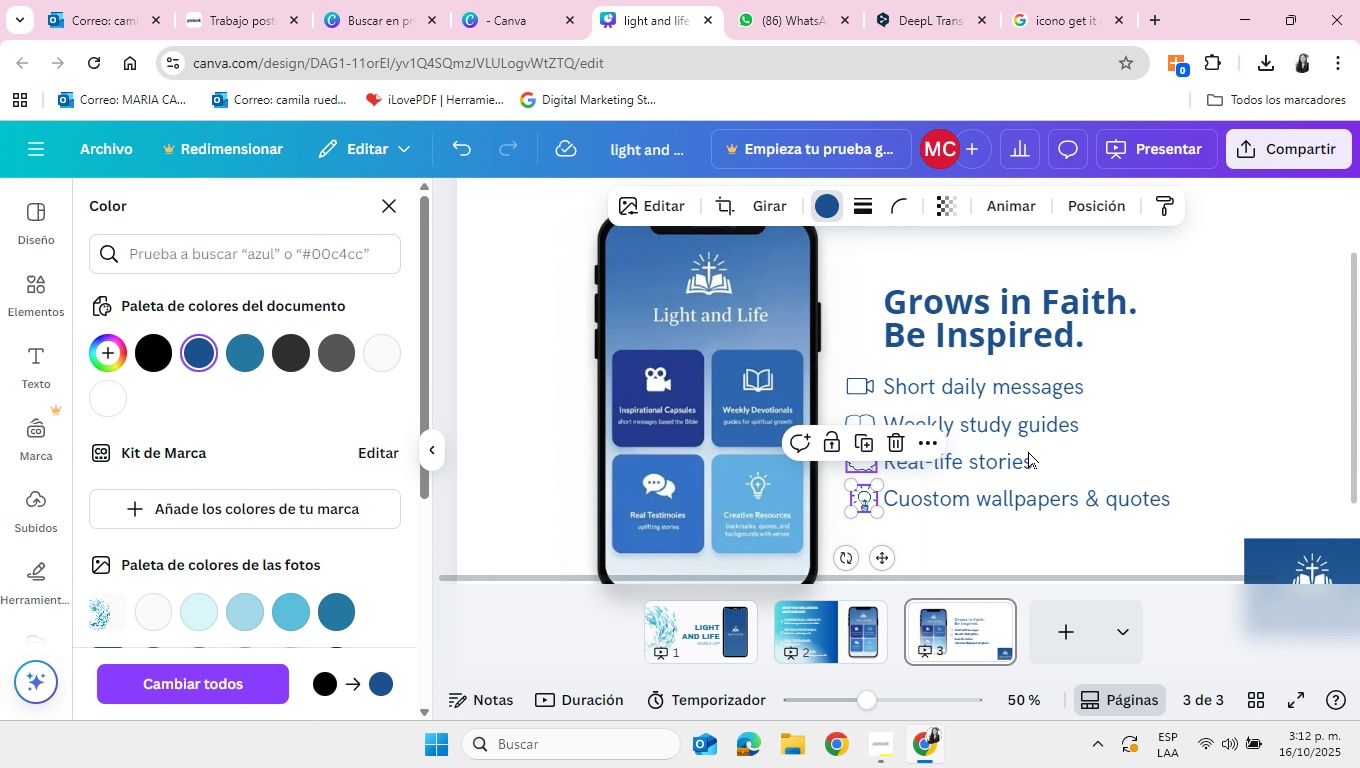 
left_click([1254, 384])
 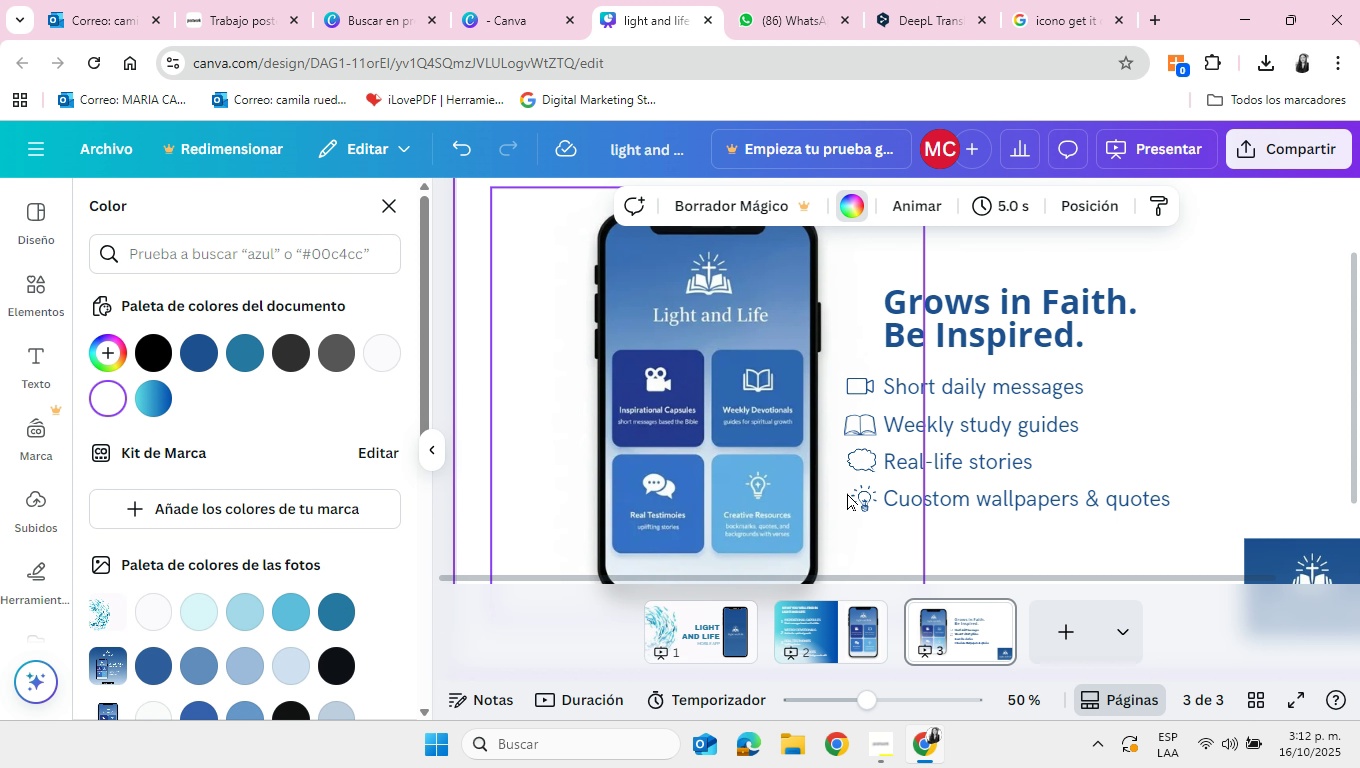 
mouse_move([885, 495])
 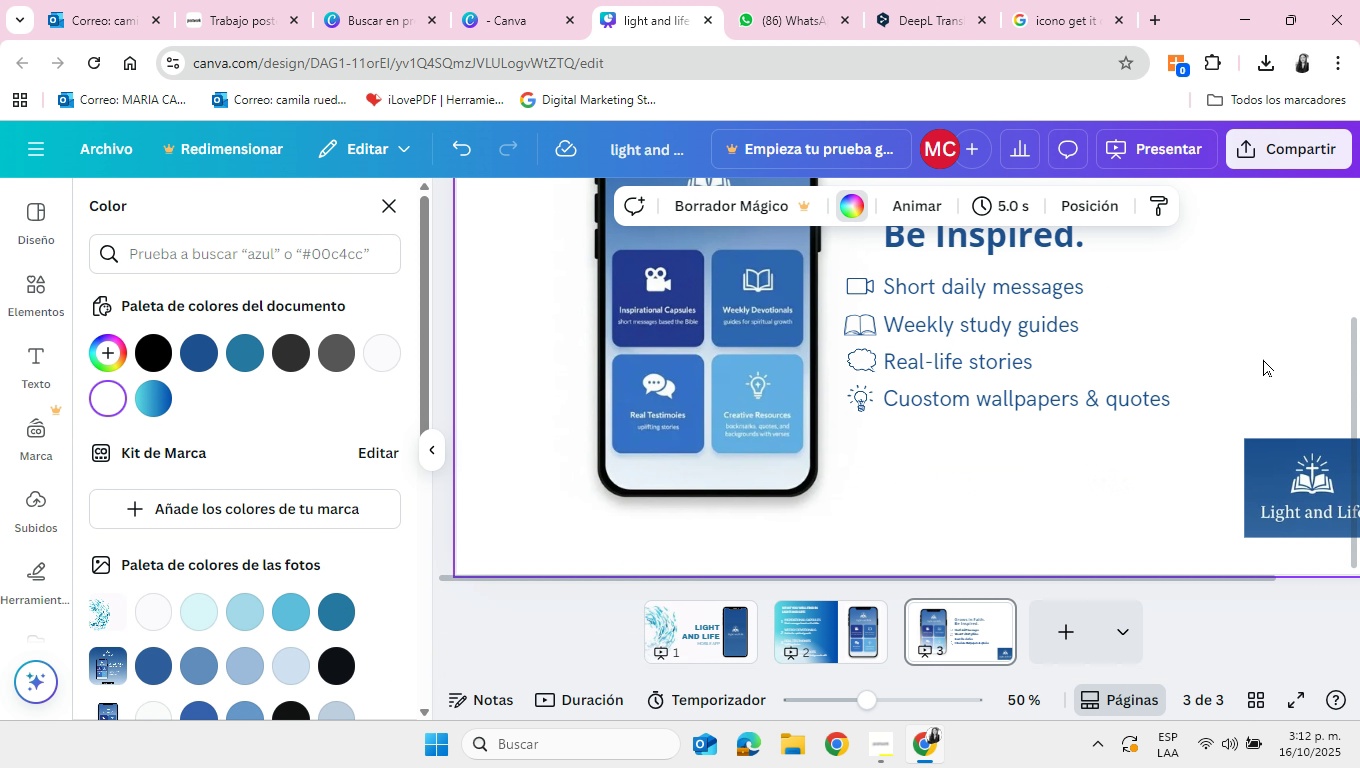 
scroll: coordinate [1263, 361], scroll_direction: down, amount: 5.0
 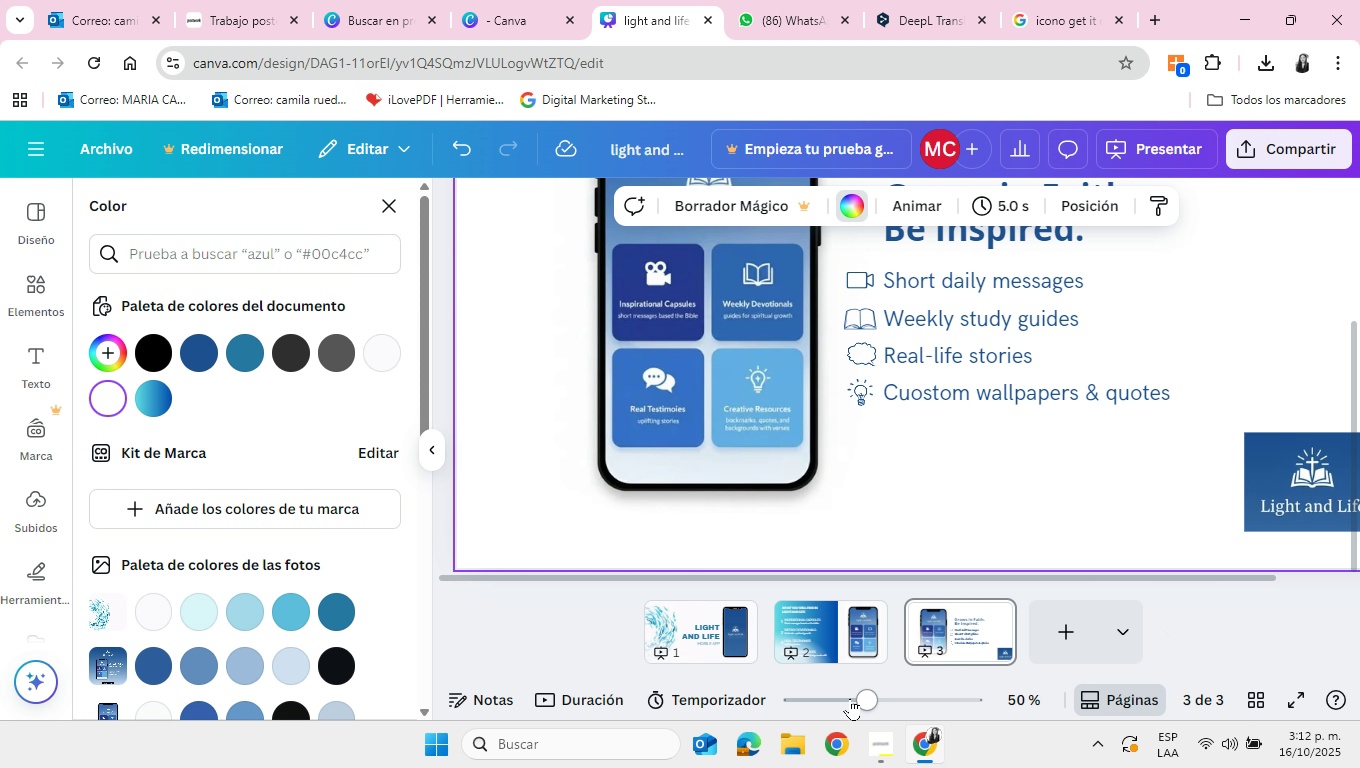 
left_click([850, 698])
 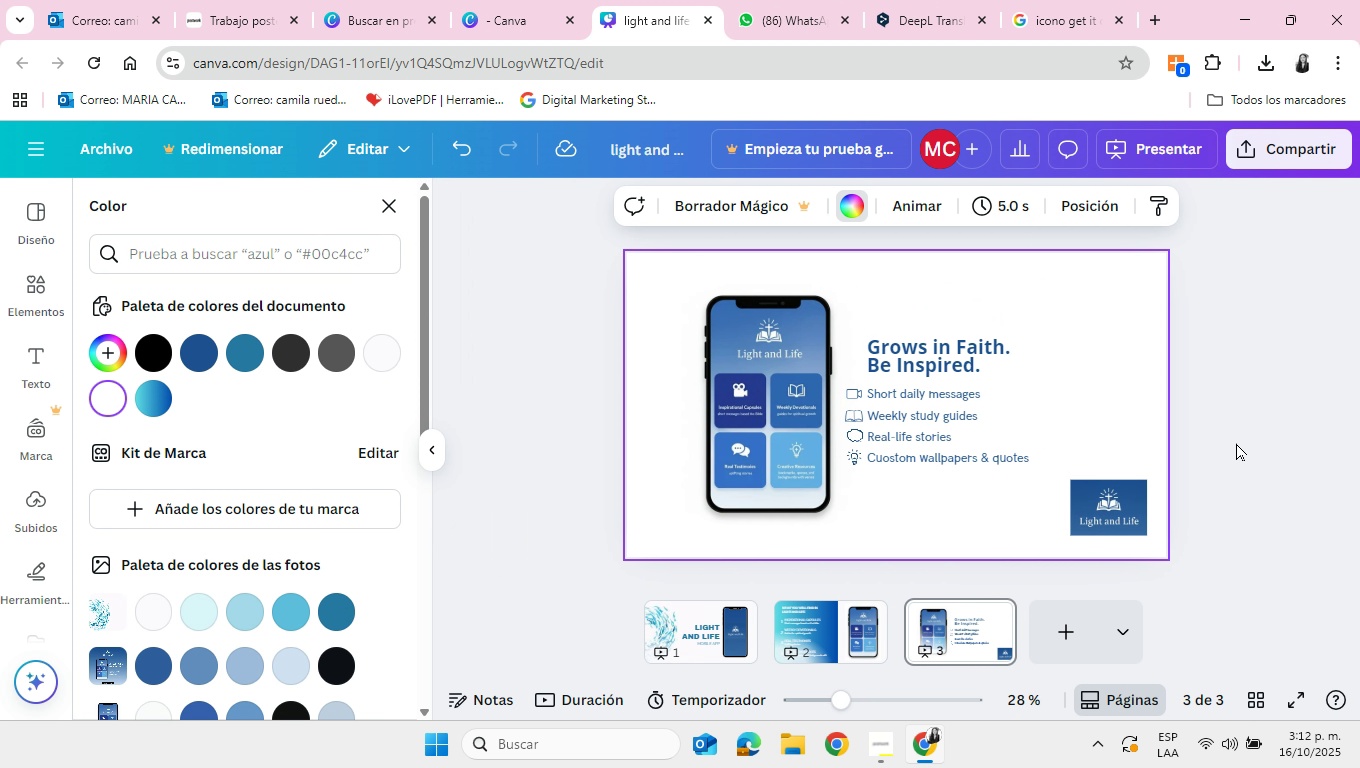 
wait(6.17)
 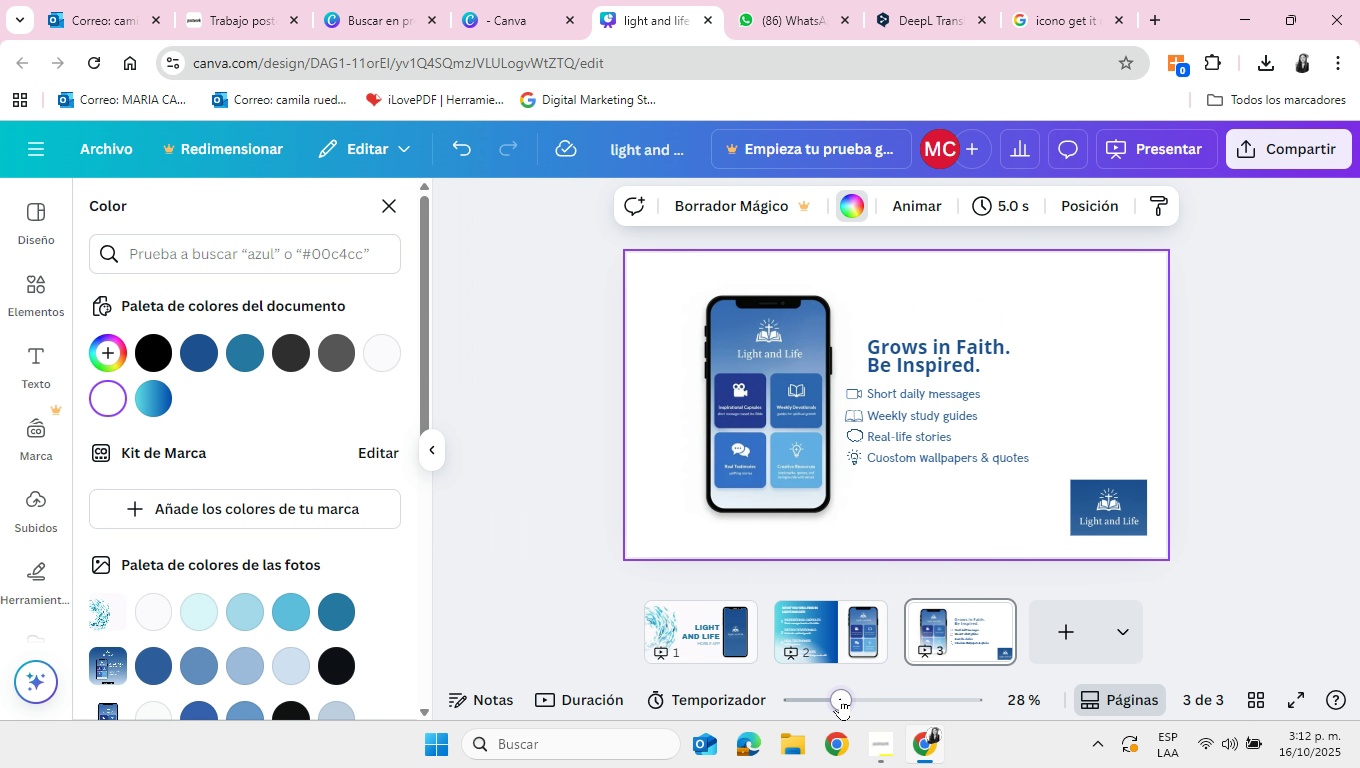 
left_click([1065, 7])
 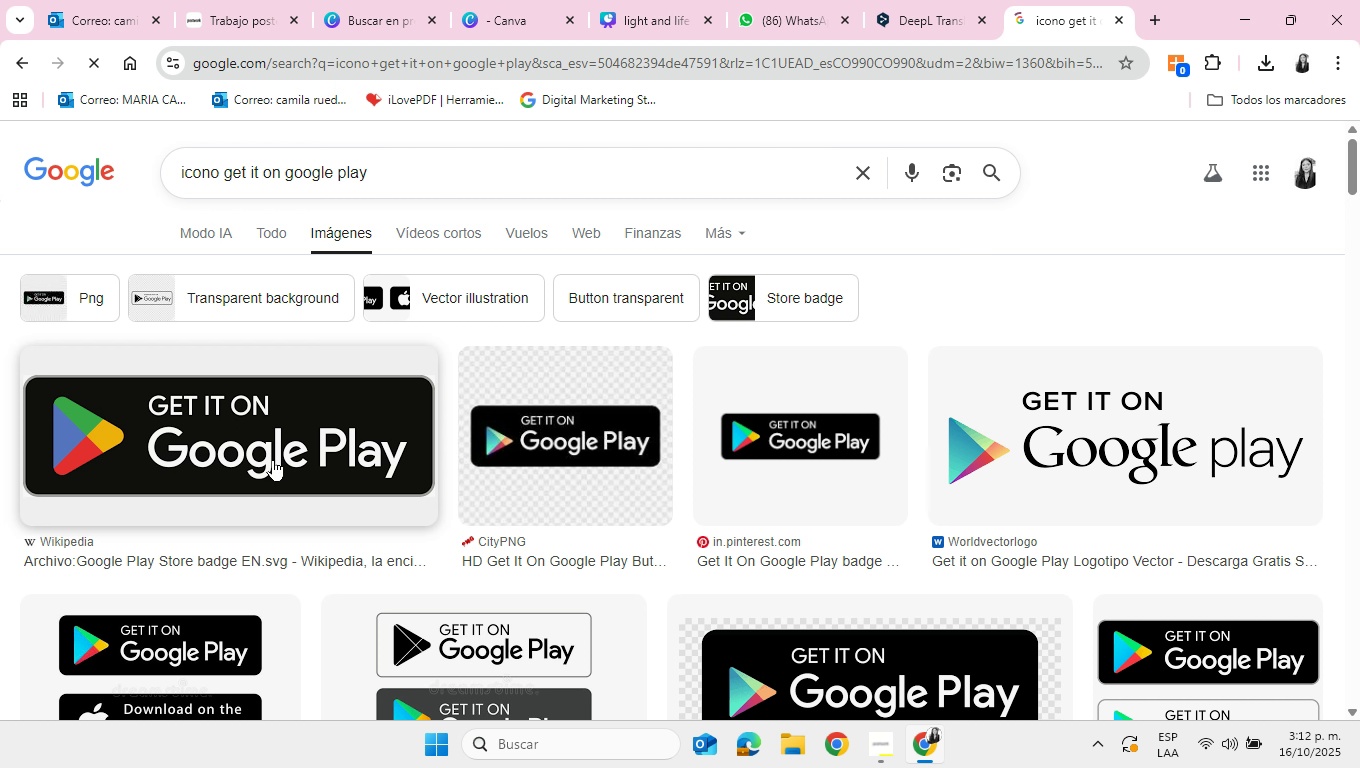 
left_click([273, 459])
 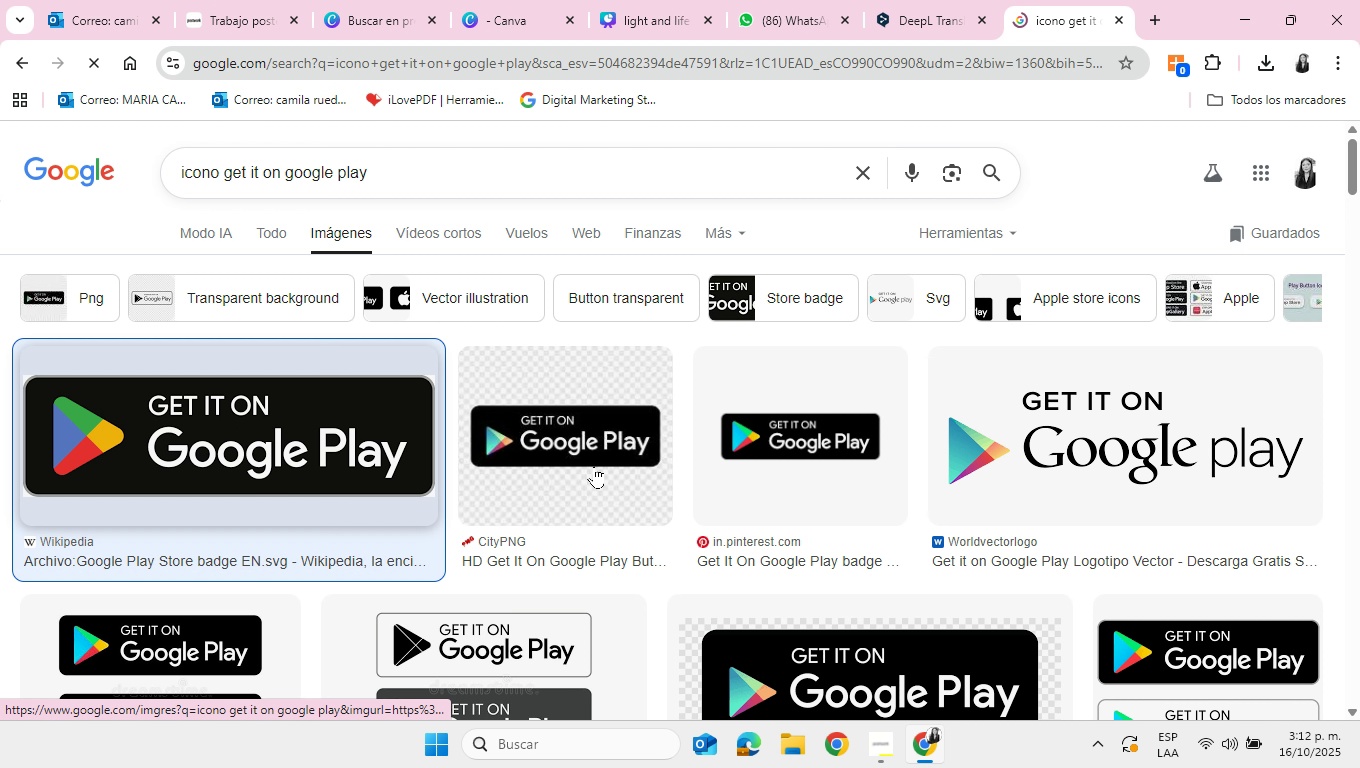 
left_click([225, 424])
 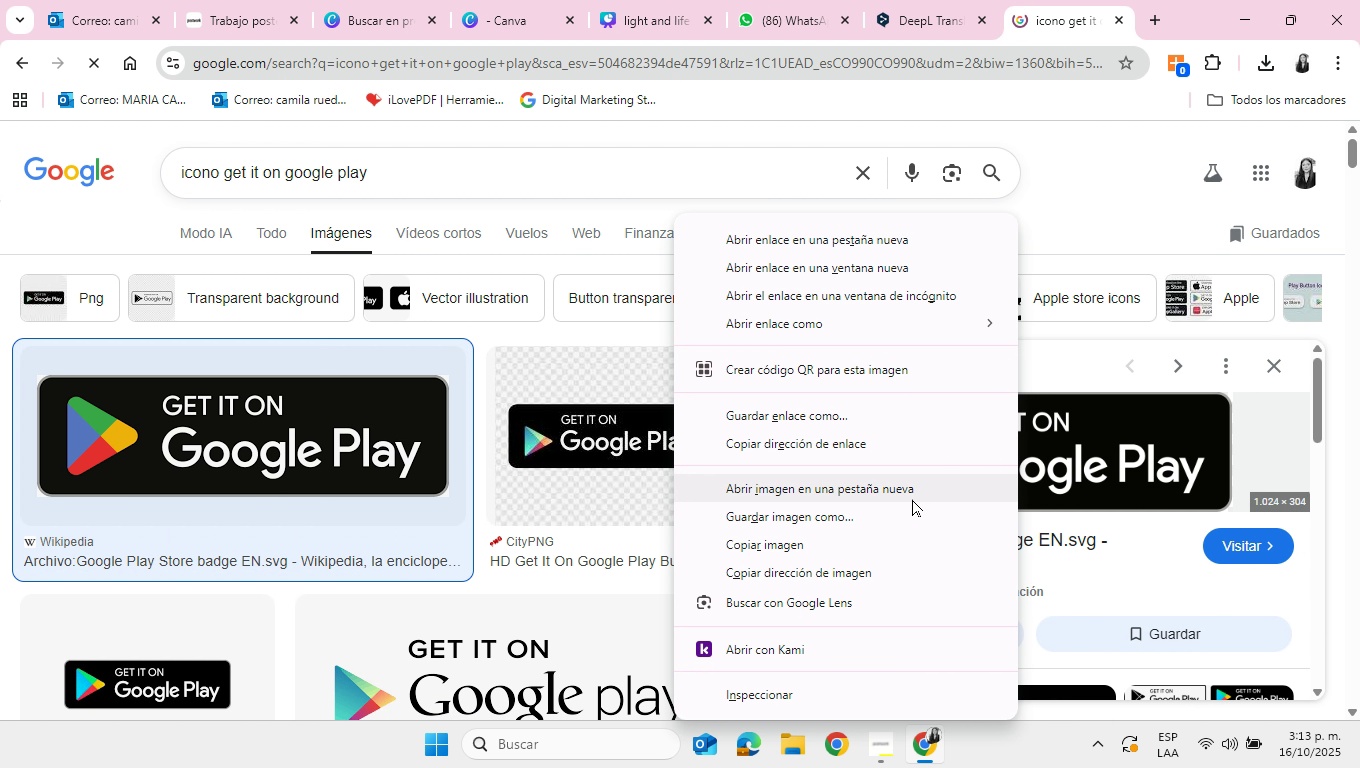 
left_click([767, 546])
 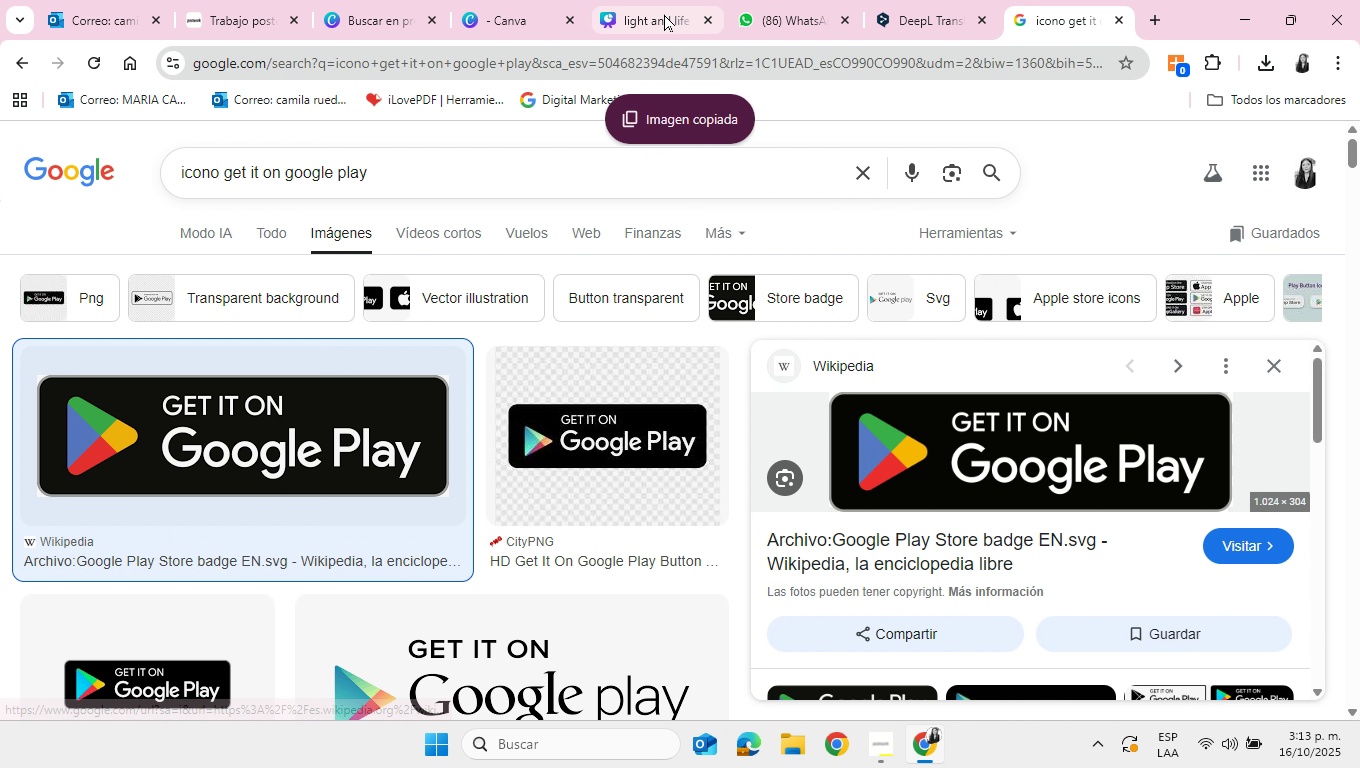 
left_click([664, 14])
 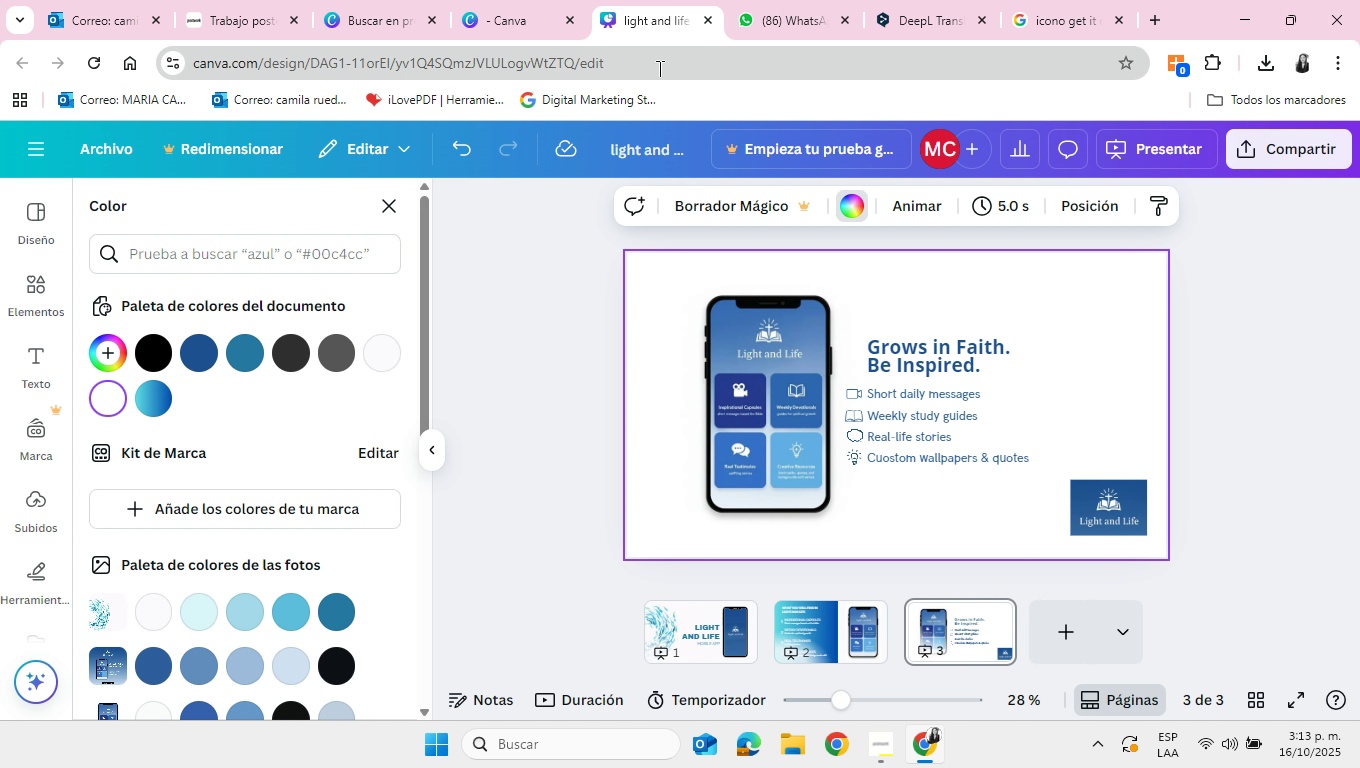 
mouse_move([646, 157])
 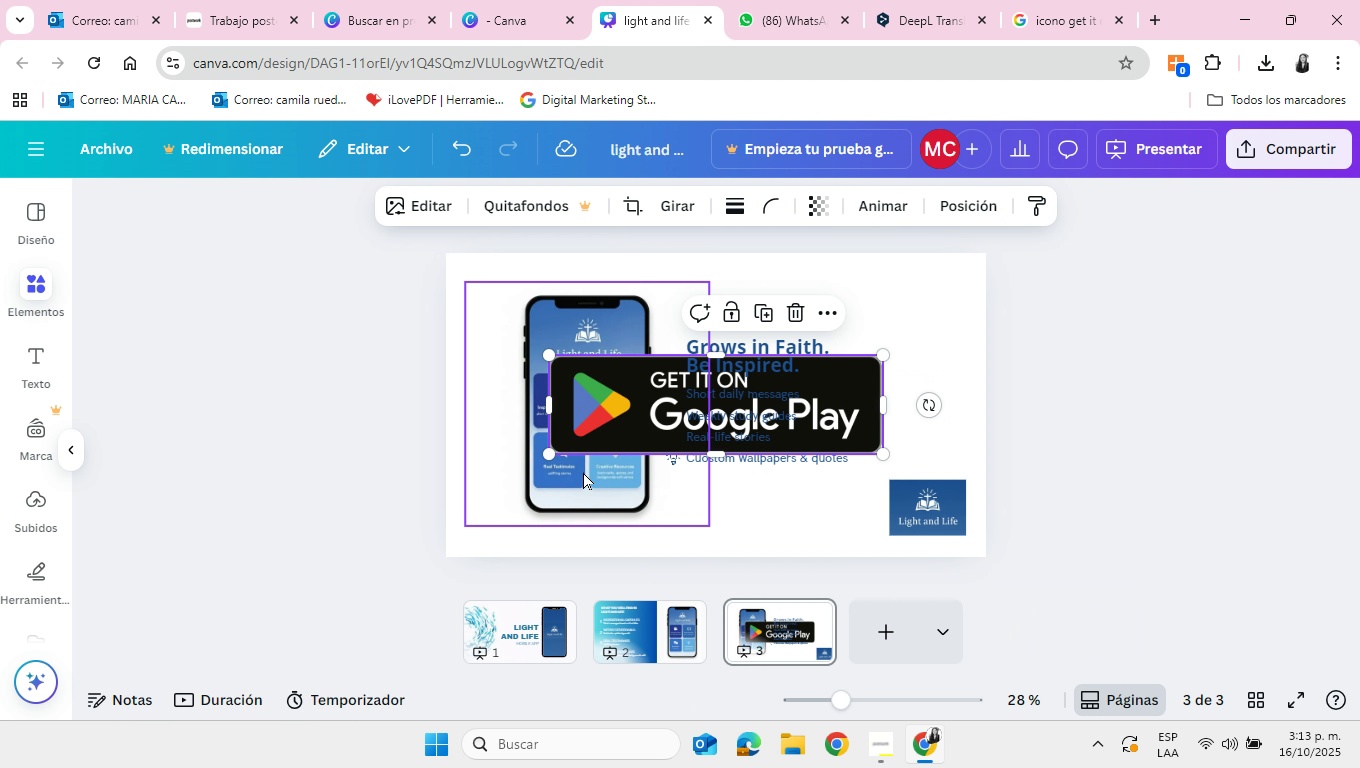 
key(Control+V)
 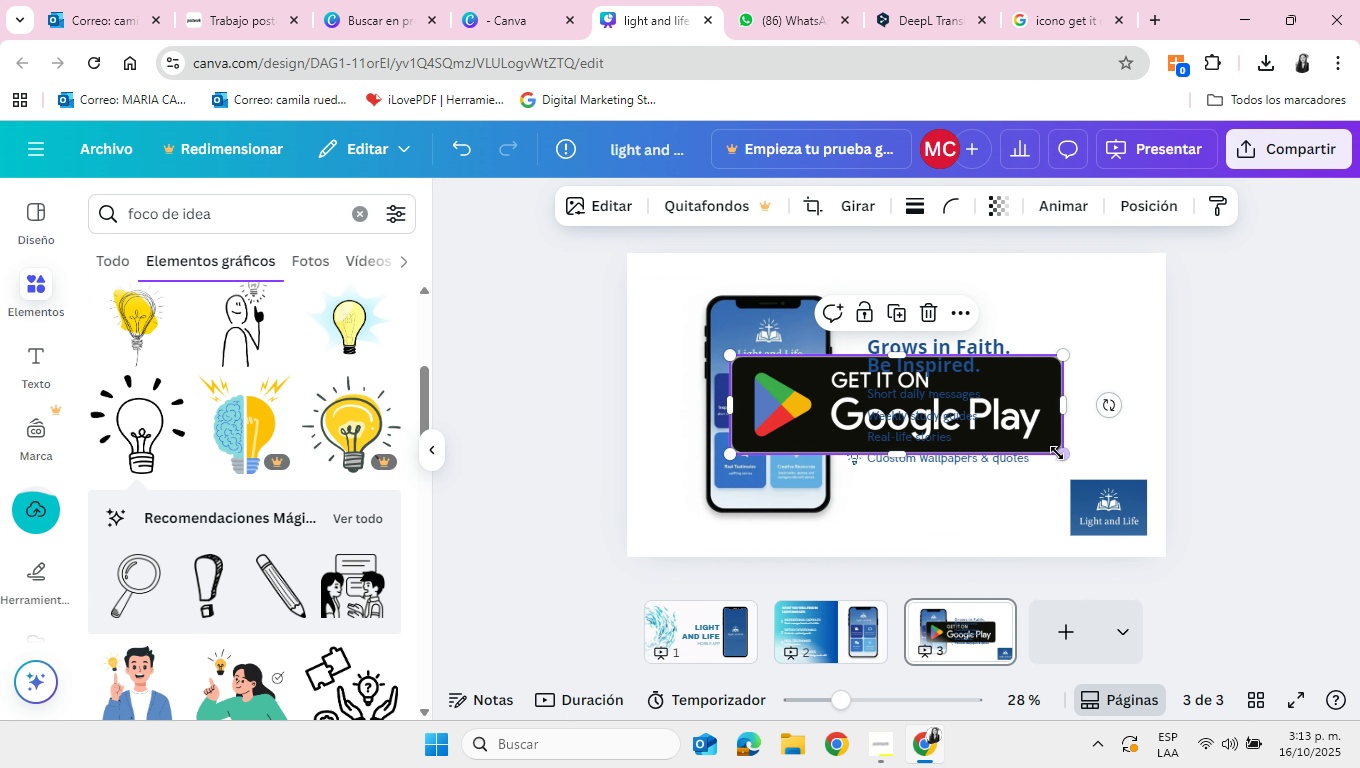 
left_click_drag(start_coordinate=[1066, 456], to_coordinate=[812, 402])
 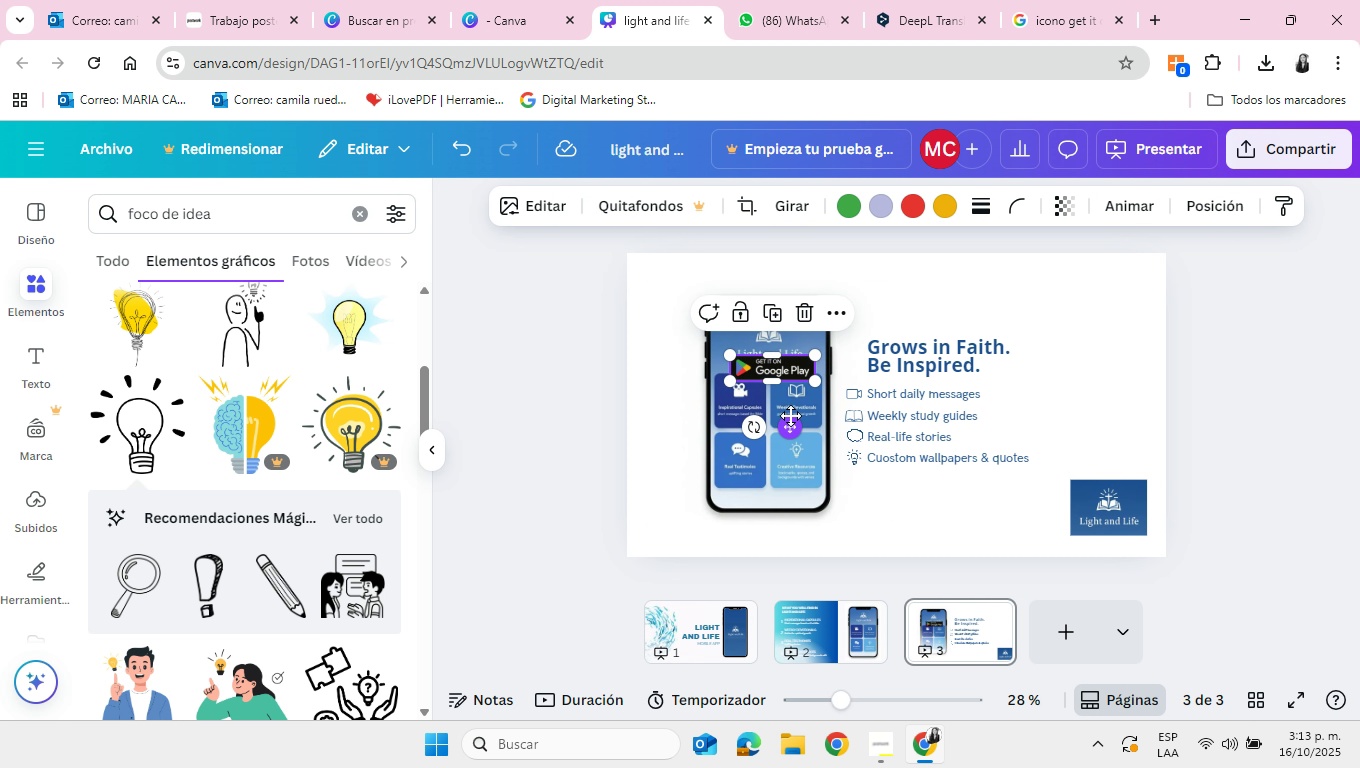 
left_click_drag(start_coordinate=[790, 415], to_coordinate=[1021, 573])
 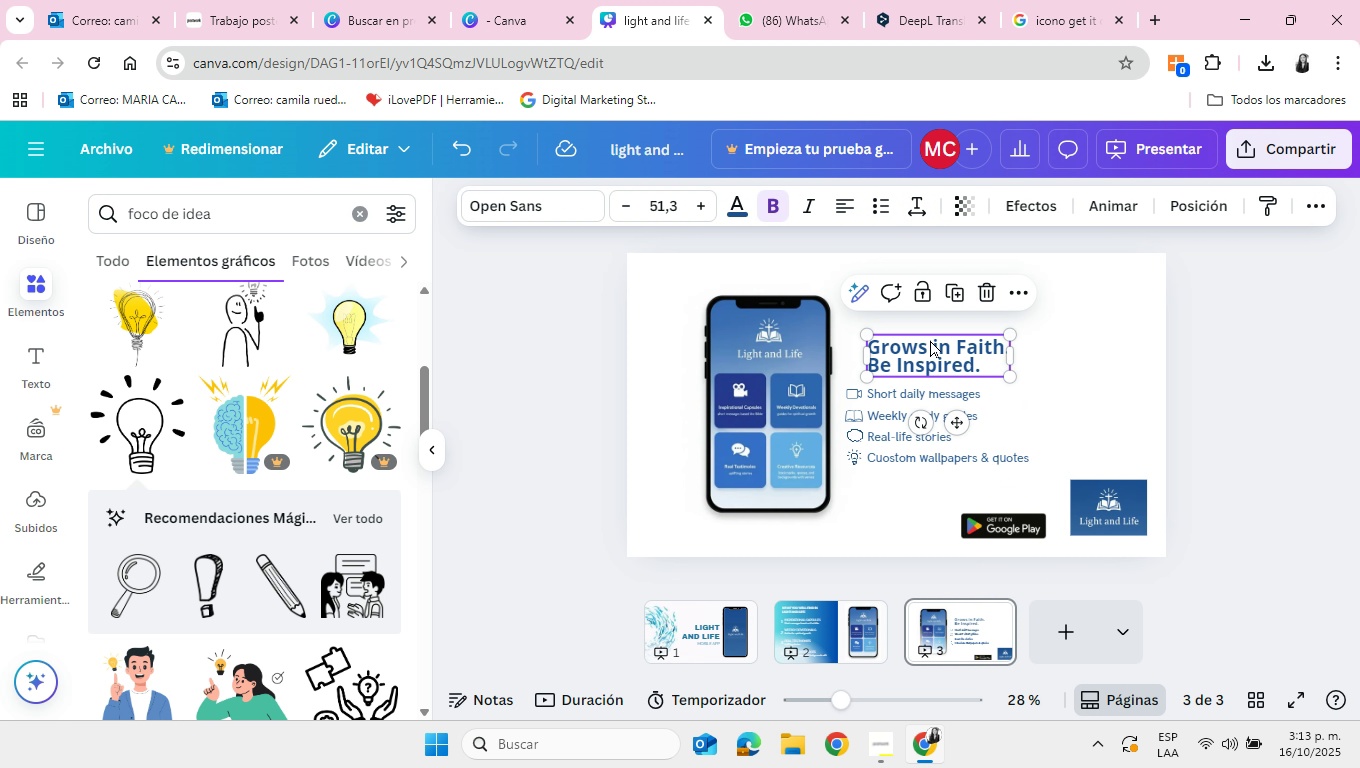 
left_click_drag(start_coordinate=[937, 342], to_coordinate=[928, 327])
 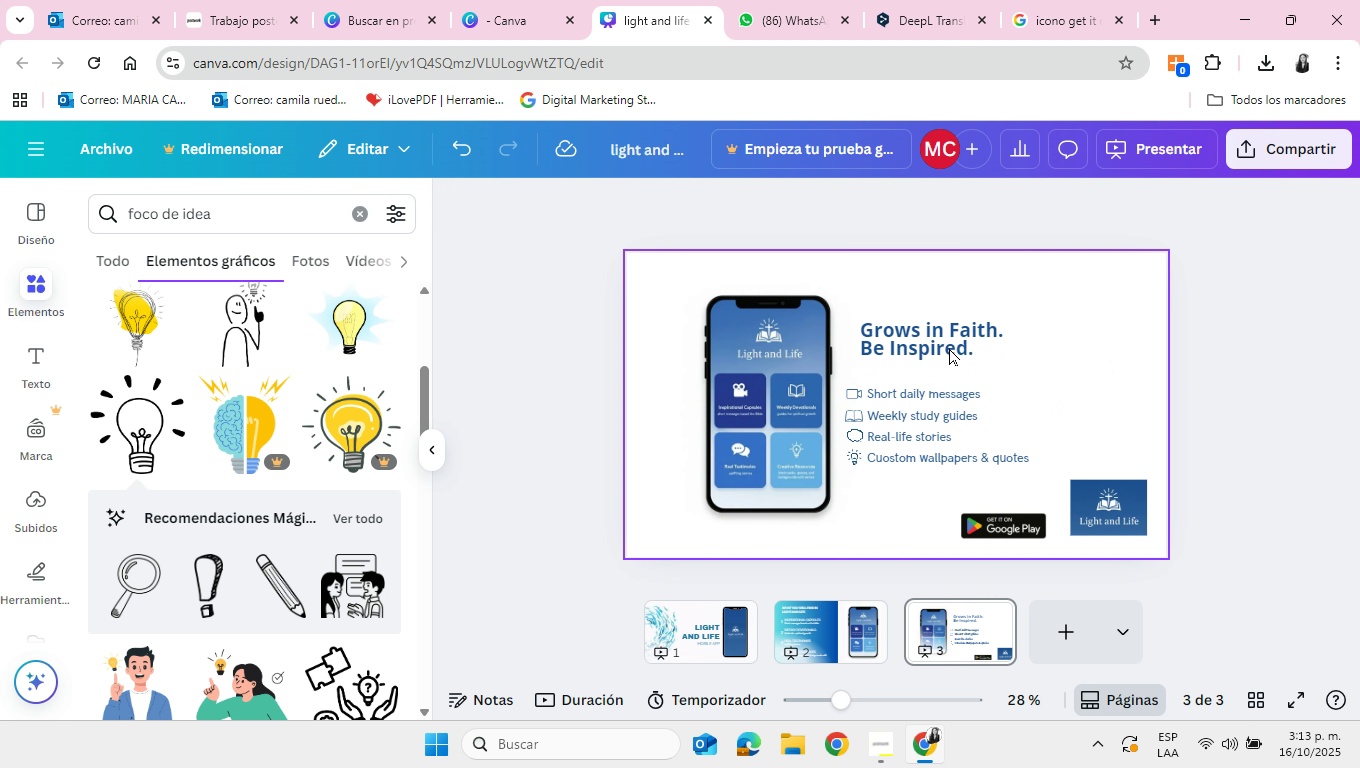 
left_click_drag(start_coordinate=[938, 341], to_coordinate=[941, 347])
 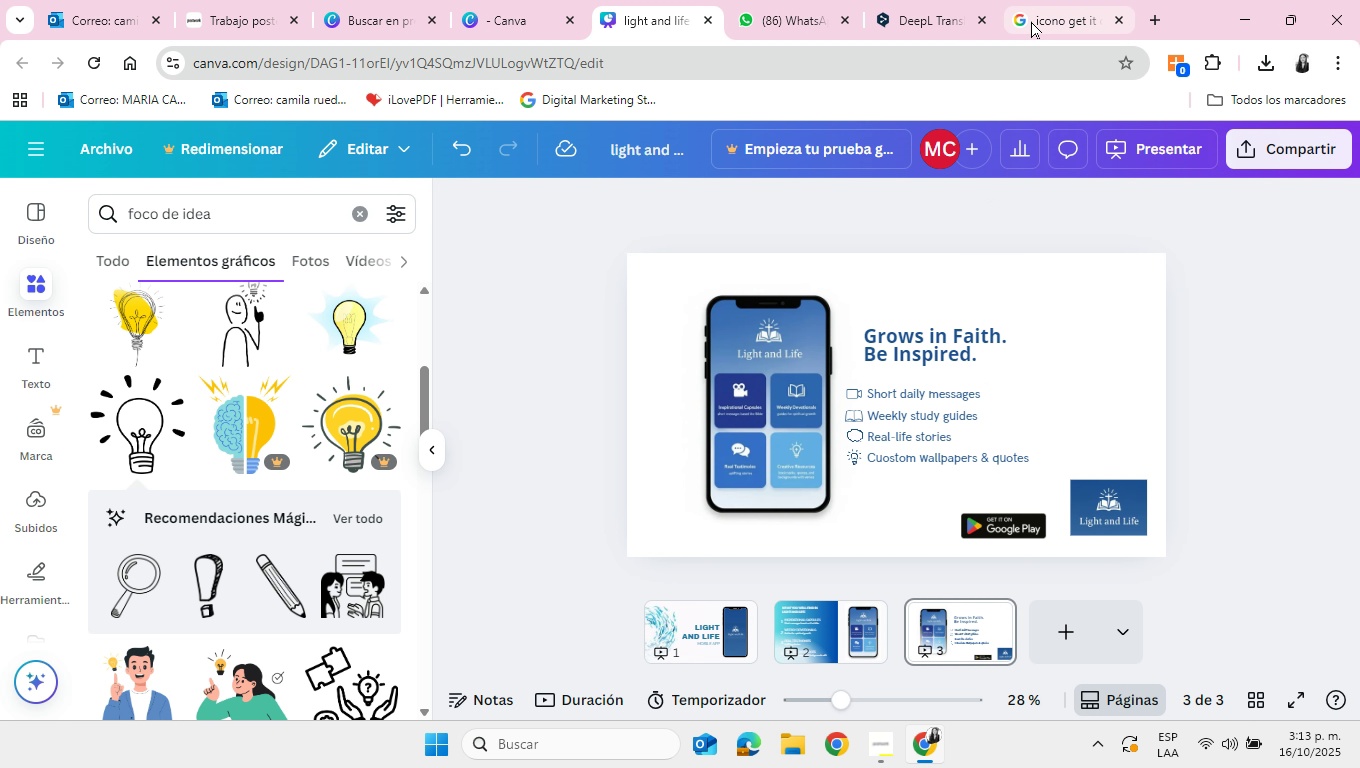 
left_click([1069, 26])
 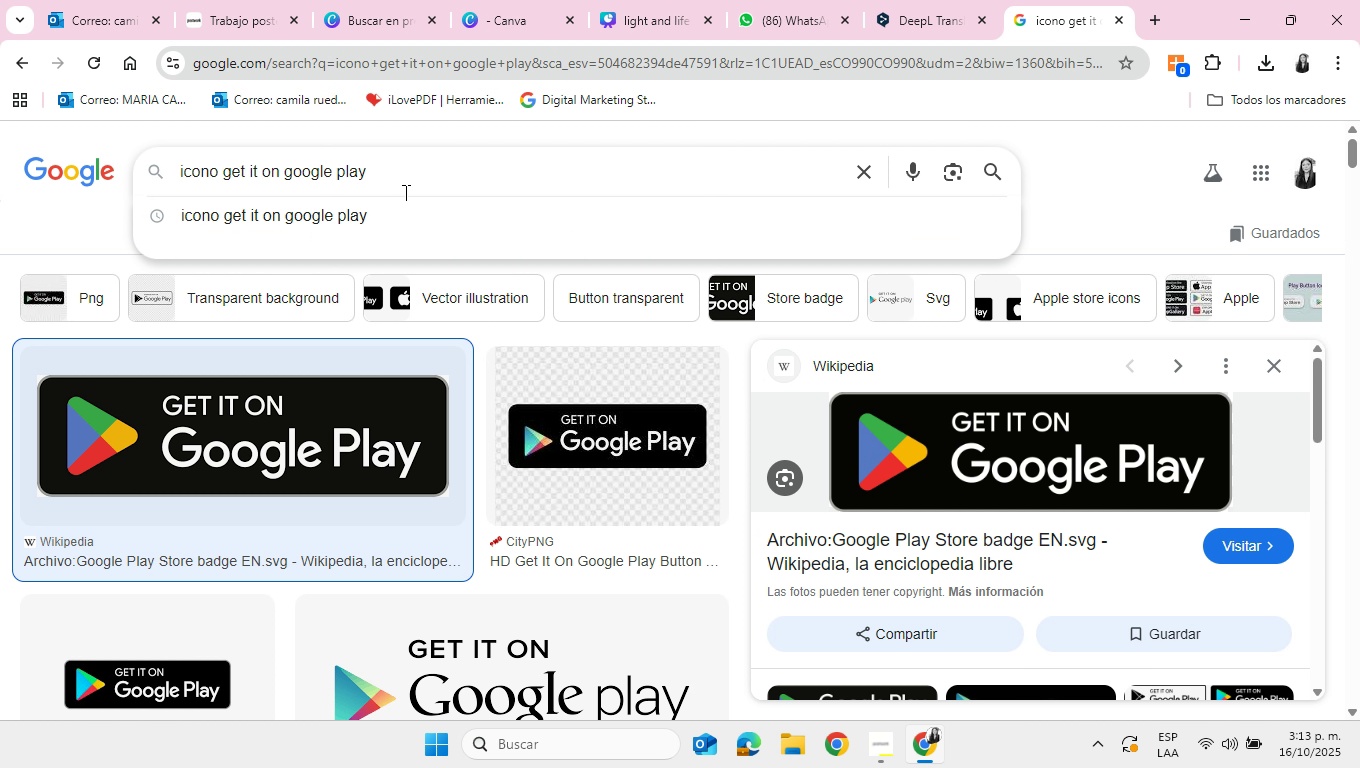 
hold_key(key=Backspace, duration=0.59)
 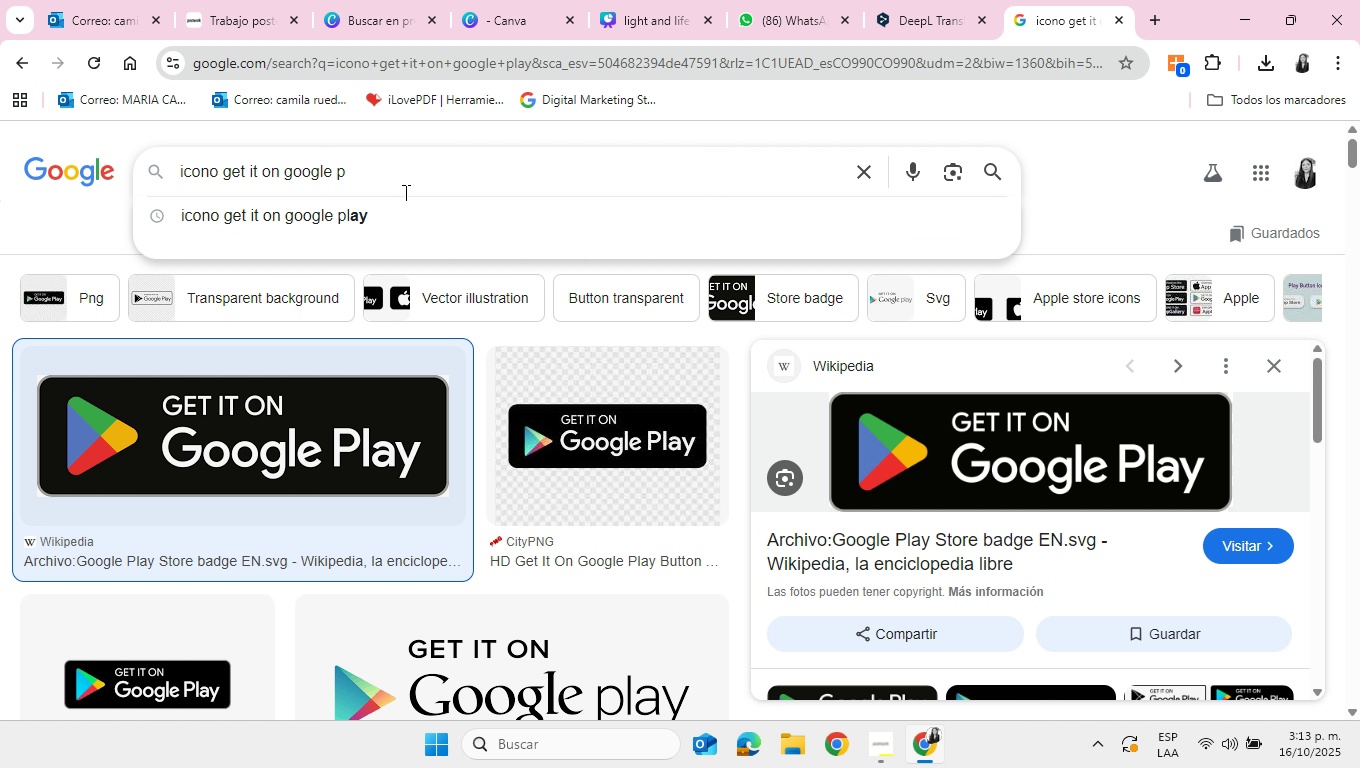 
key(Backspace)
key(Backspace)
key(Backspace)
key(Backspace)
key(Backspace)
key(Backspace)
key(Backspace)
key(Backspace)
key(Backspace)
key(Backspace)
key(Backspace)
key(Backspace)
key(Backspace)
key(Backspace)
key(Backspace)
key(Backspace)
key(Backspace)
key(Backspace)
key(Backspace)
key(Backspace)
type(dow)
 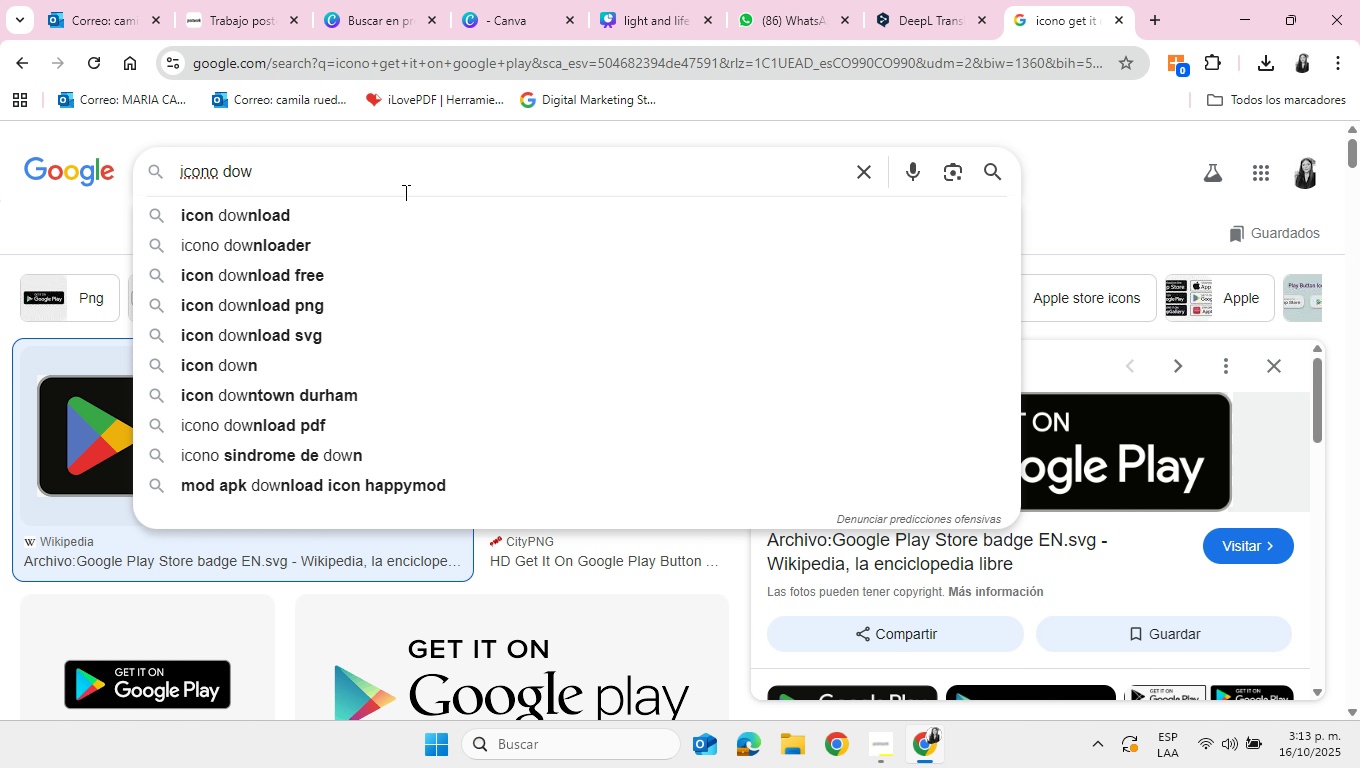 
left_click([361, 222])
 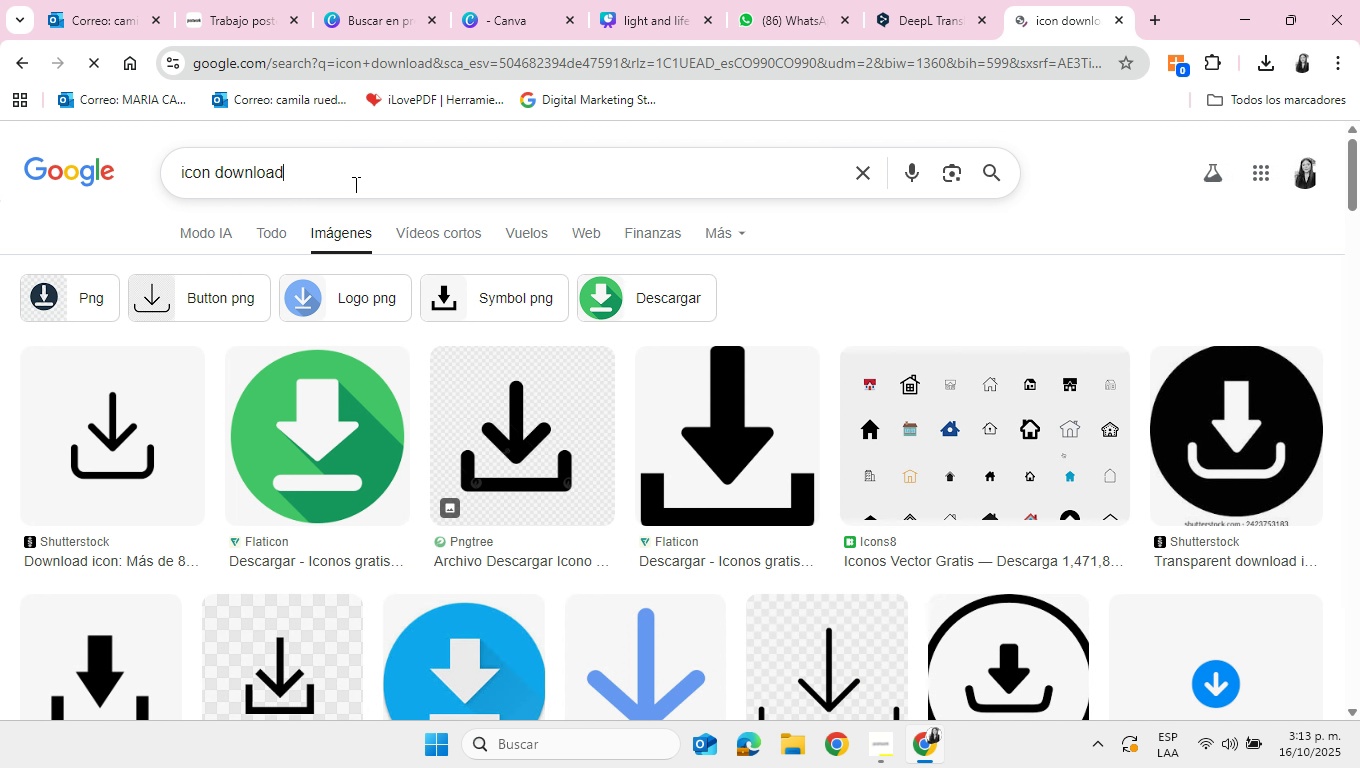 
left_click([354, 184])
 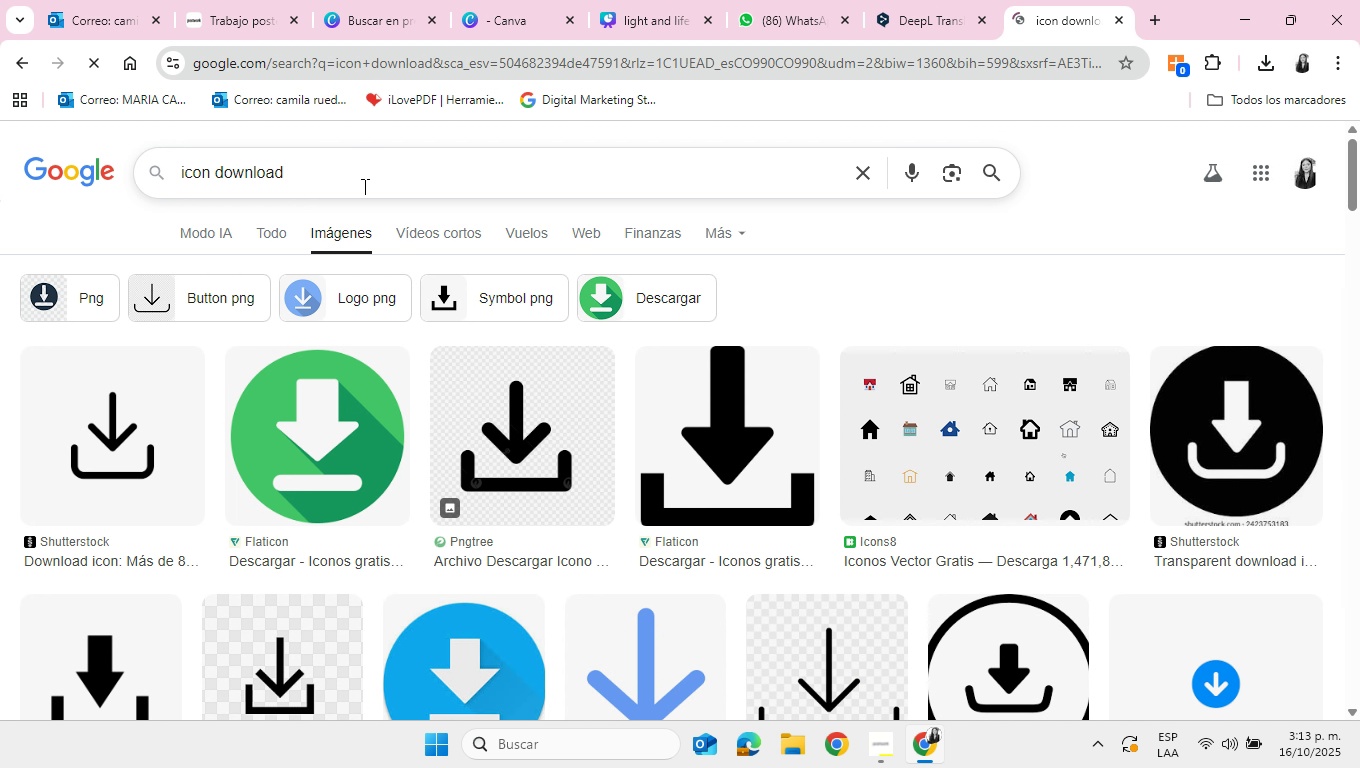 
type( on)
 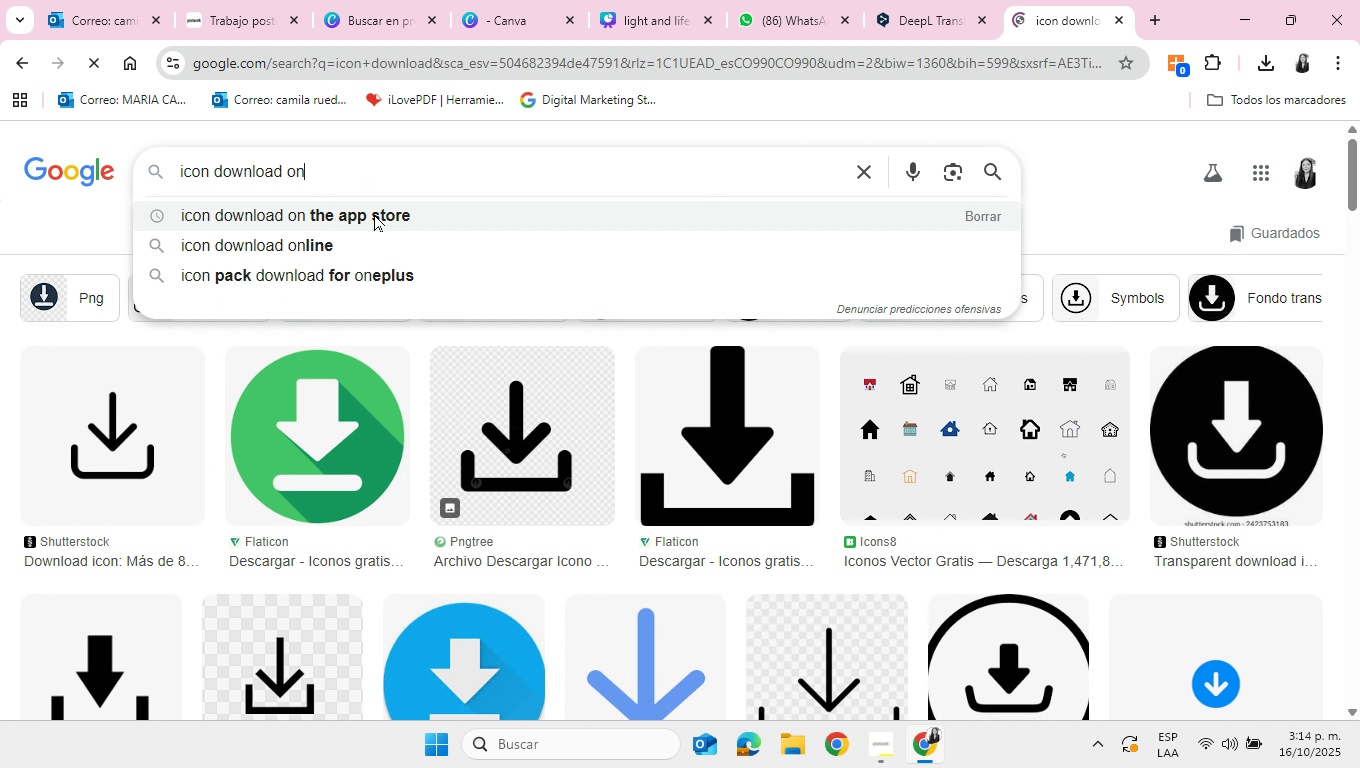 
left_click([374, 214])
 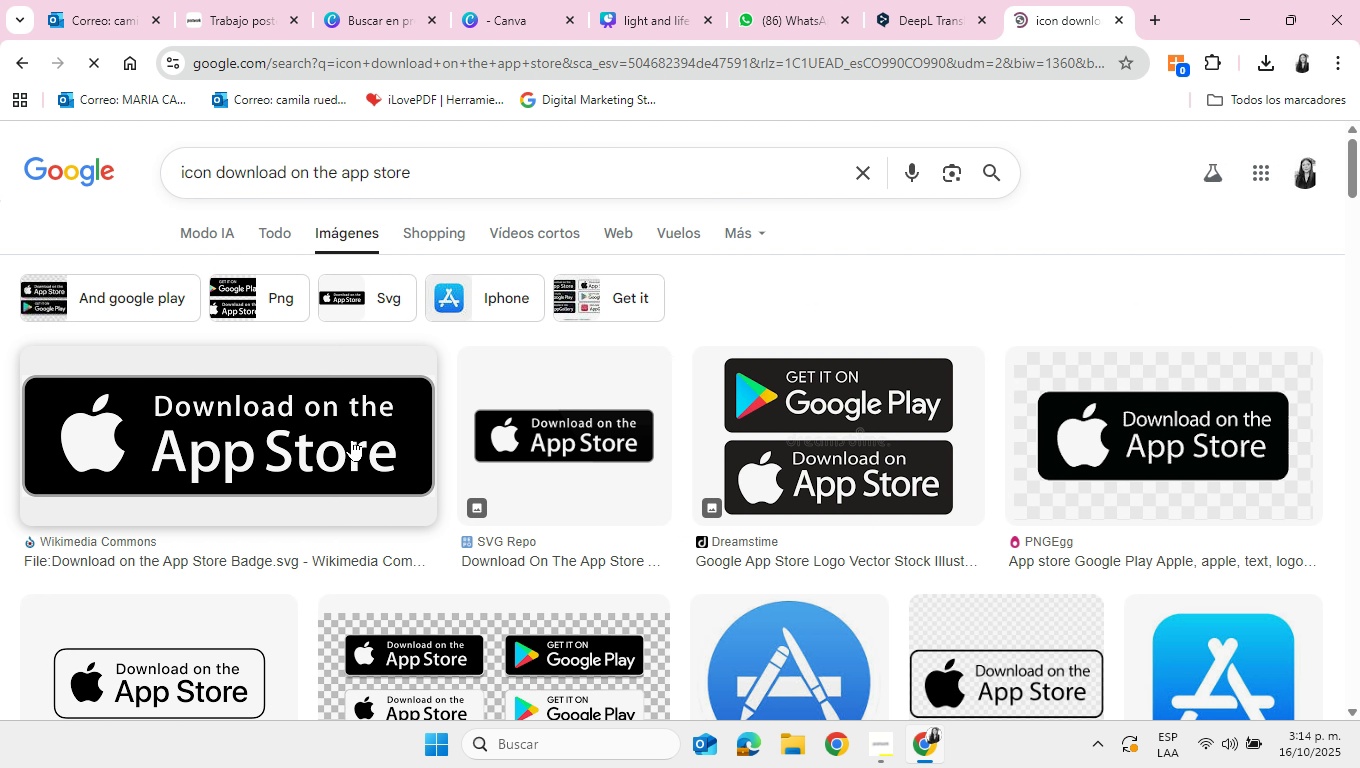 
left_click([238, 462])
 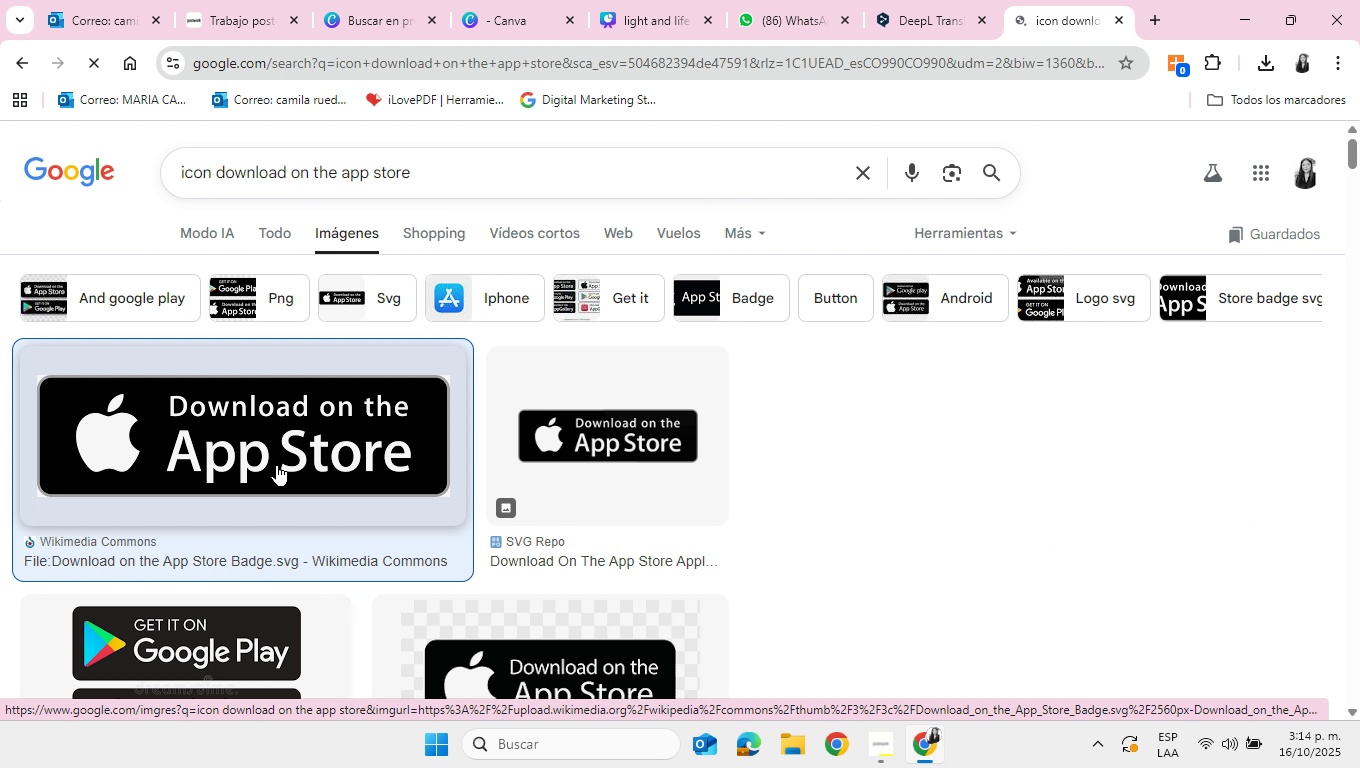 
mouse_move([634, 437])
 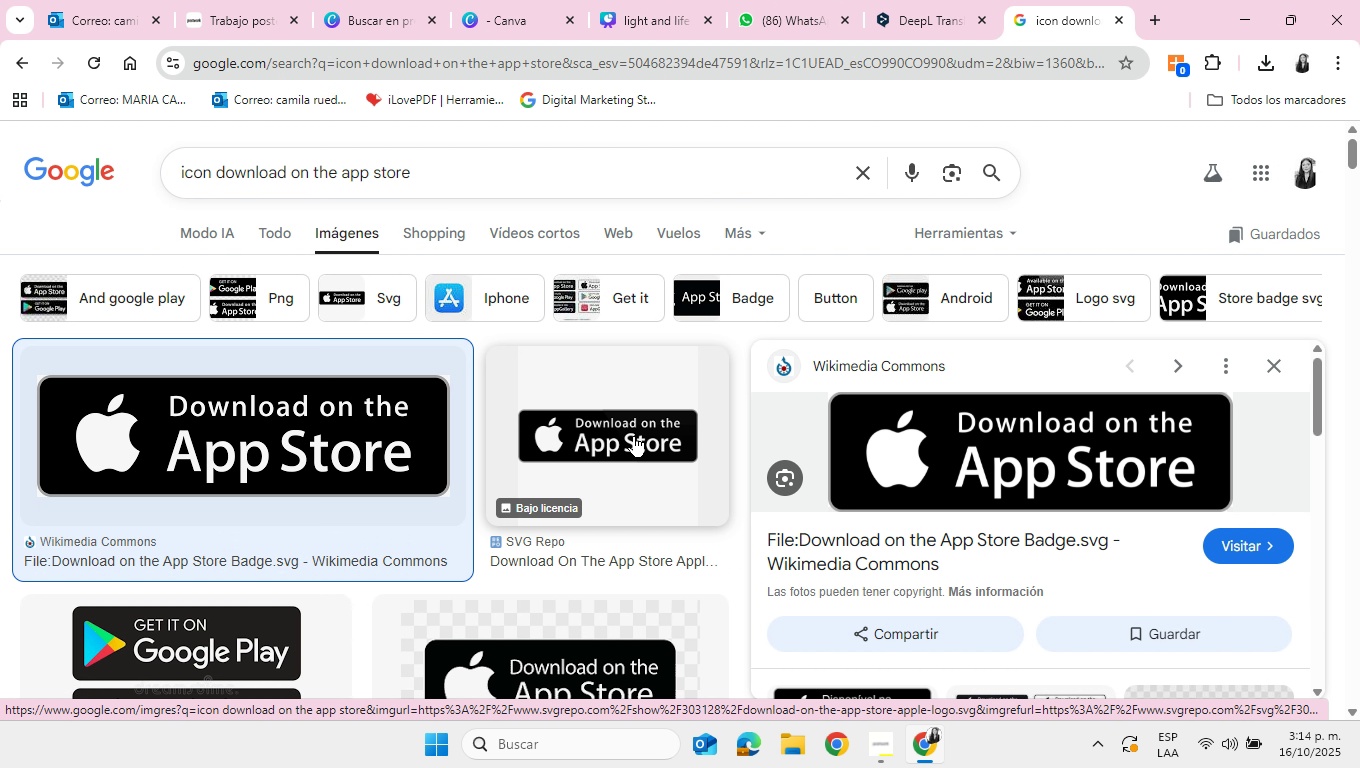 
left_click([634, 435])
 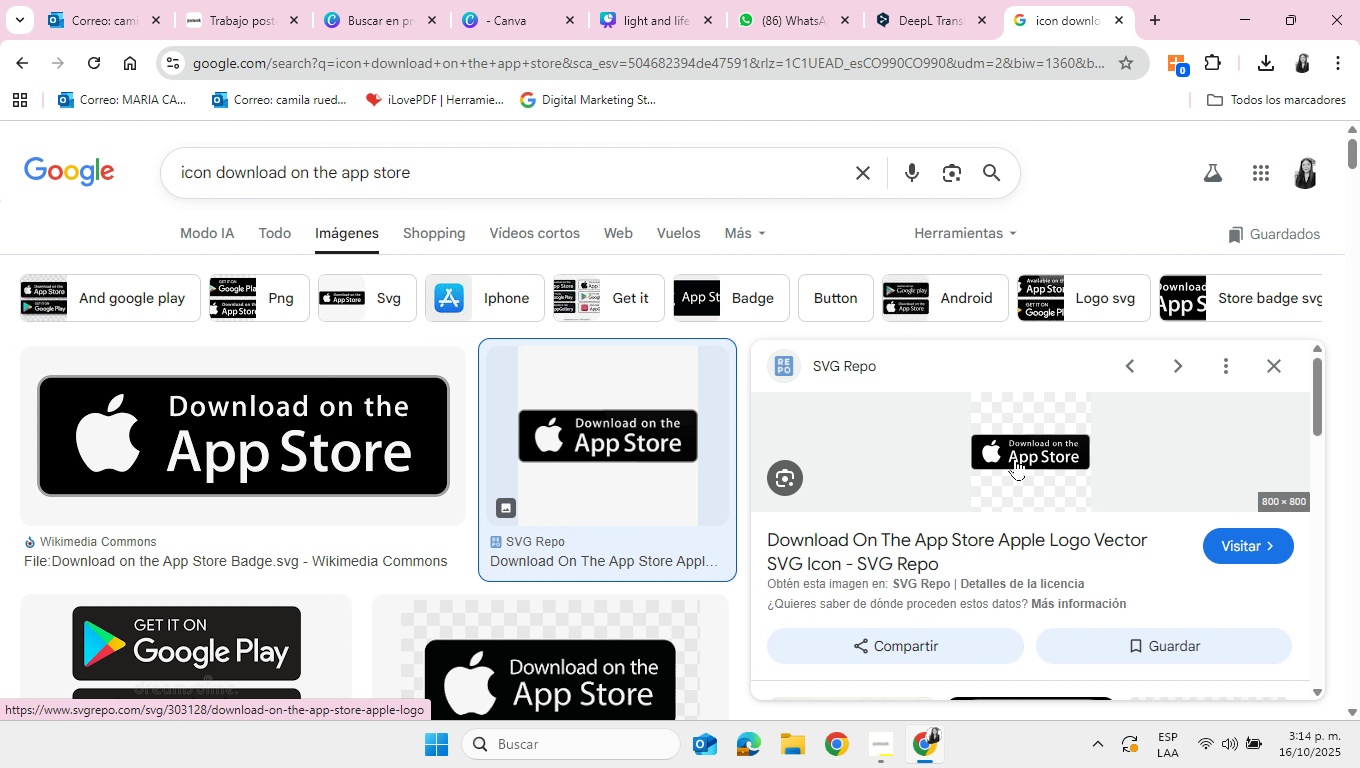 
right_click([1015, 458])
 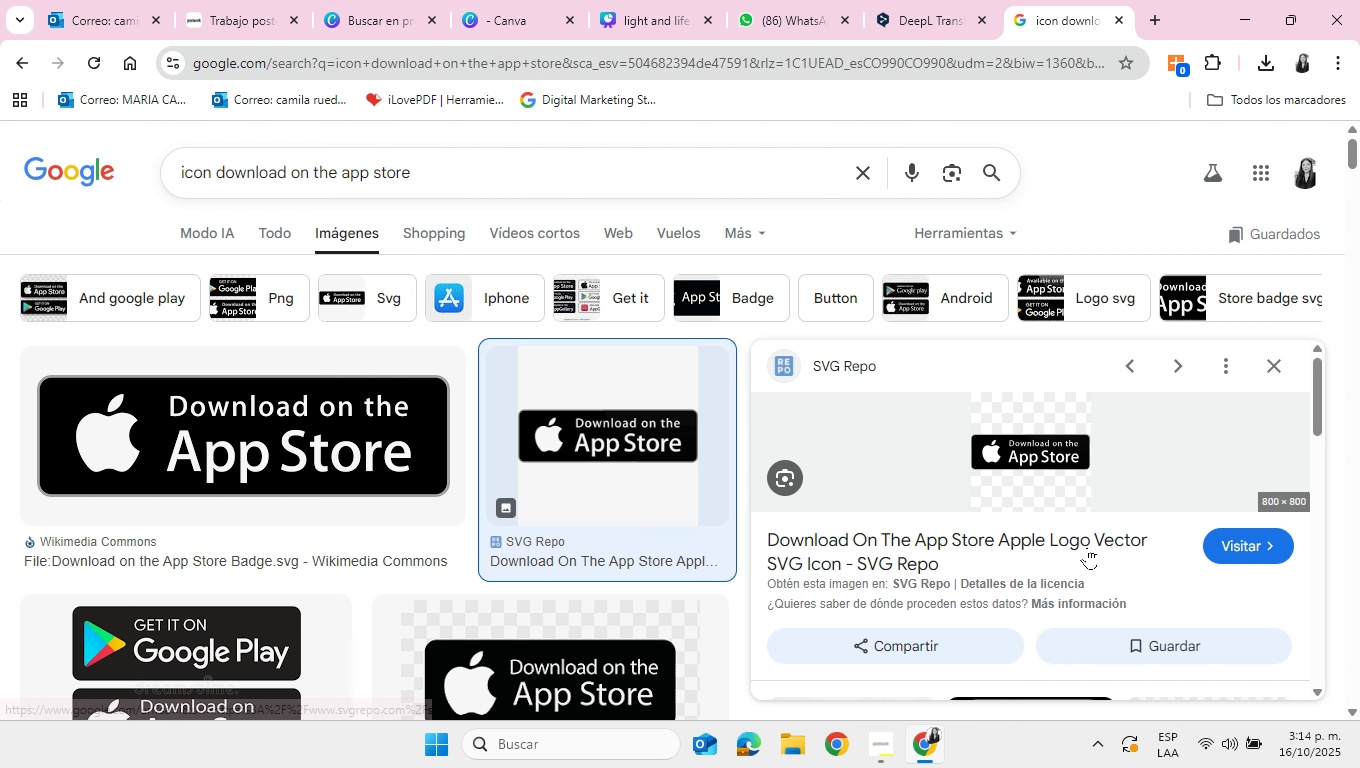 
left_click([1087, 547])
 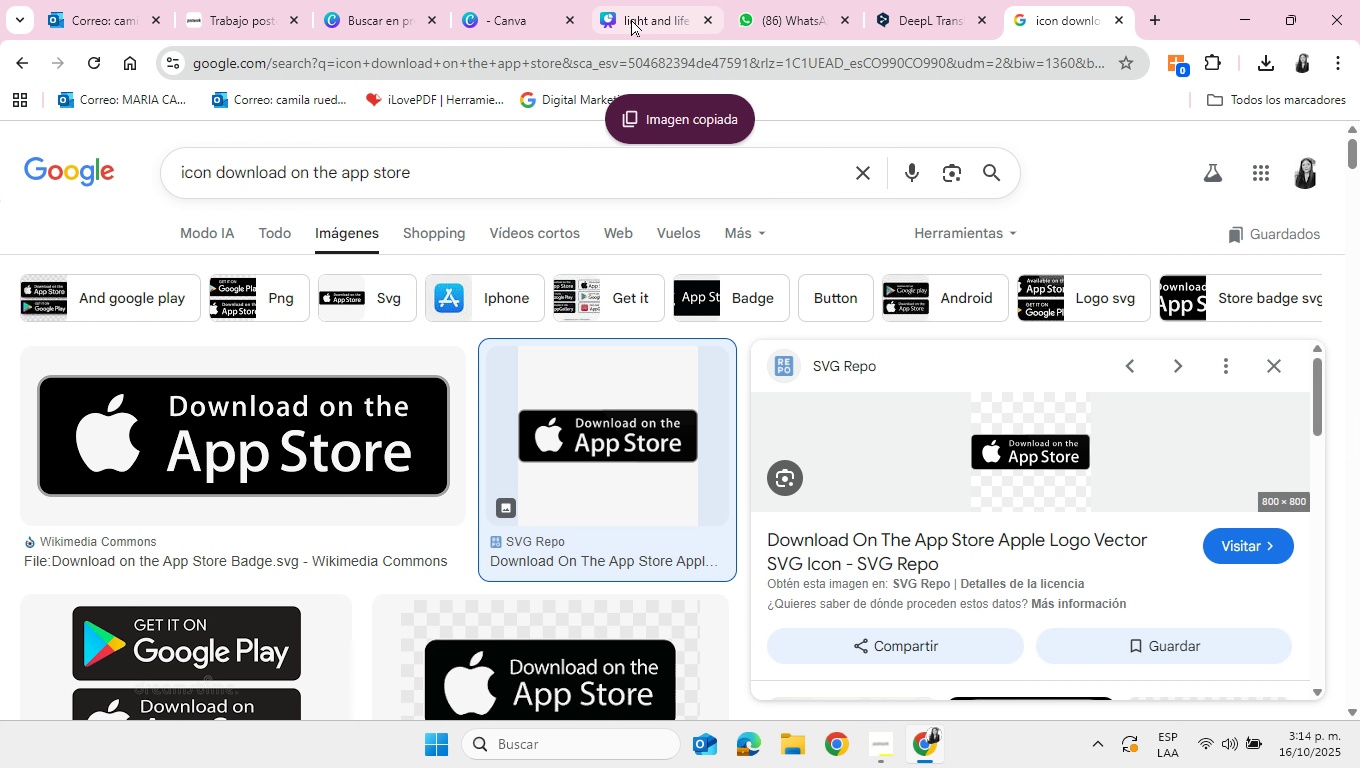 
left_click([631, 19])
 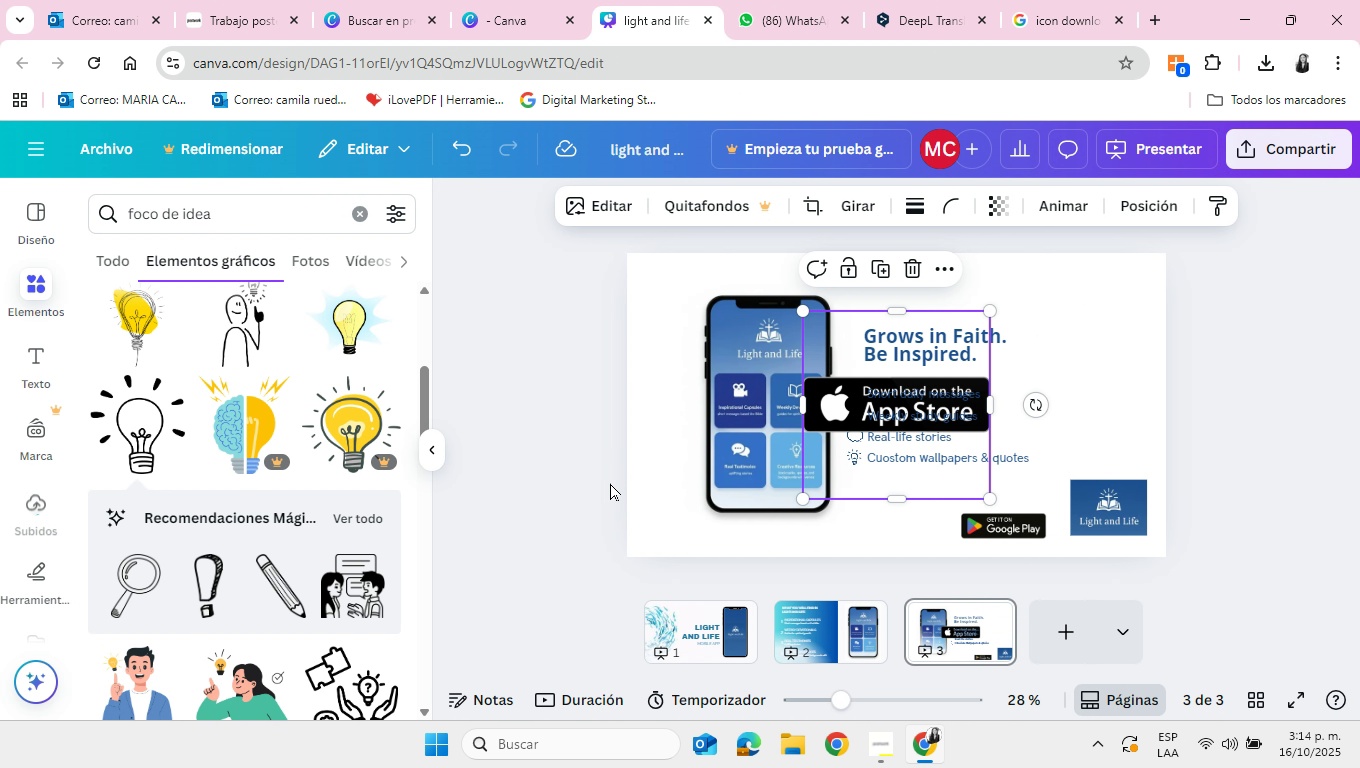 
key(Control+V)
 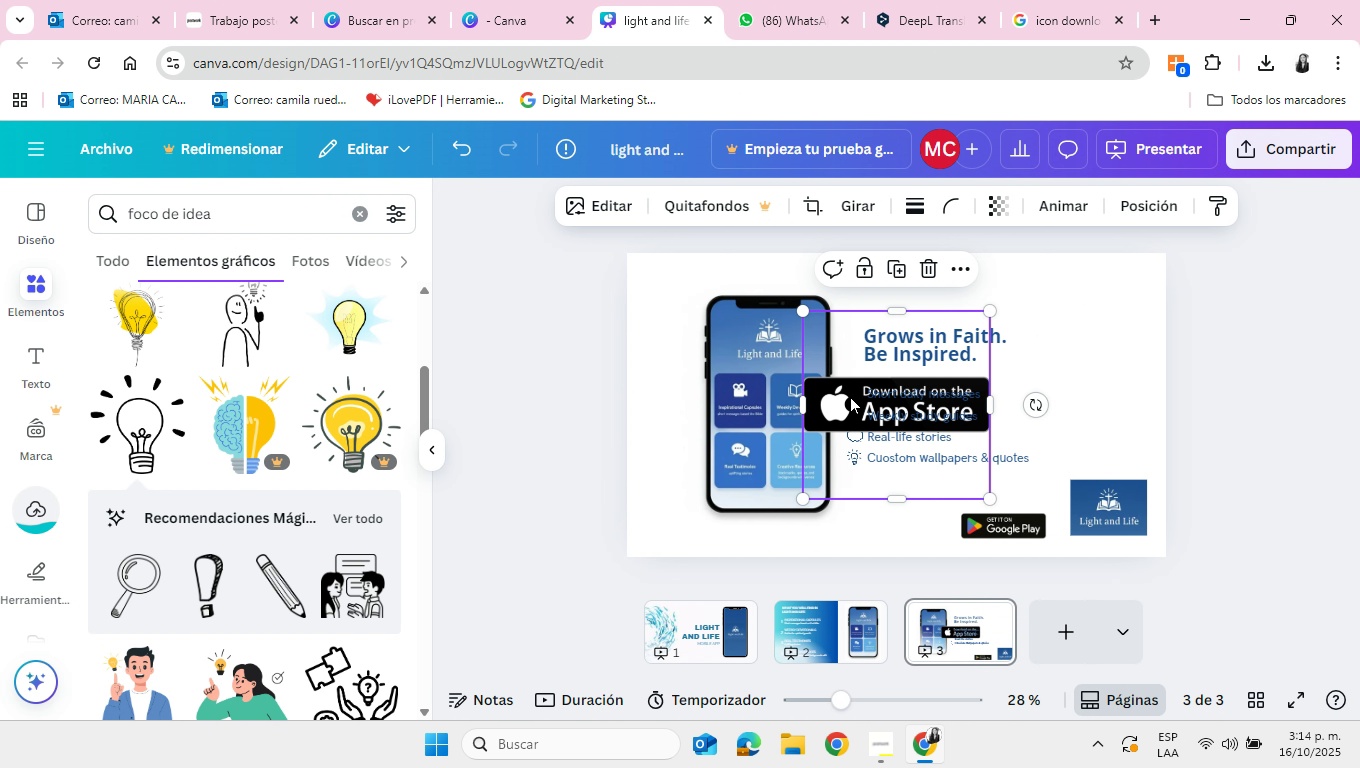 
left_click_drag(start_coordinate=[825, 402], to_coordinate=[704, 410])
 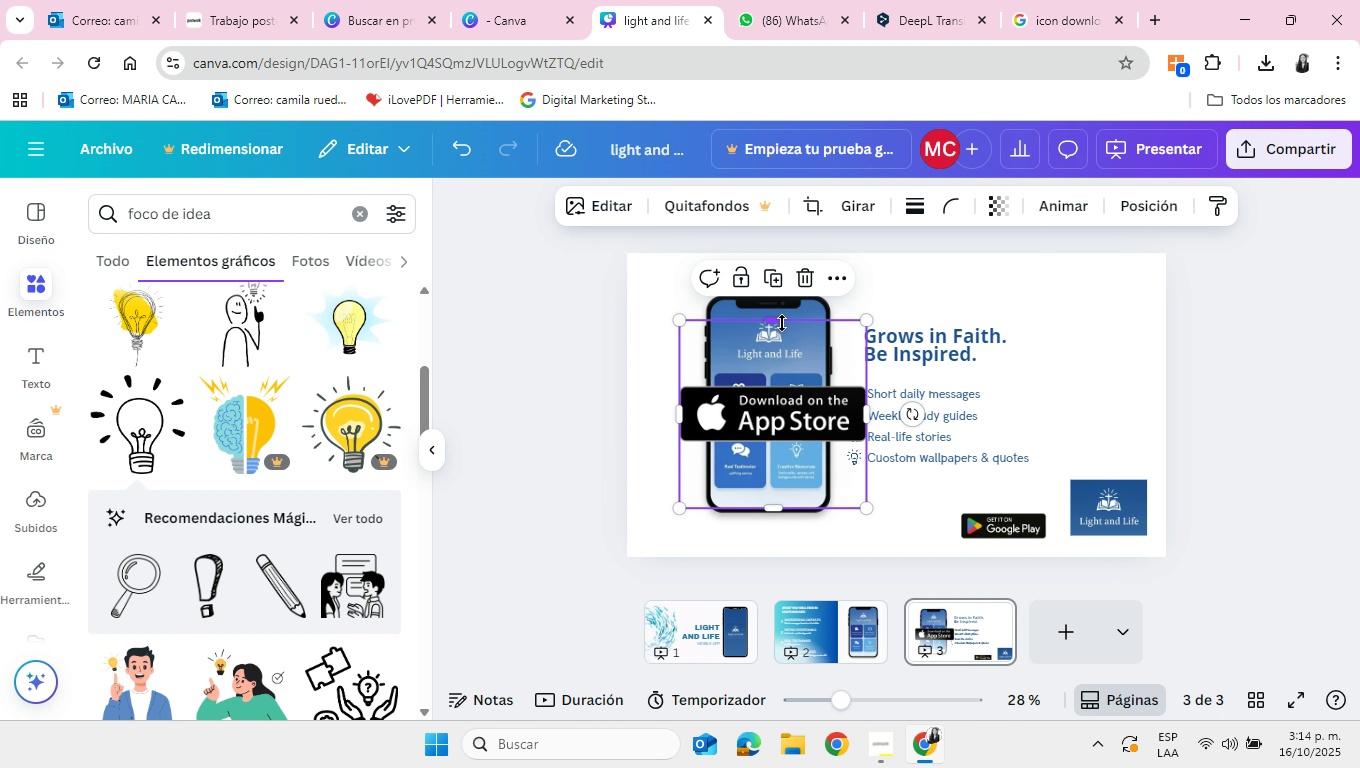 
left_click_drag(start_coordinate=[783, 323], to_coordinate=[776, 375])
 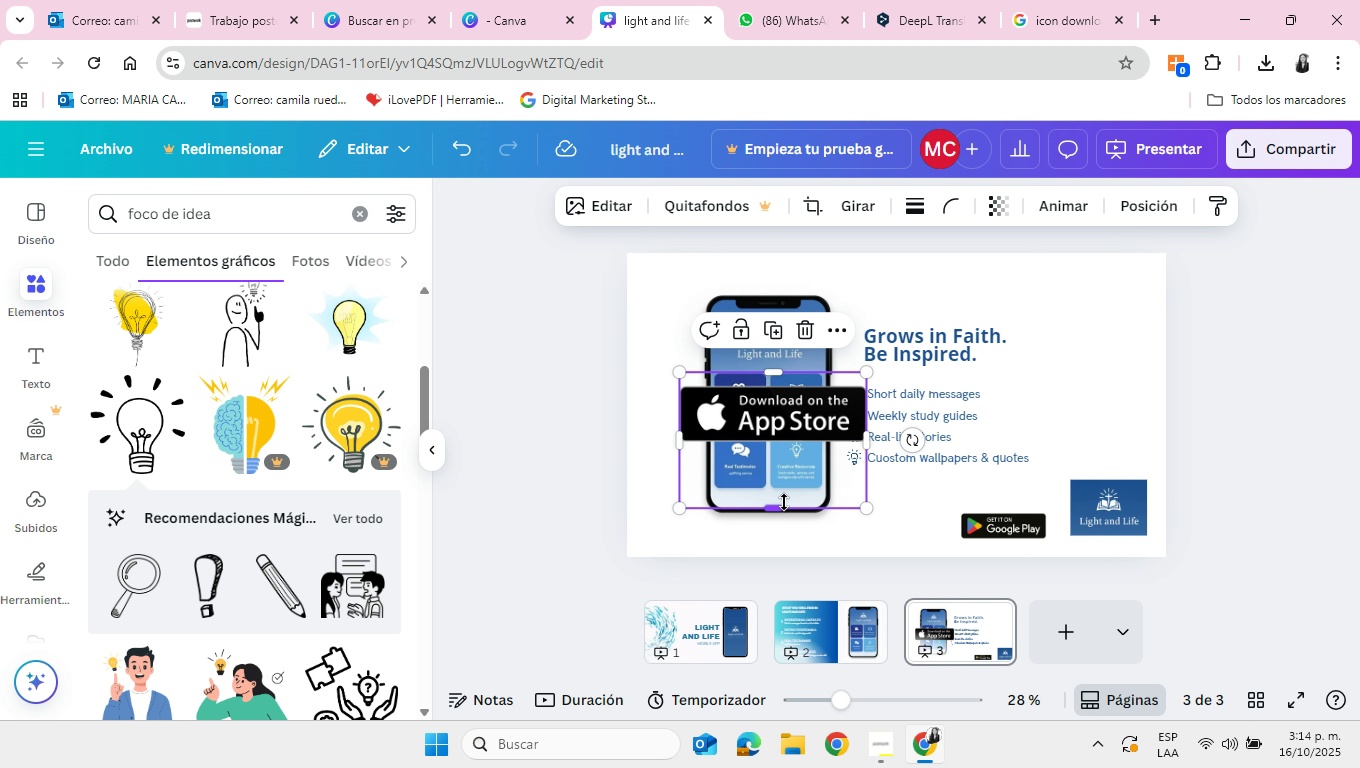 
left_click_drag(start_coordinate=[784, 503], to_coordinate=[784, 446])
 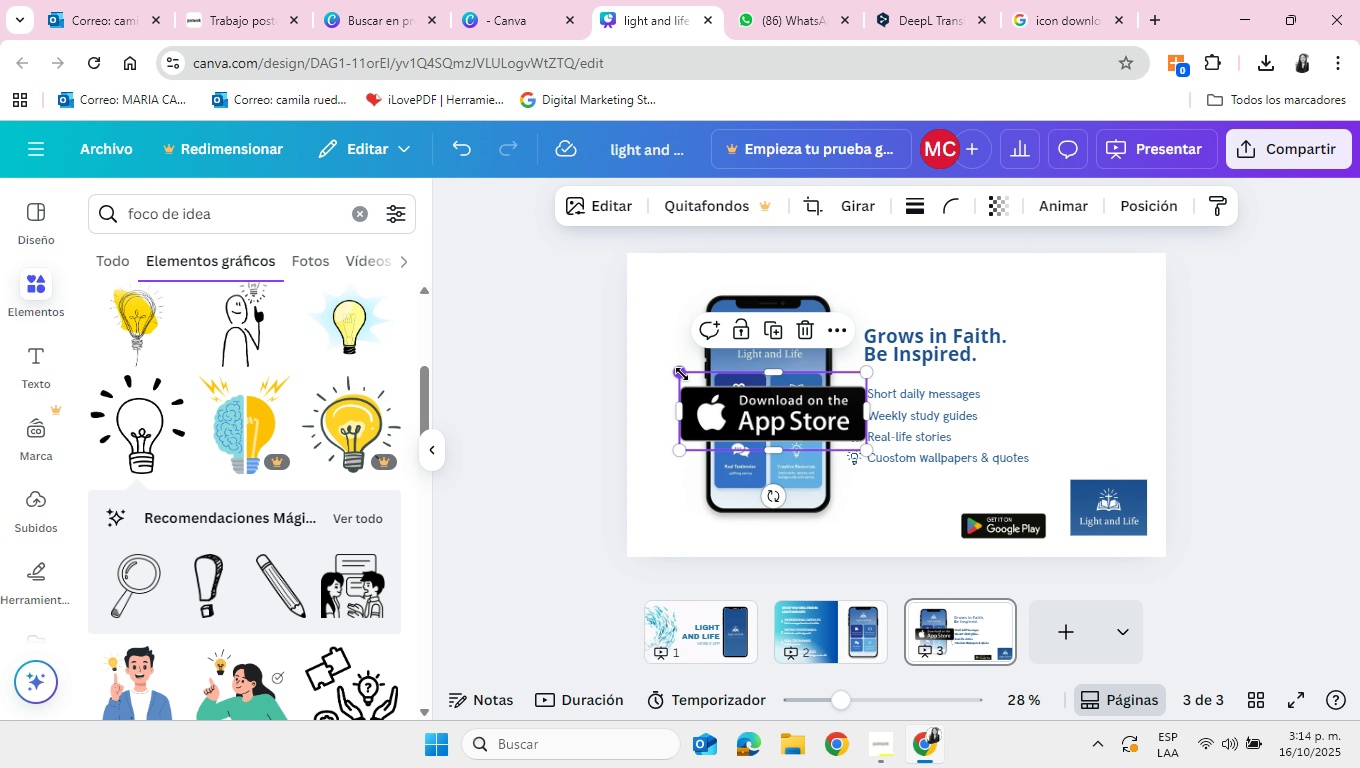 
left_click_drag(start_coordinate=[681, 369], to_coordinate=[767, 435])
 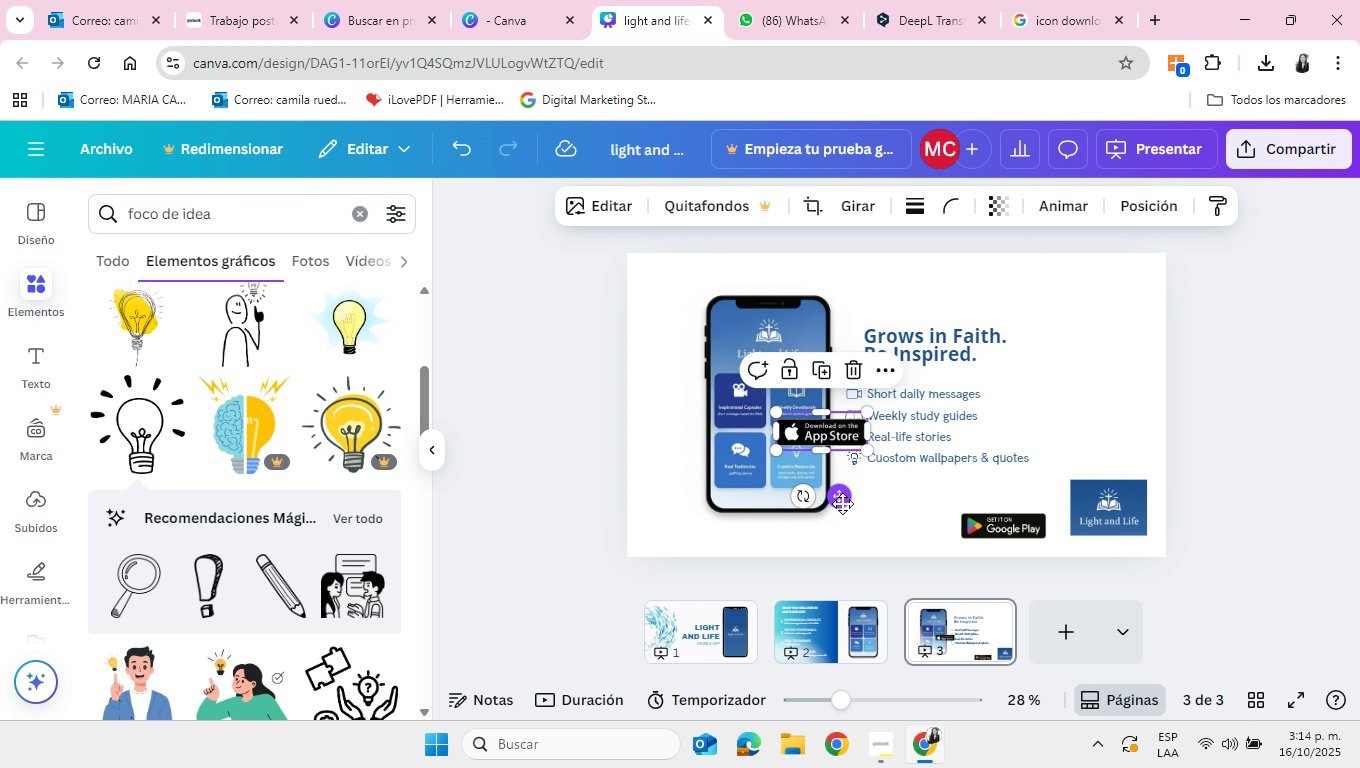 
left_click_drag(start_coordinate=[837, 485], to_coordinate=[912, 582])
 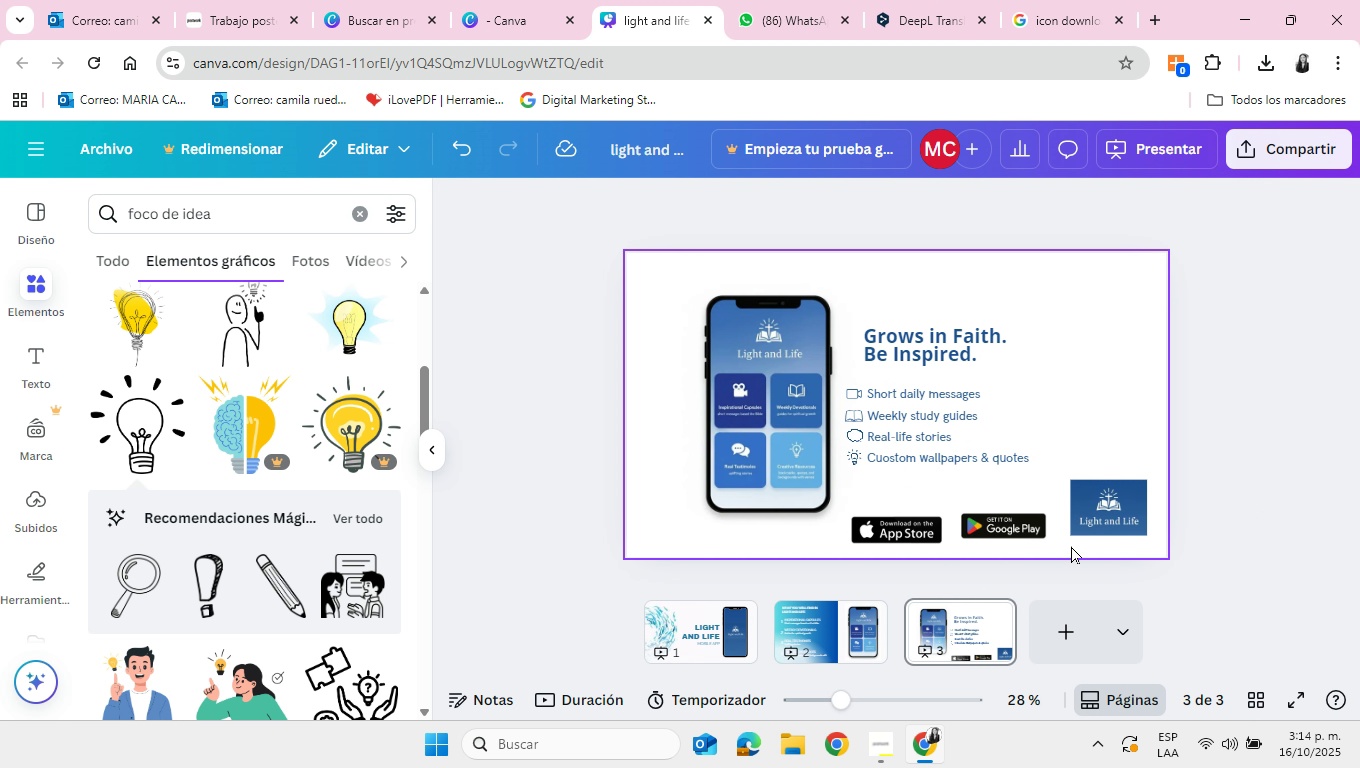 
mouse_move([935, 523])
 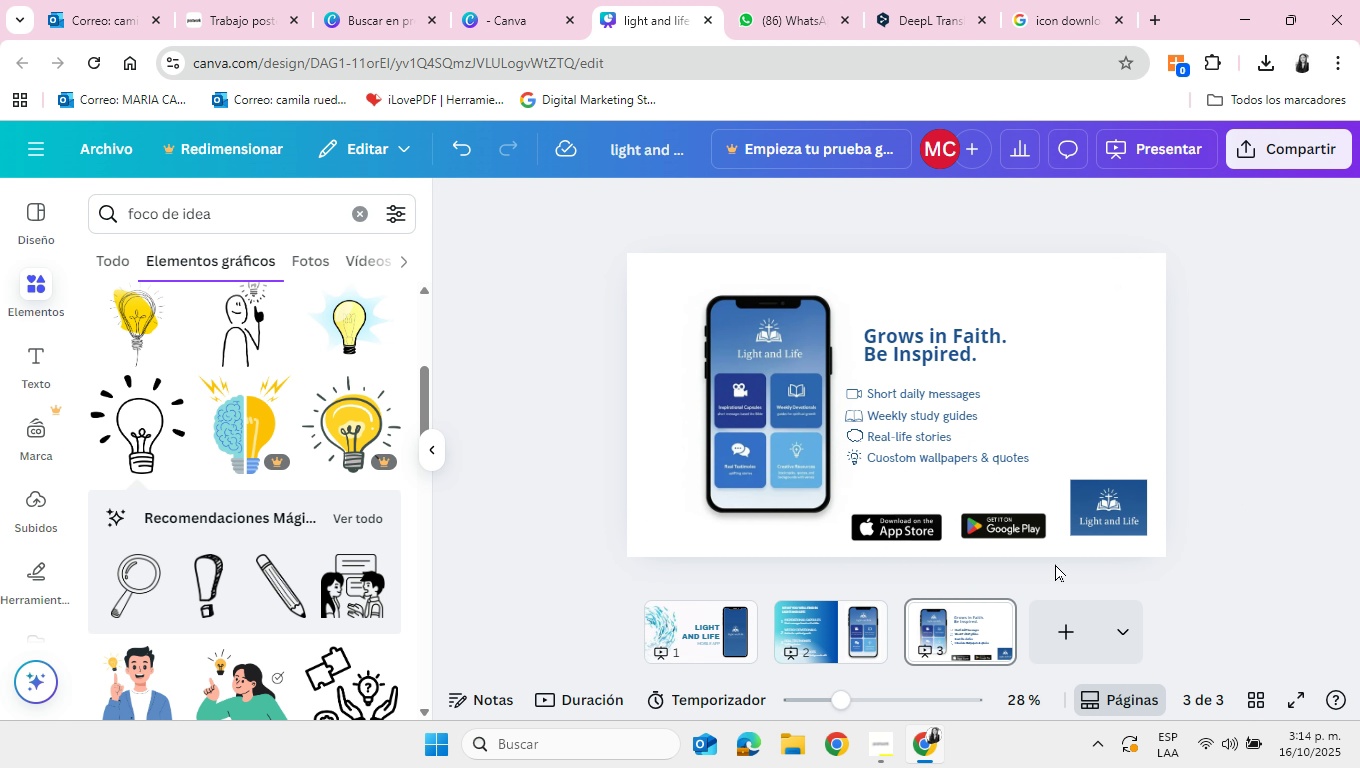 
left_click([901, 513])
 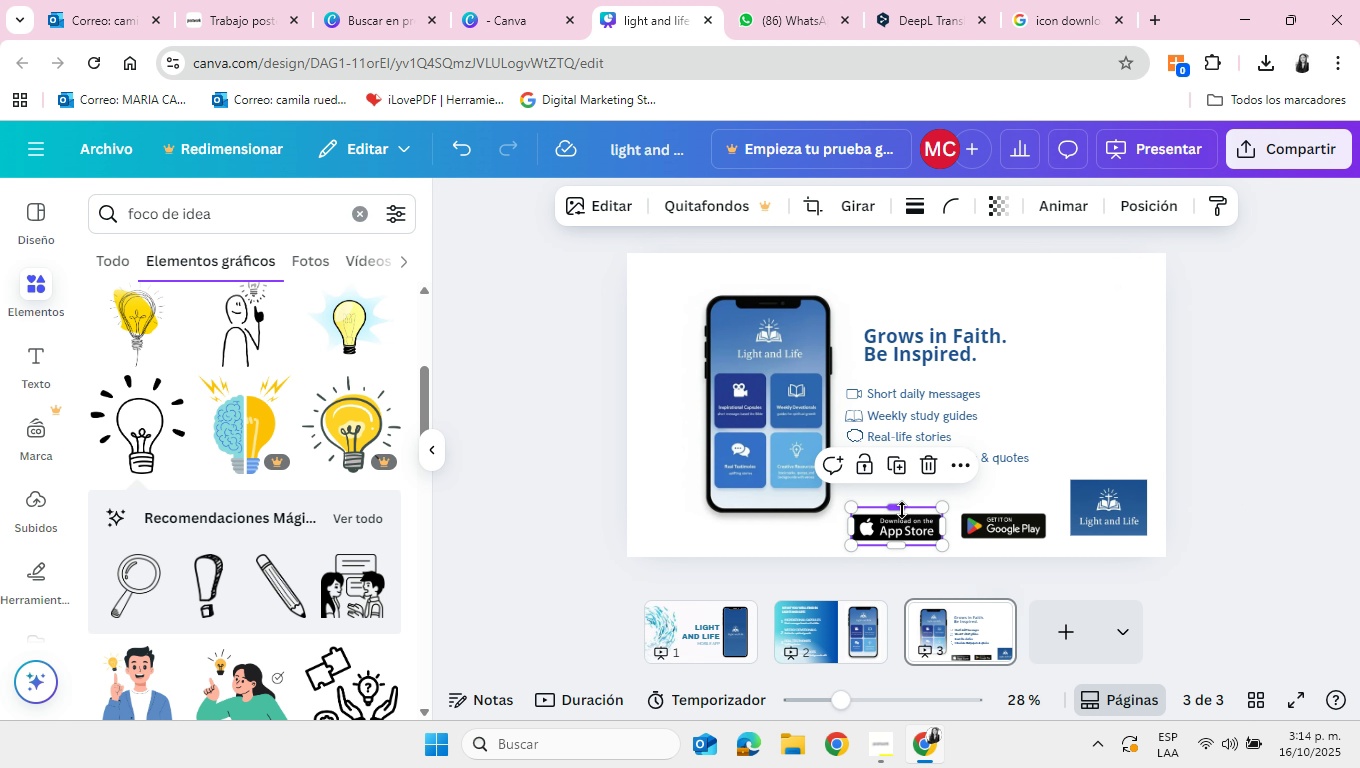 
left_click_drag(start_coordinate=[901, 510], to_coordinate=[916, 516])
 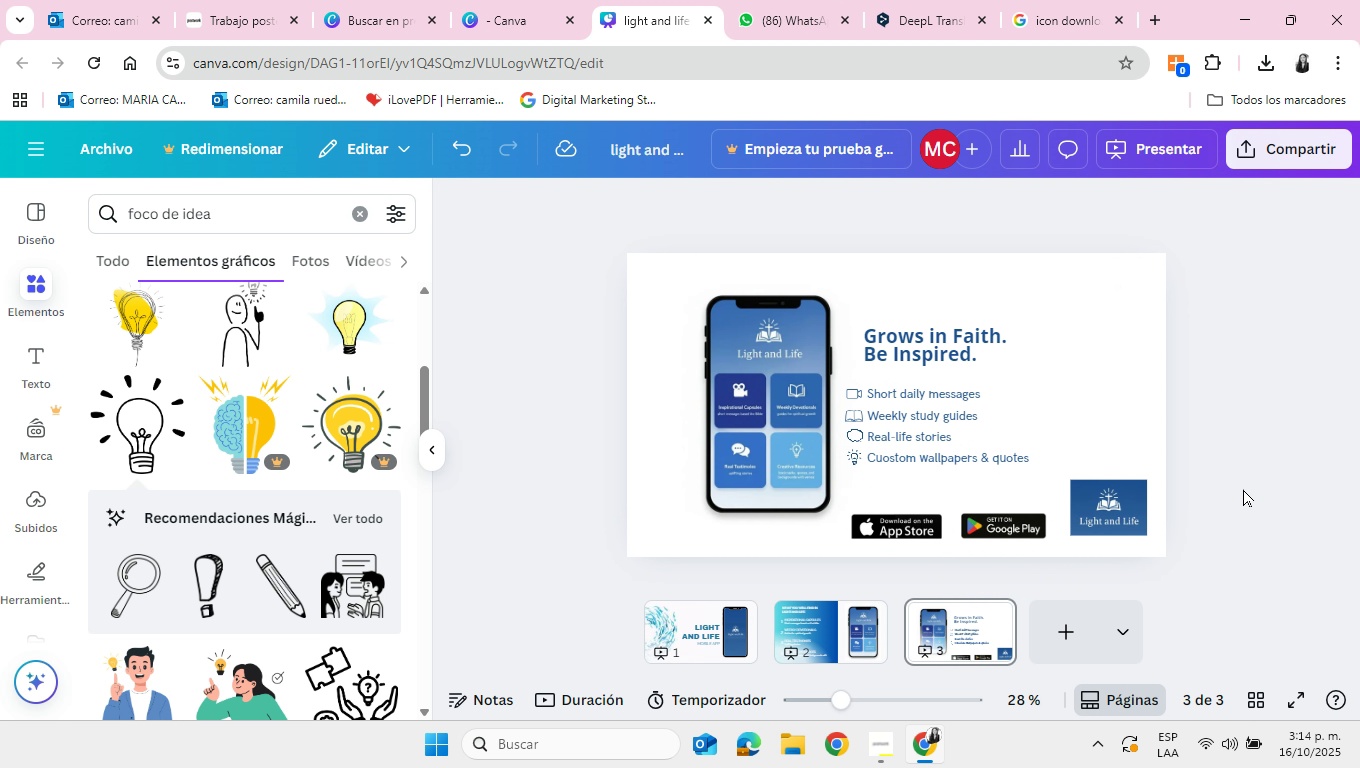 
mouse_move([948, 514])
 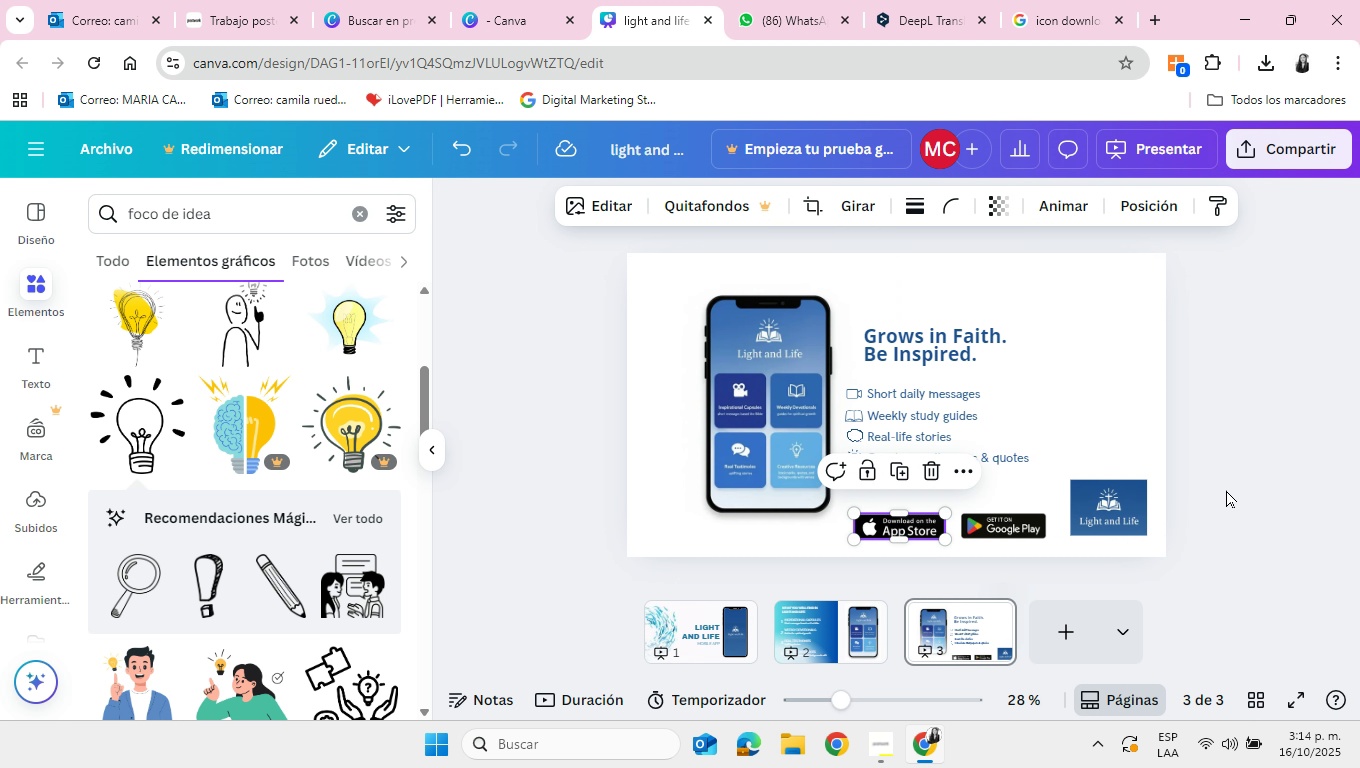 
left_click([1226, 490])
 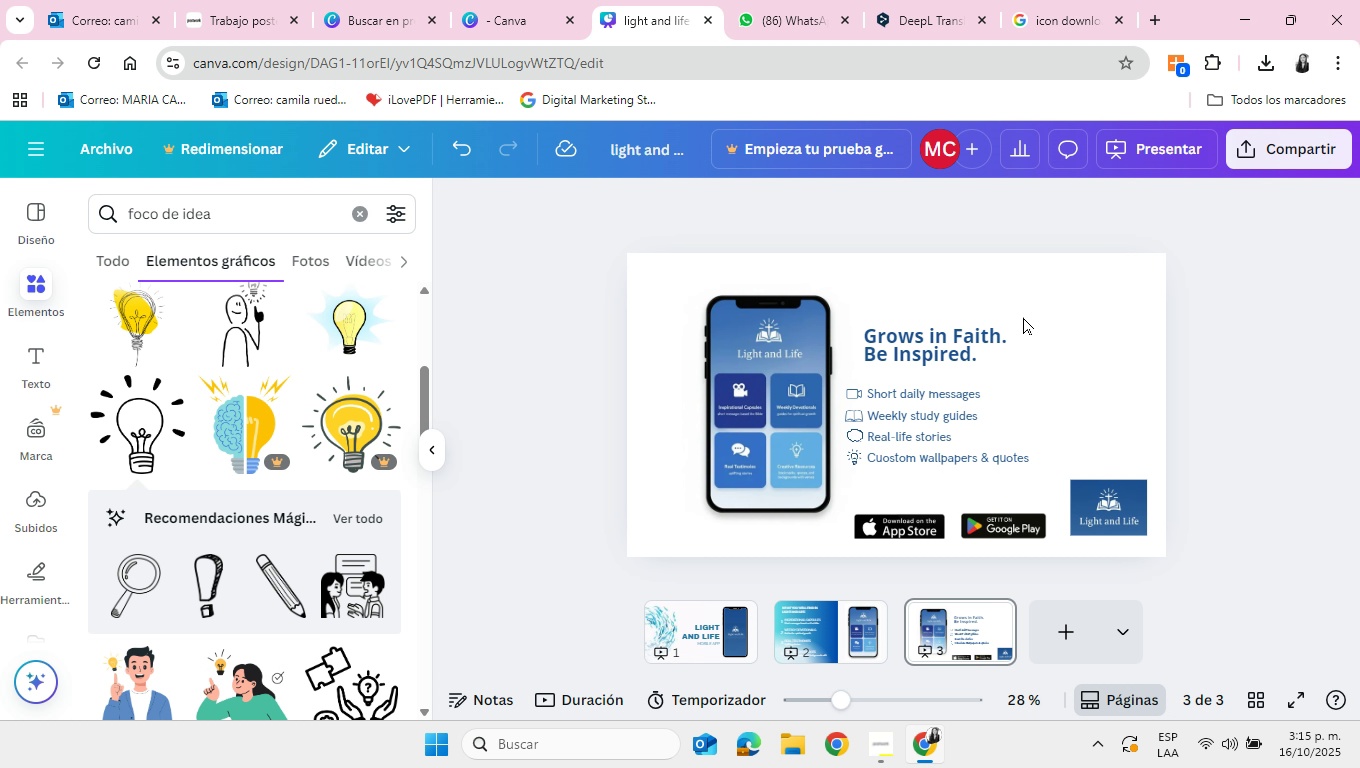 
wait(26.86)
 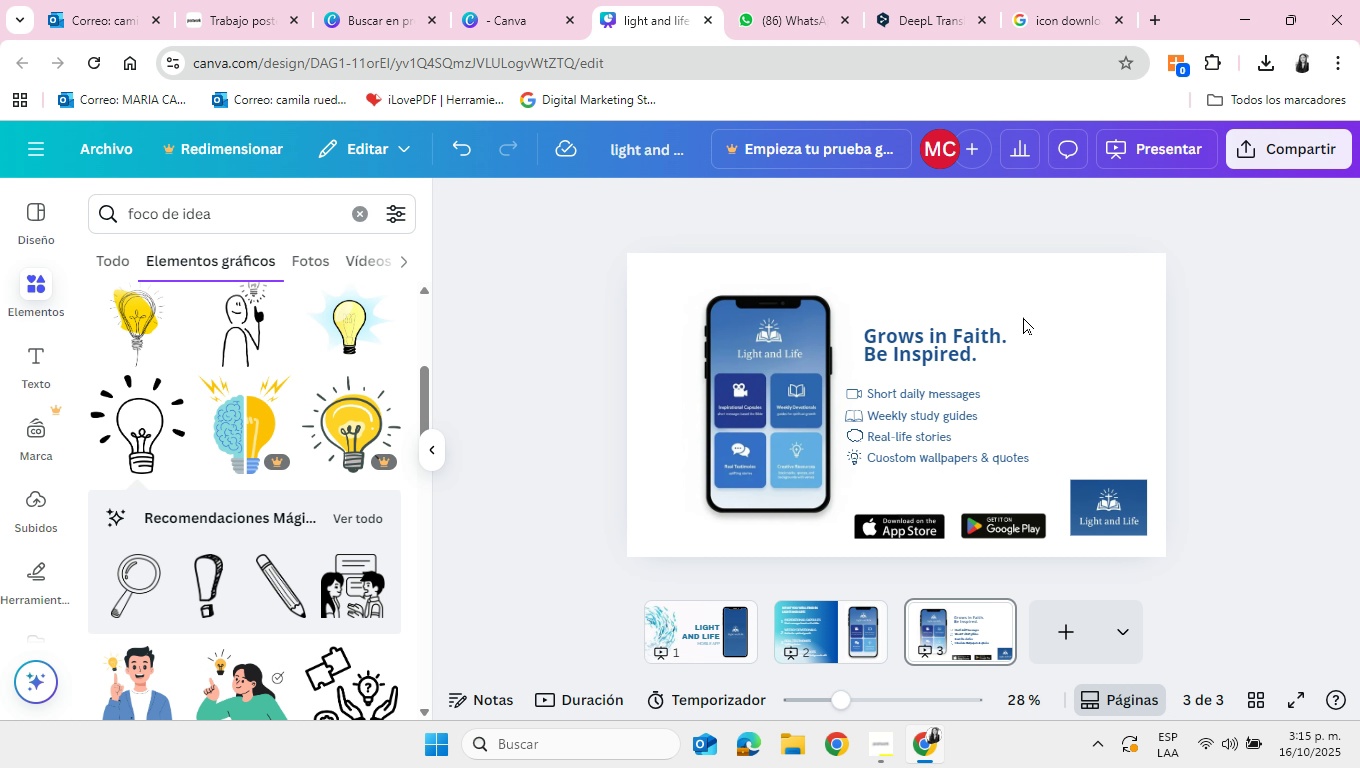 
left_click_drag(start_coordinate=[1118, 499], to_coordinate=[1117, 291])
 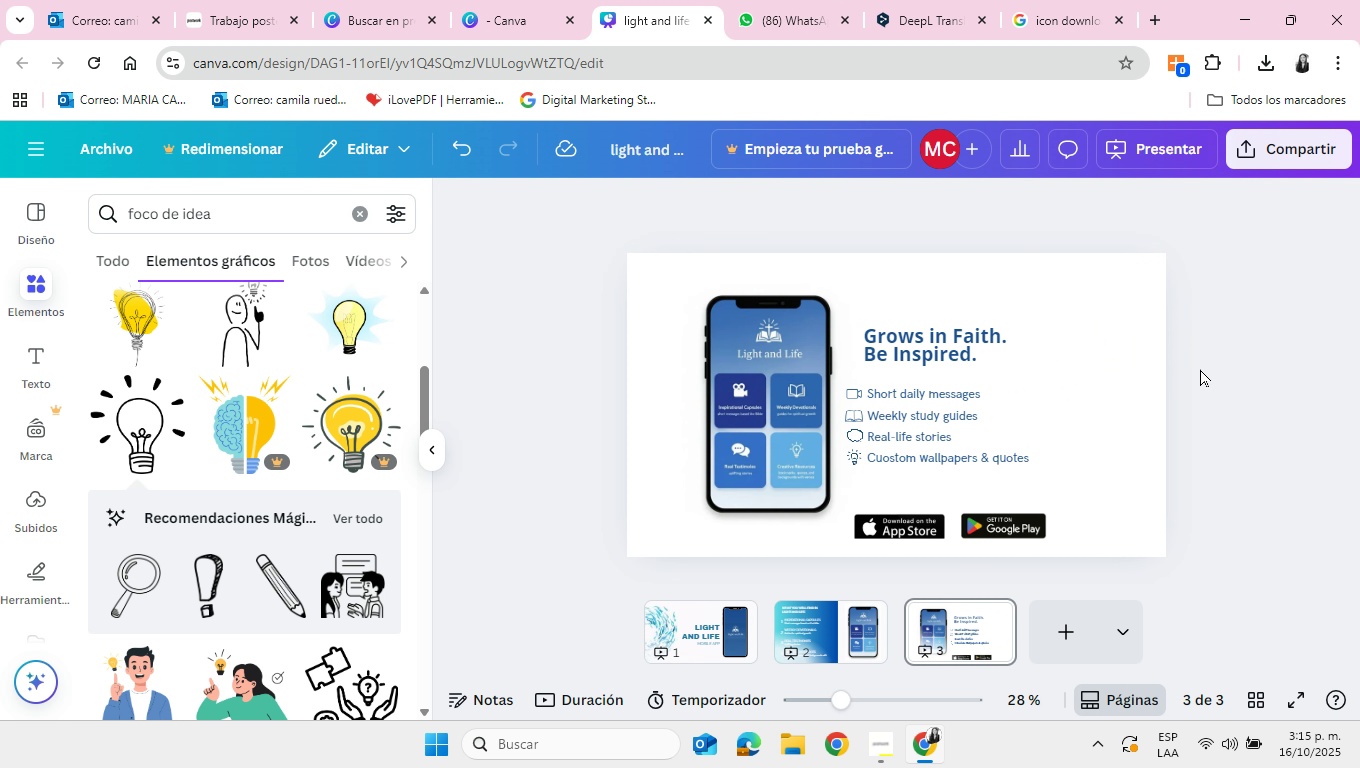 
key(Backspace)
 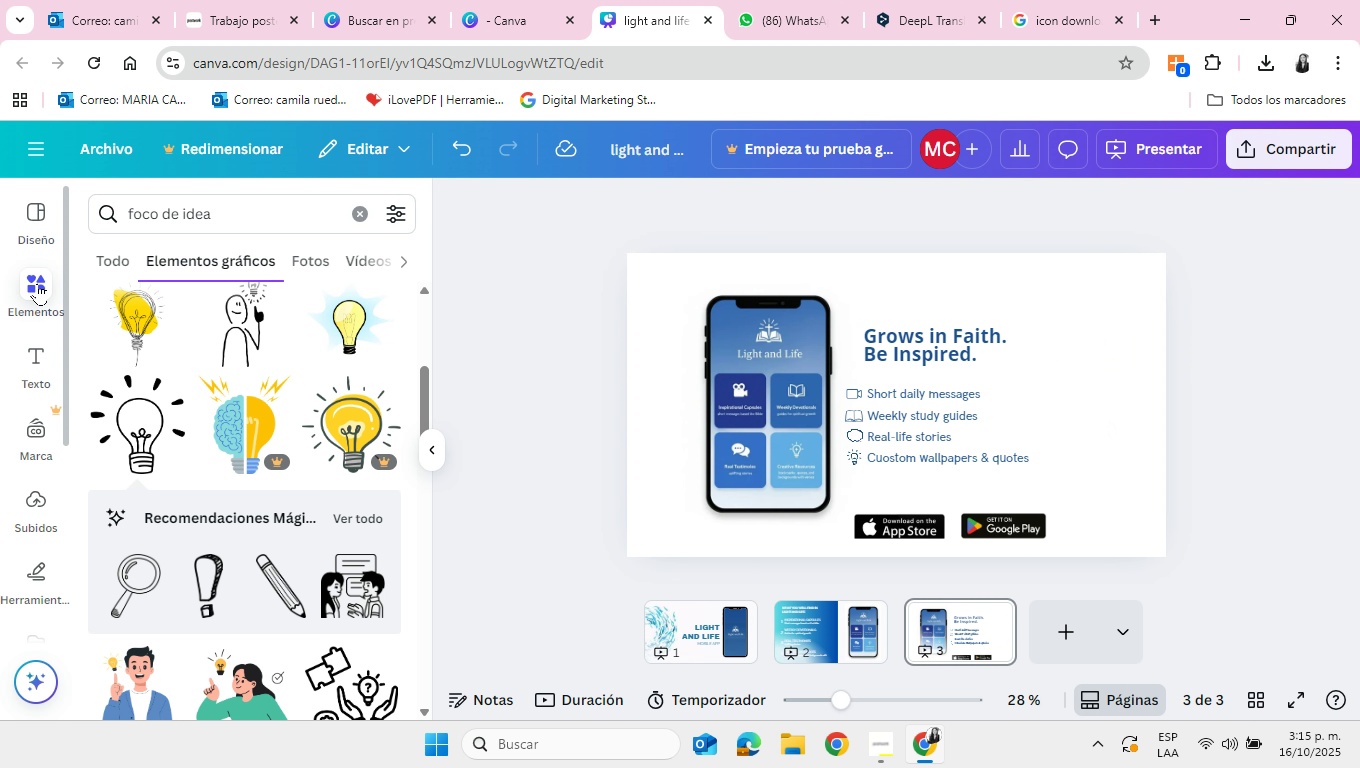 
wait(6.36)
 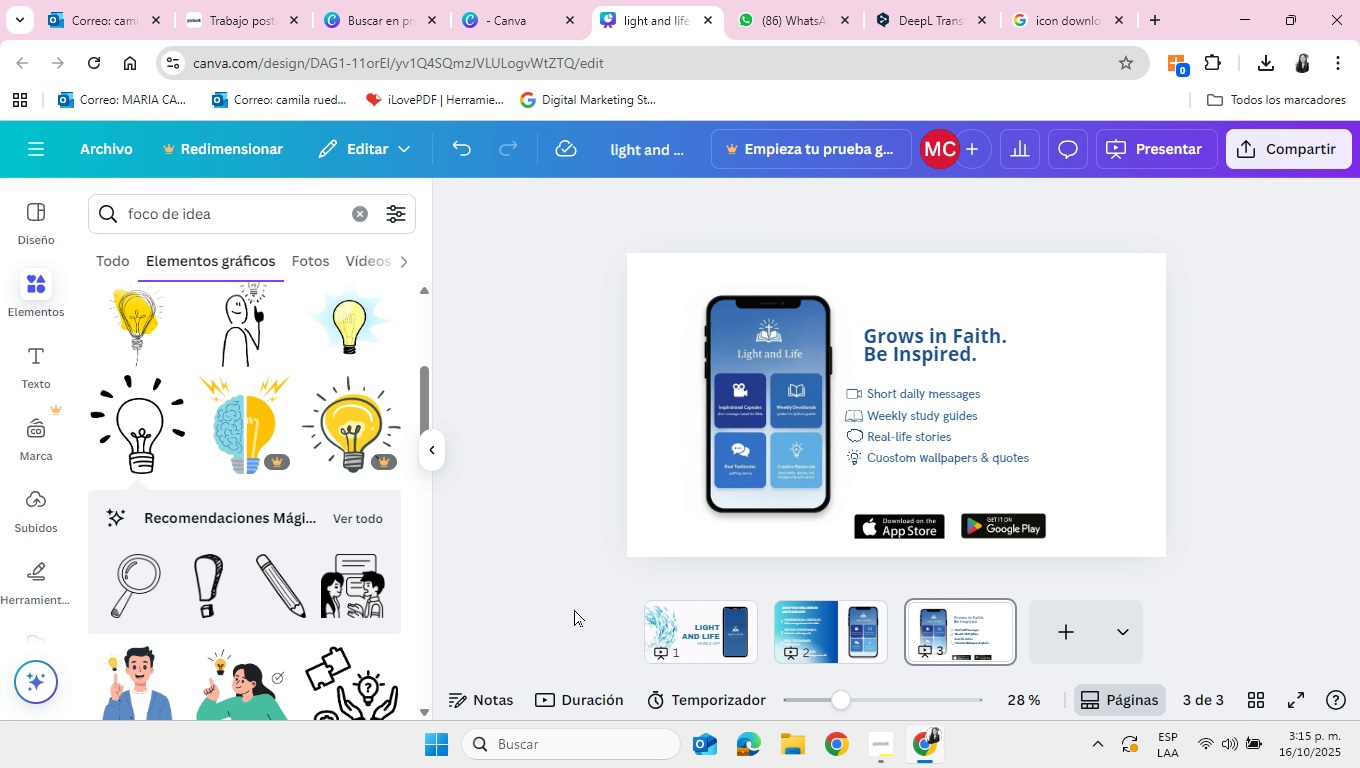 
left_click([1102, 346])
 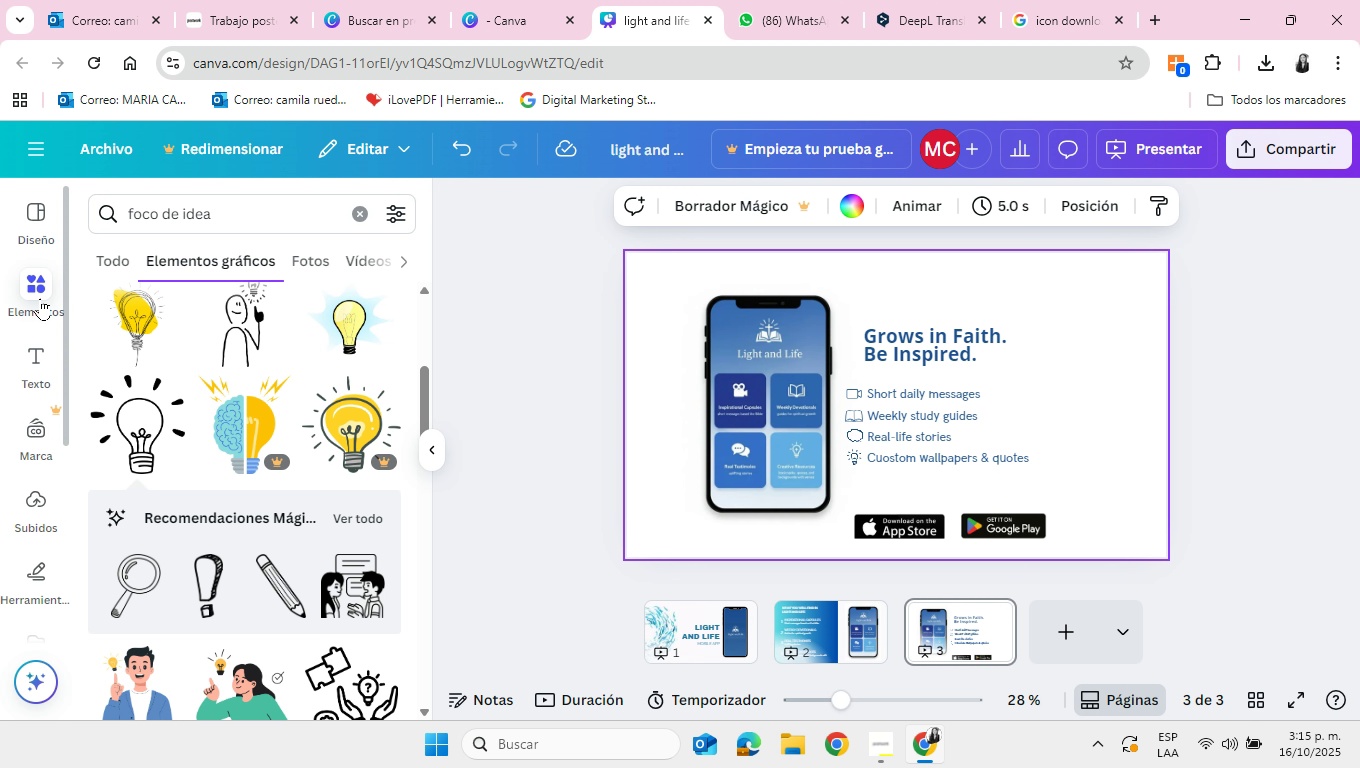 
wait(6.07)
 